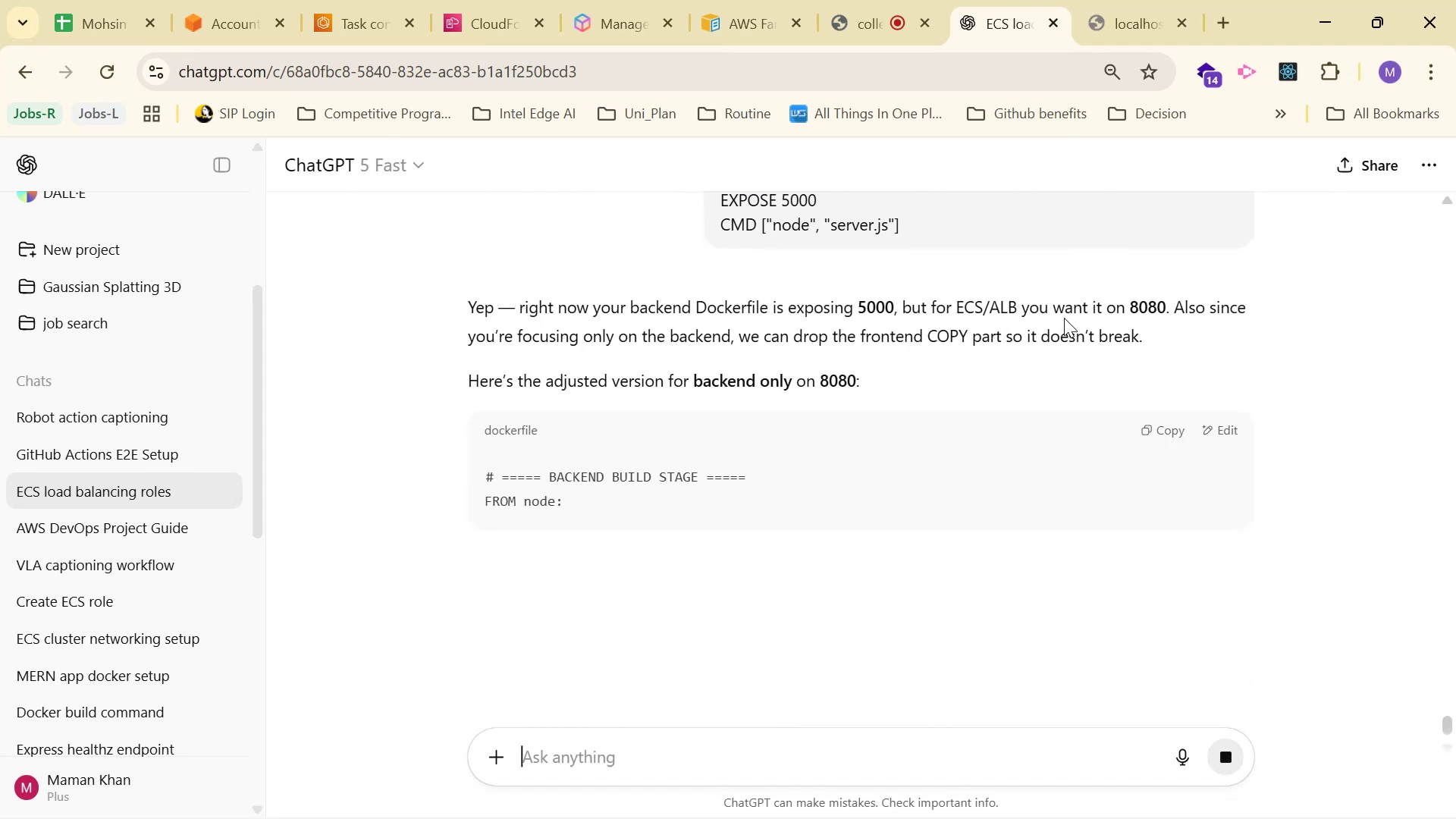 
scroll: coordinate [1031, 268], scroll_direction: down, amount: 5.0
 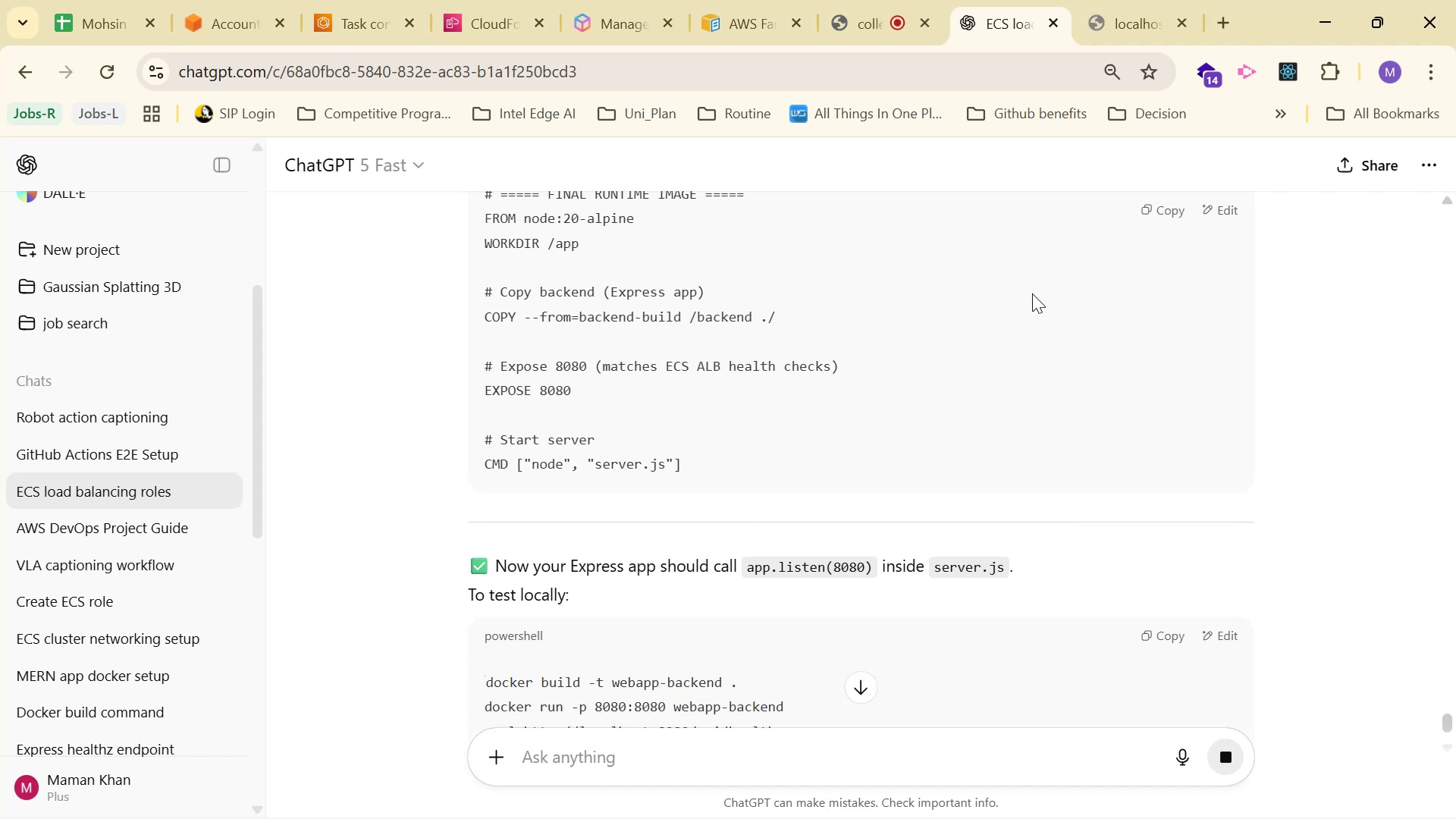 
scroll: coordinate [1101, 250], scroll_direction: up, amount: 3.0
 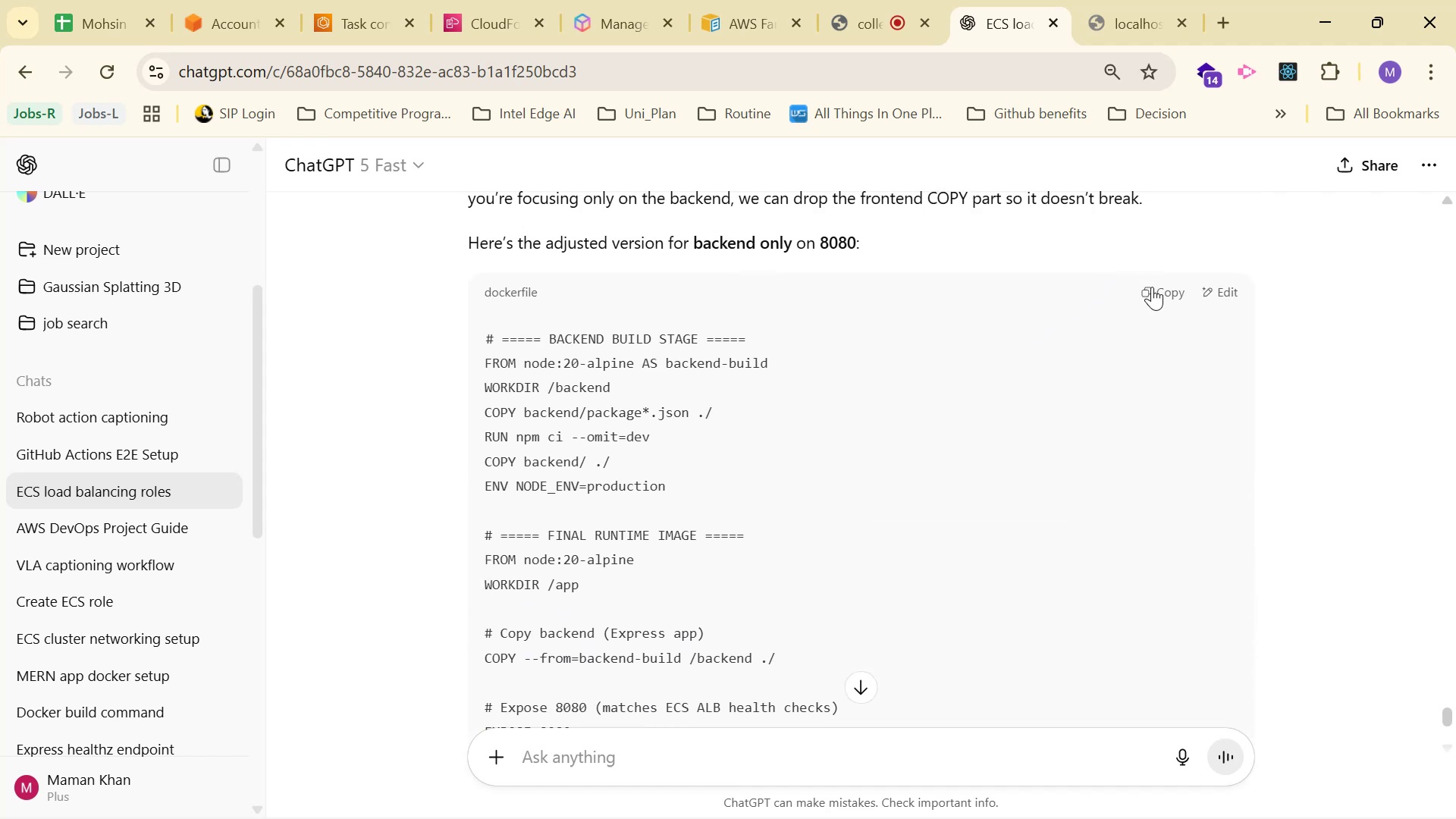 
left_click([1158, 300])
 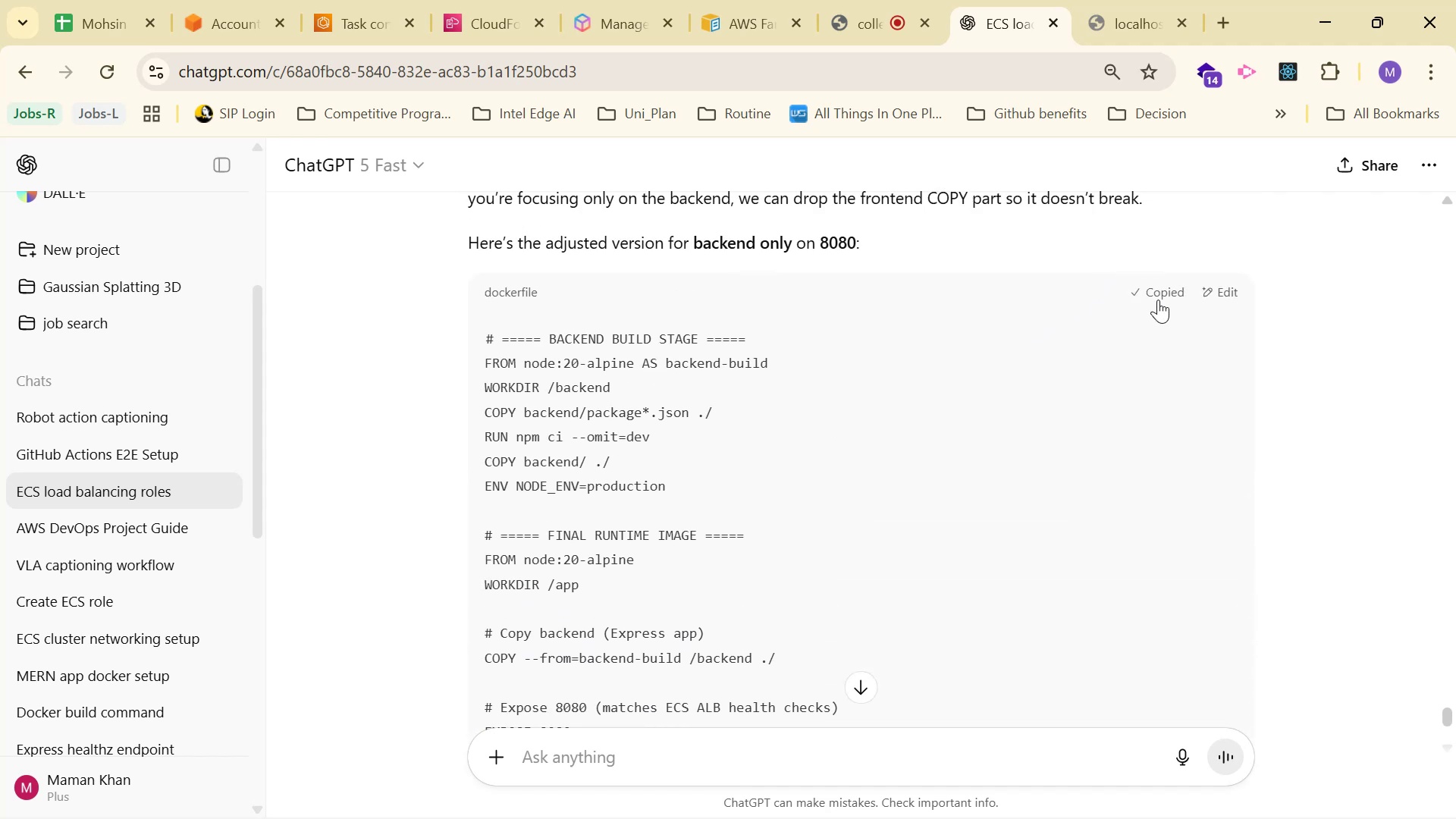 
key(Alt+AltLeft)
 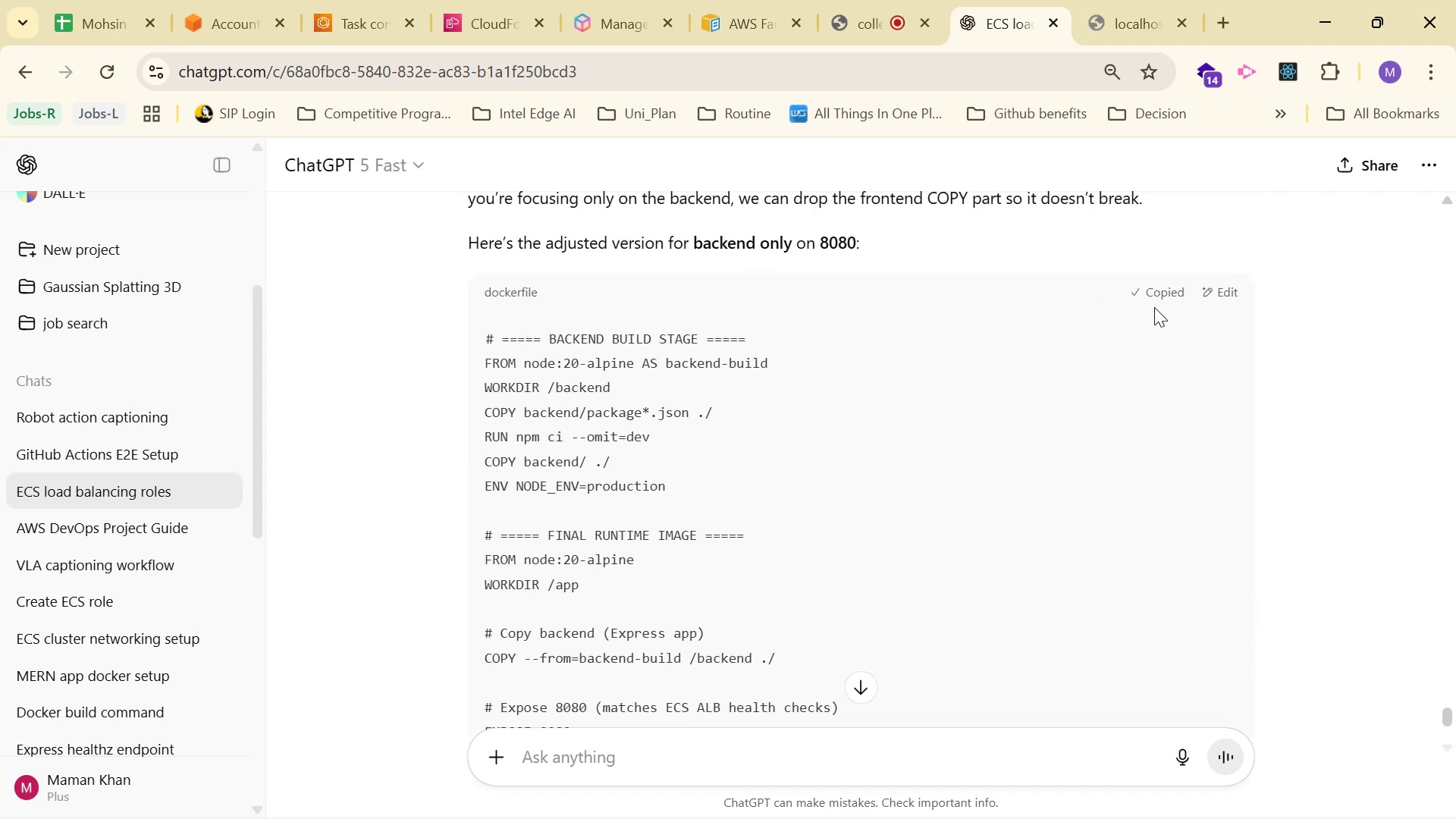 
key(Alt+Tab)
 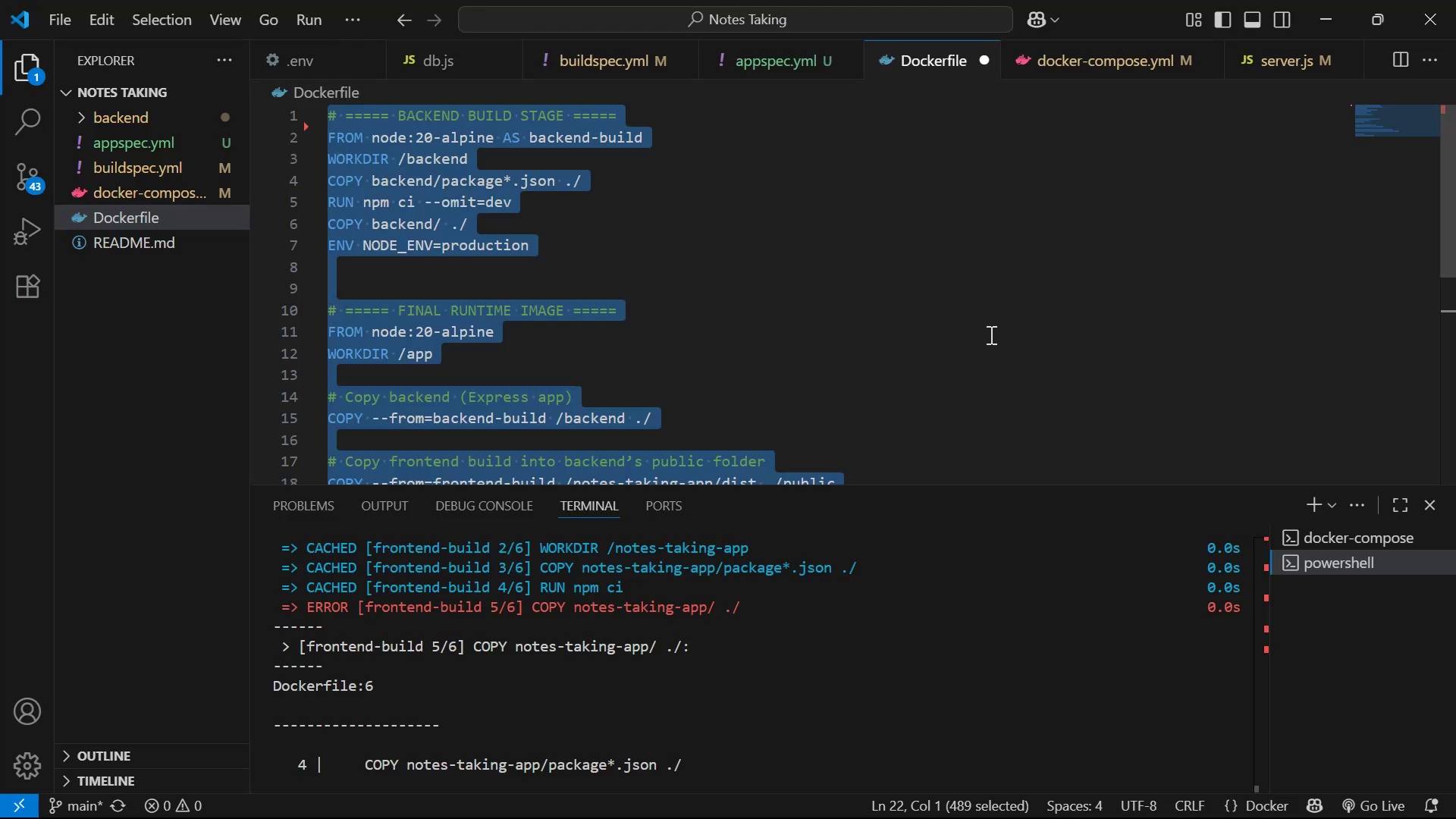 
key(Control+V)
 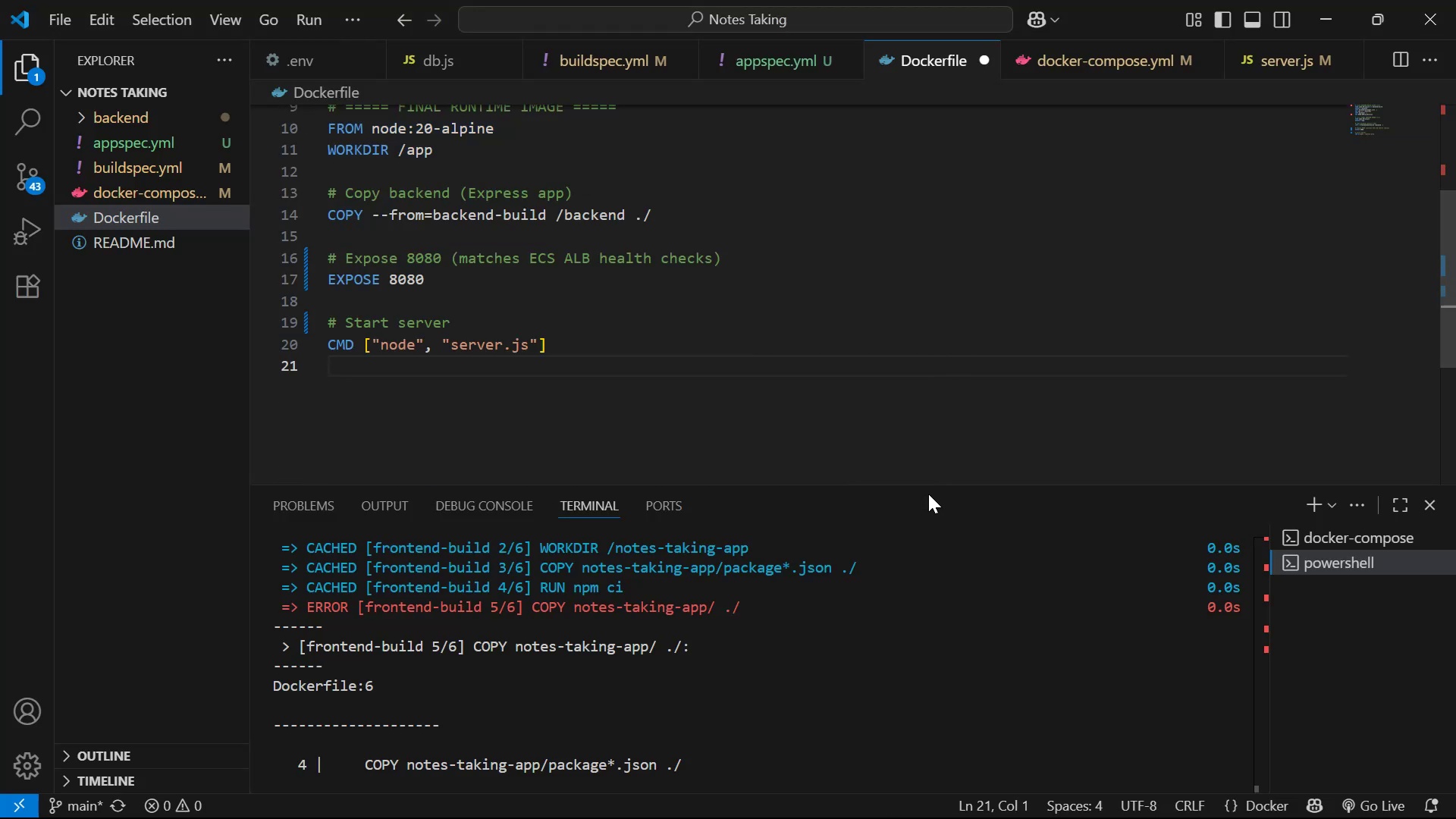 
left_click_drag(start_coordinate=[935, 482], to_coordinate=[910, 618])
 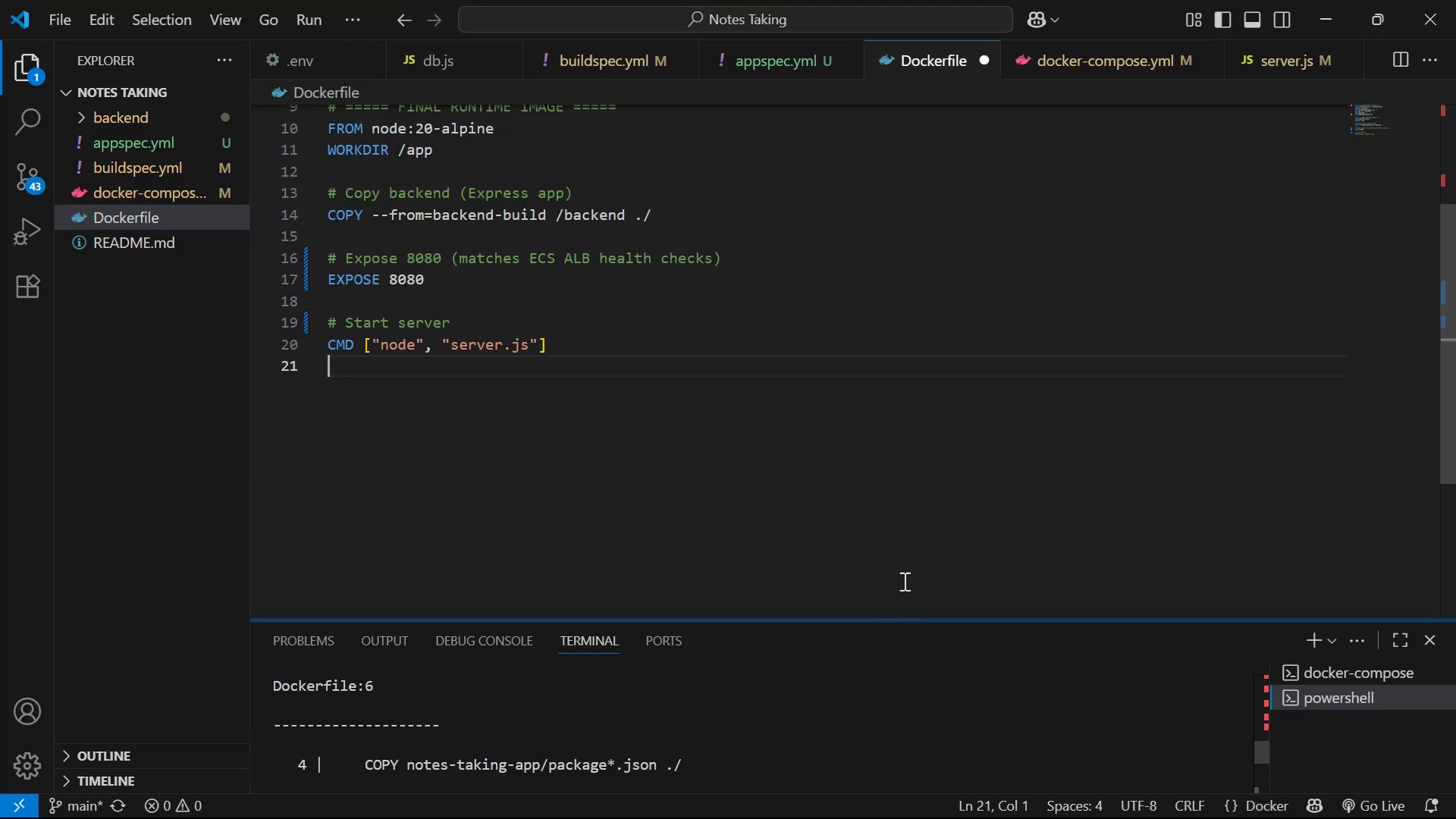 
scroll: coordinate [943, 482], scroll_direction: up, amount: 8.0
 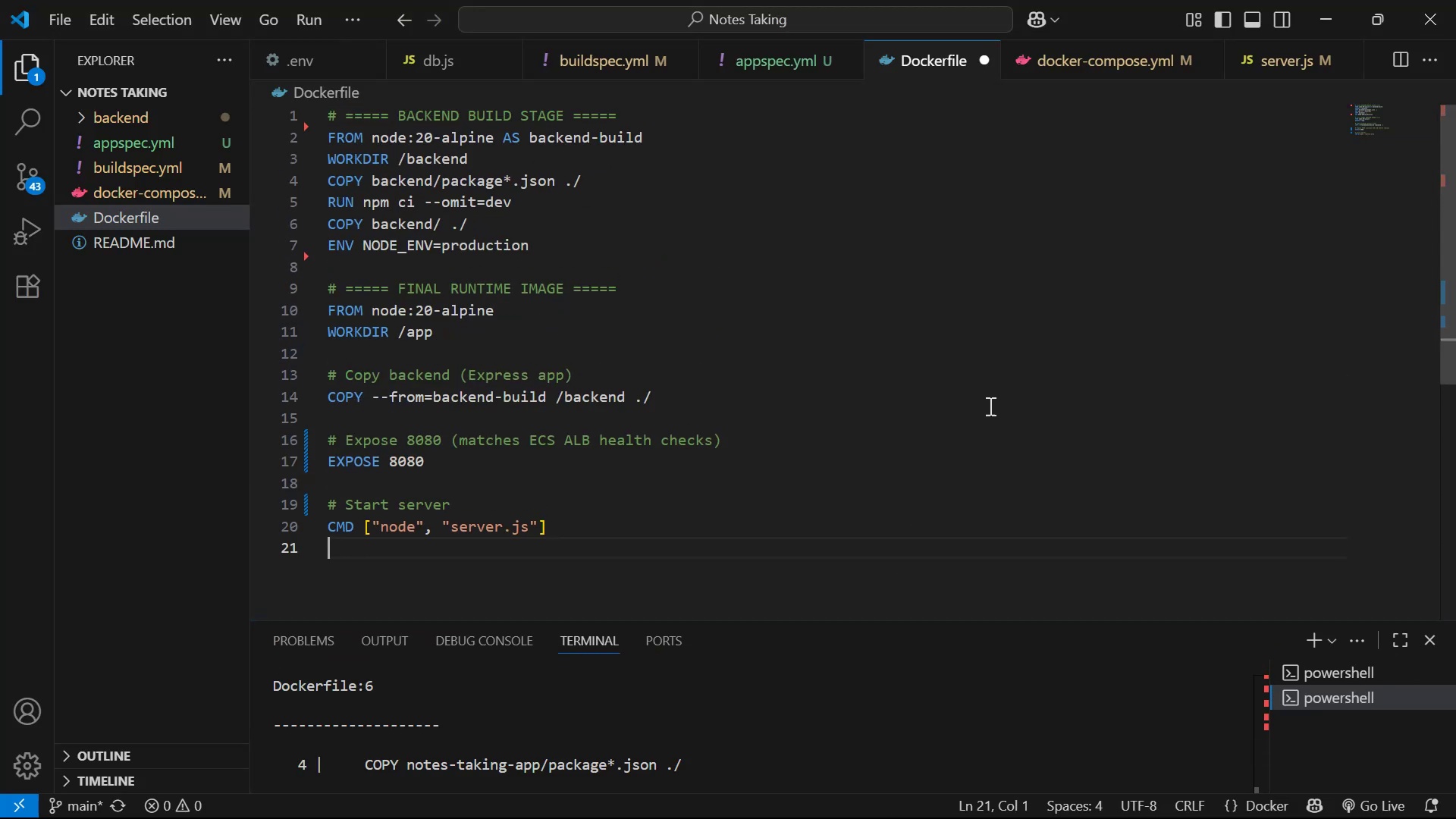 
left_click([991, 400])
 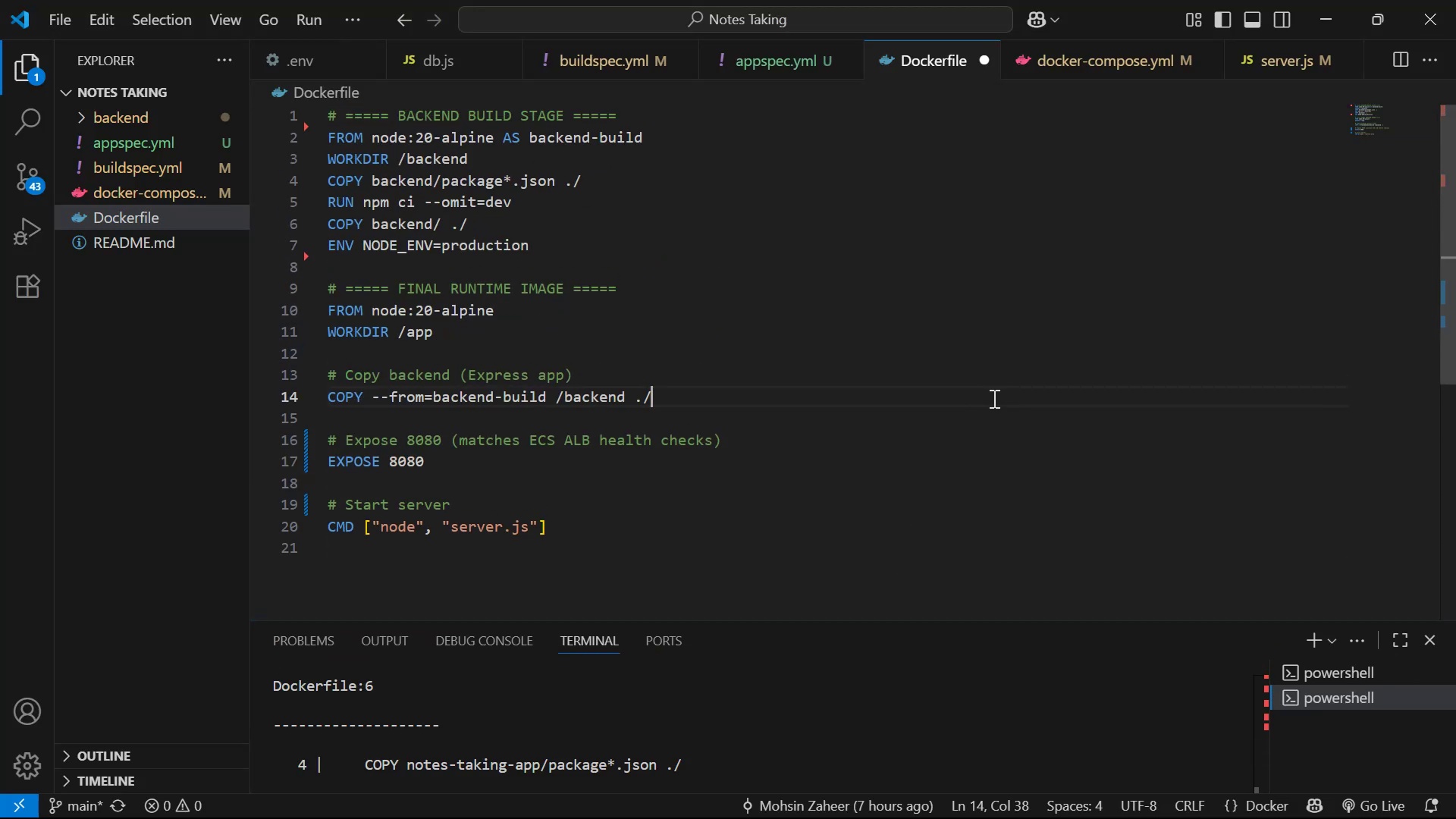 
key(Control+S)
 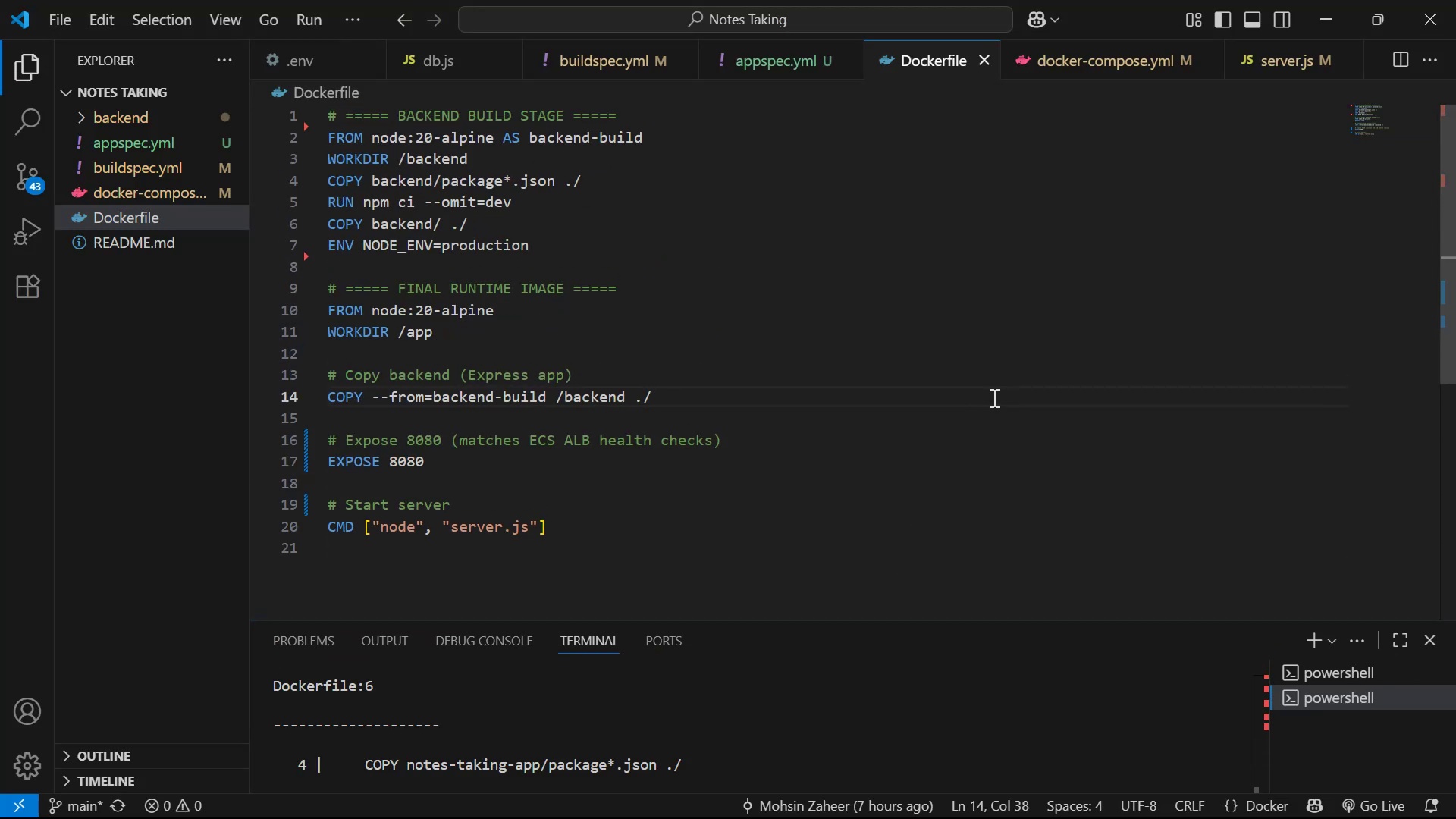 
key(Control+S)
 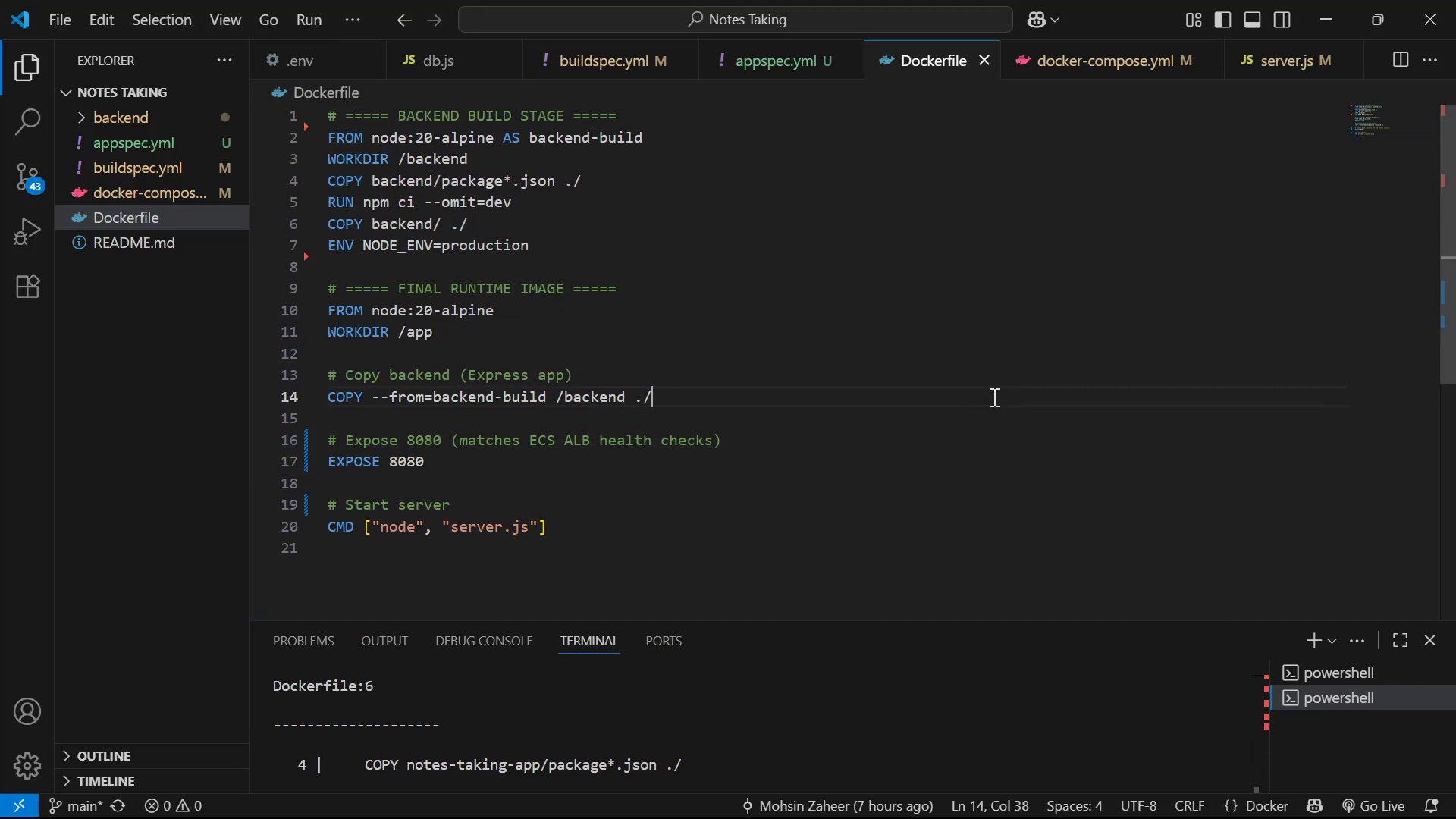 
key(Control+S)
 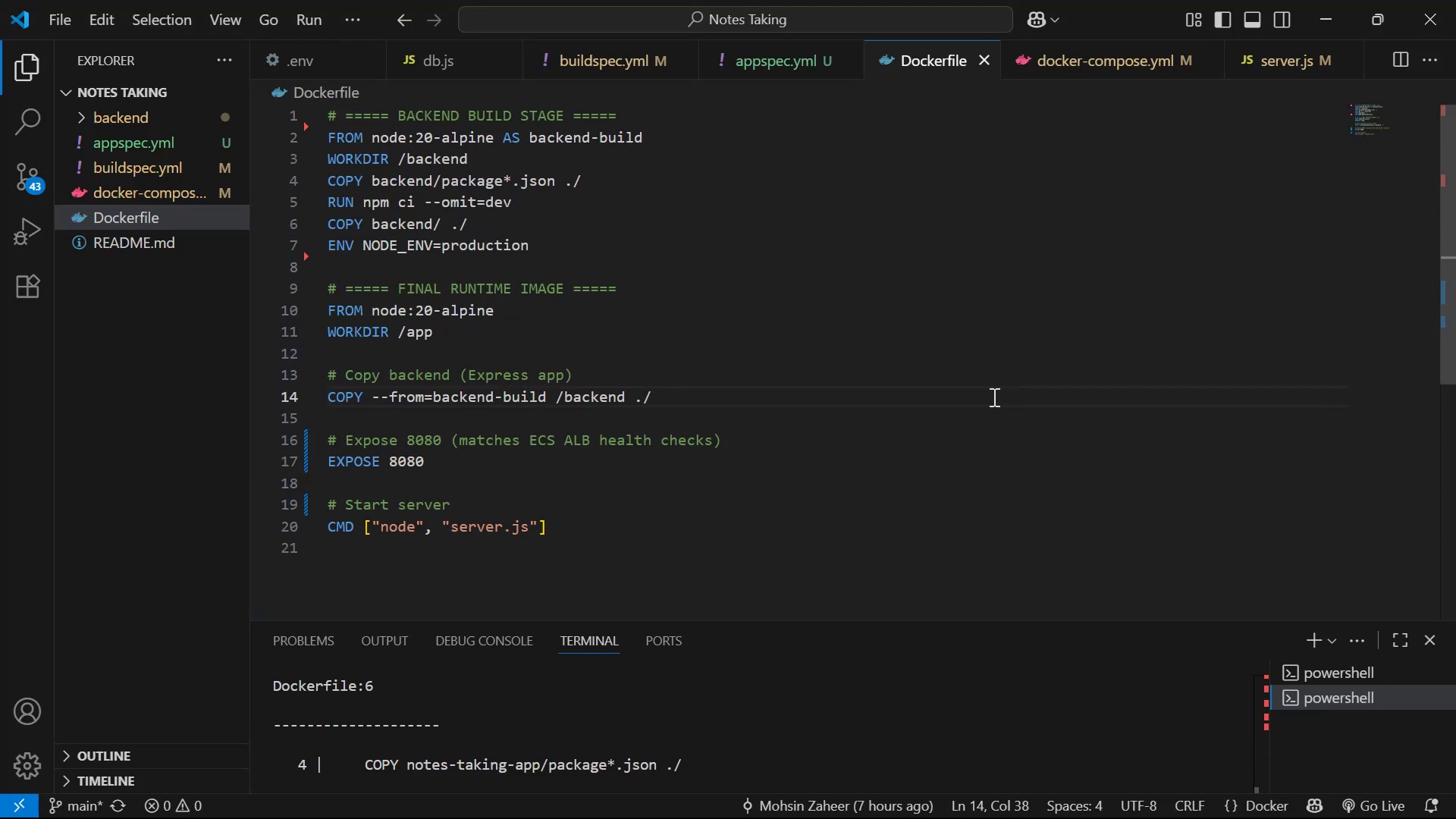 
key(Control+S)
 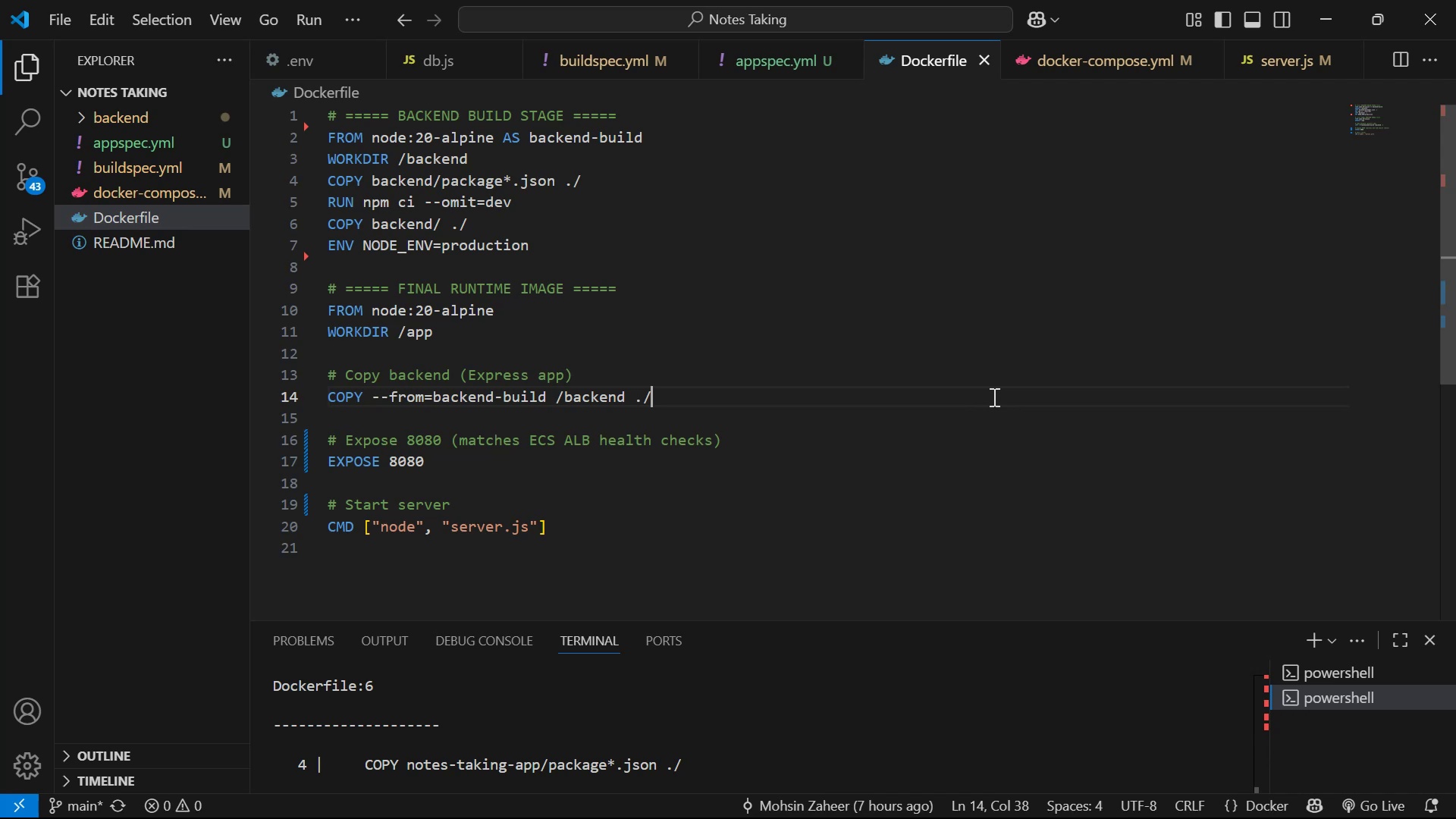 
key(Control+S)
 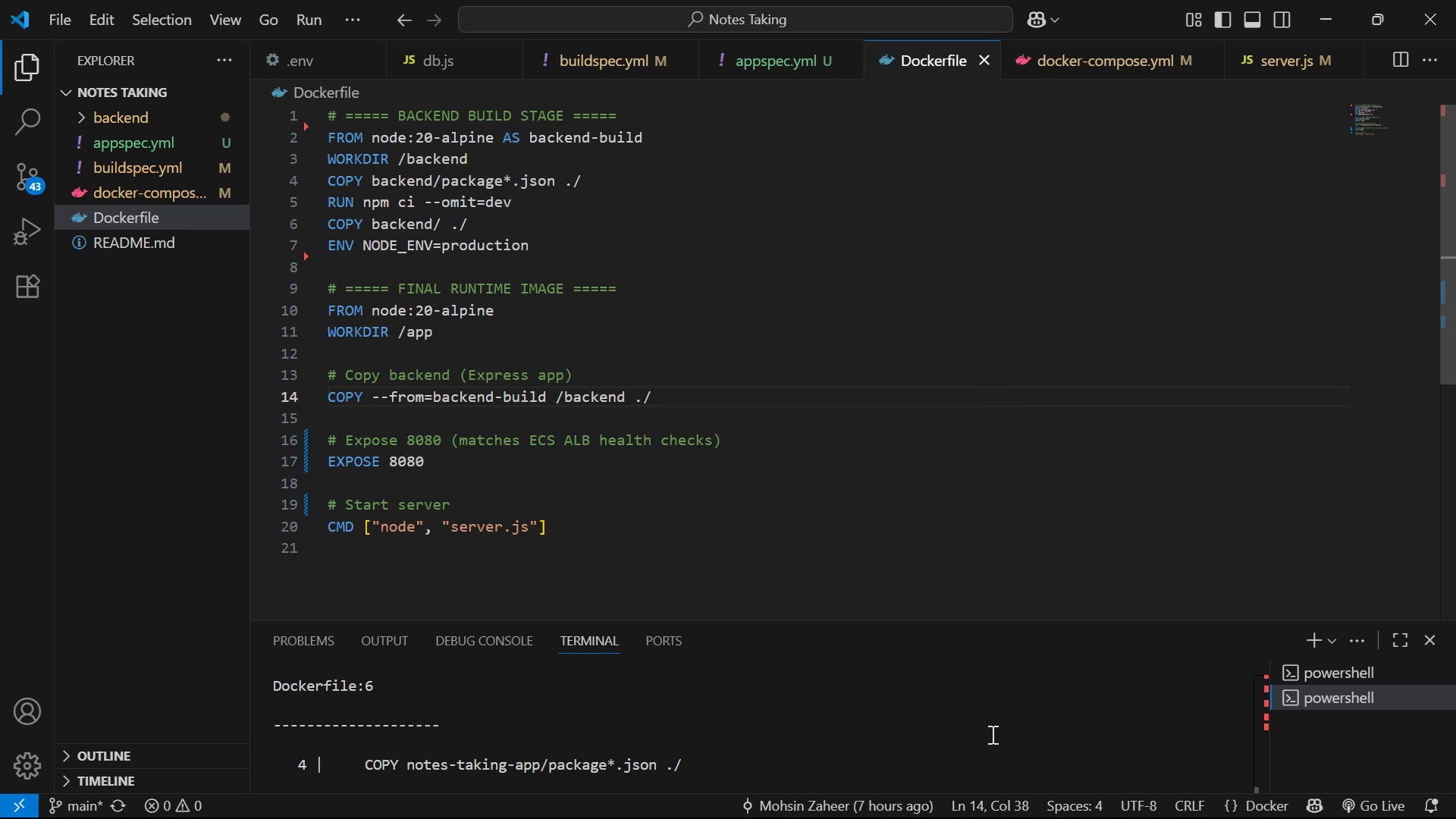 
scroll: coordinate [927, 748], scroll_direction: down, amount: 20.0
 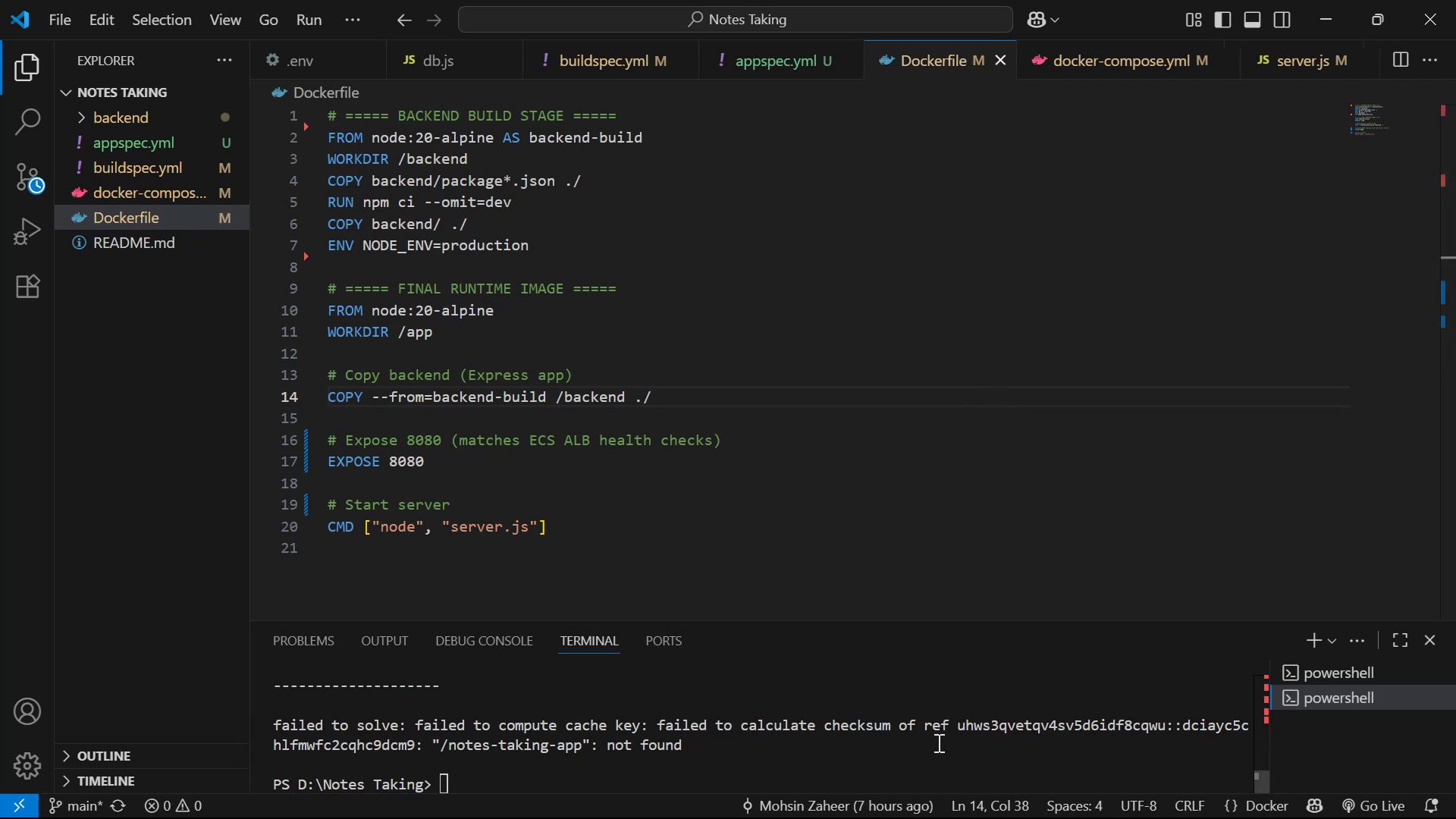 
left_click([939, 742])
 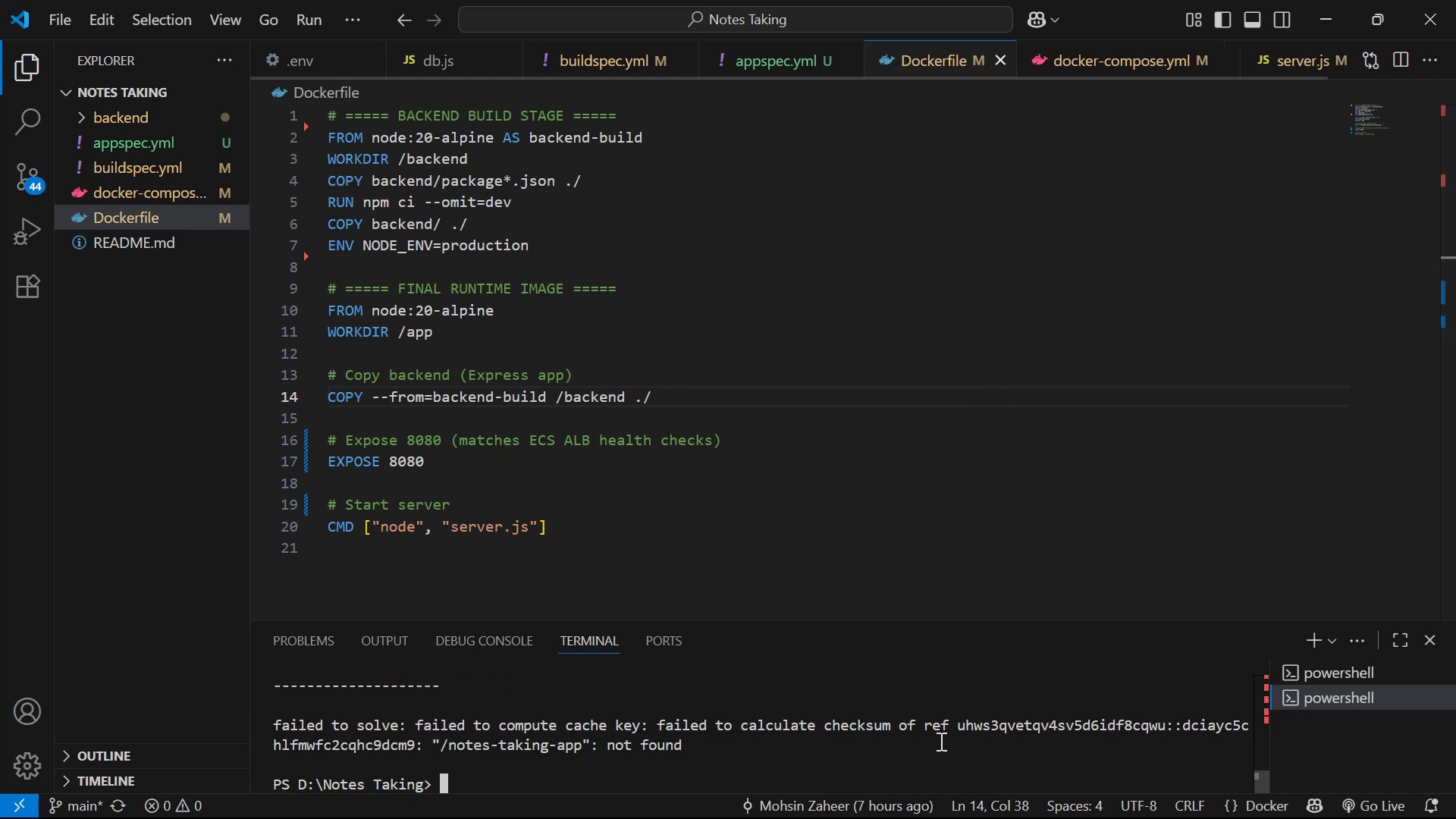 
key(ArrowUp)
 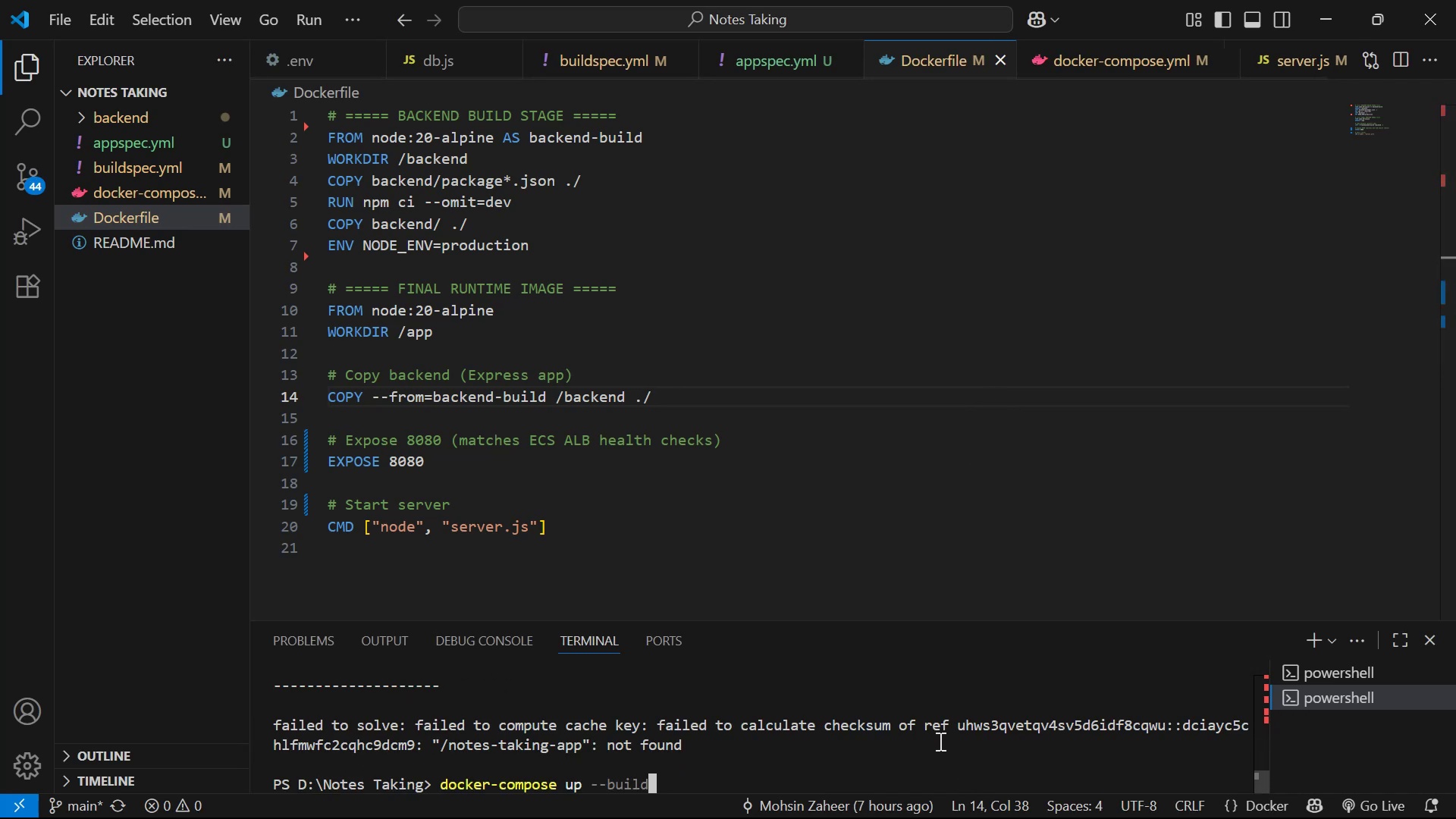 
key(Enter)
 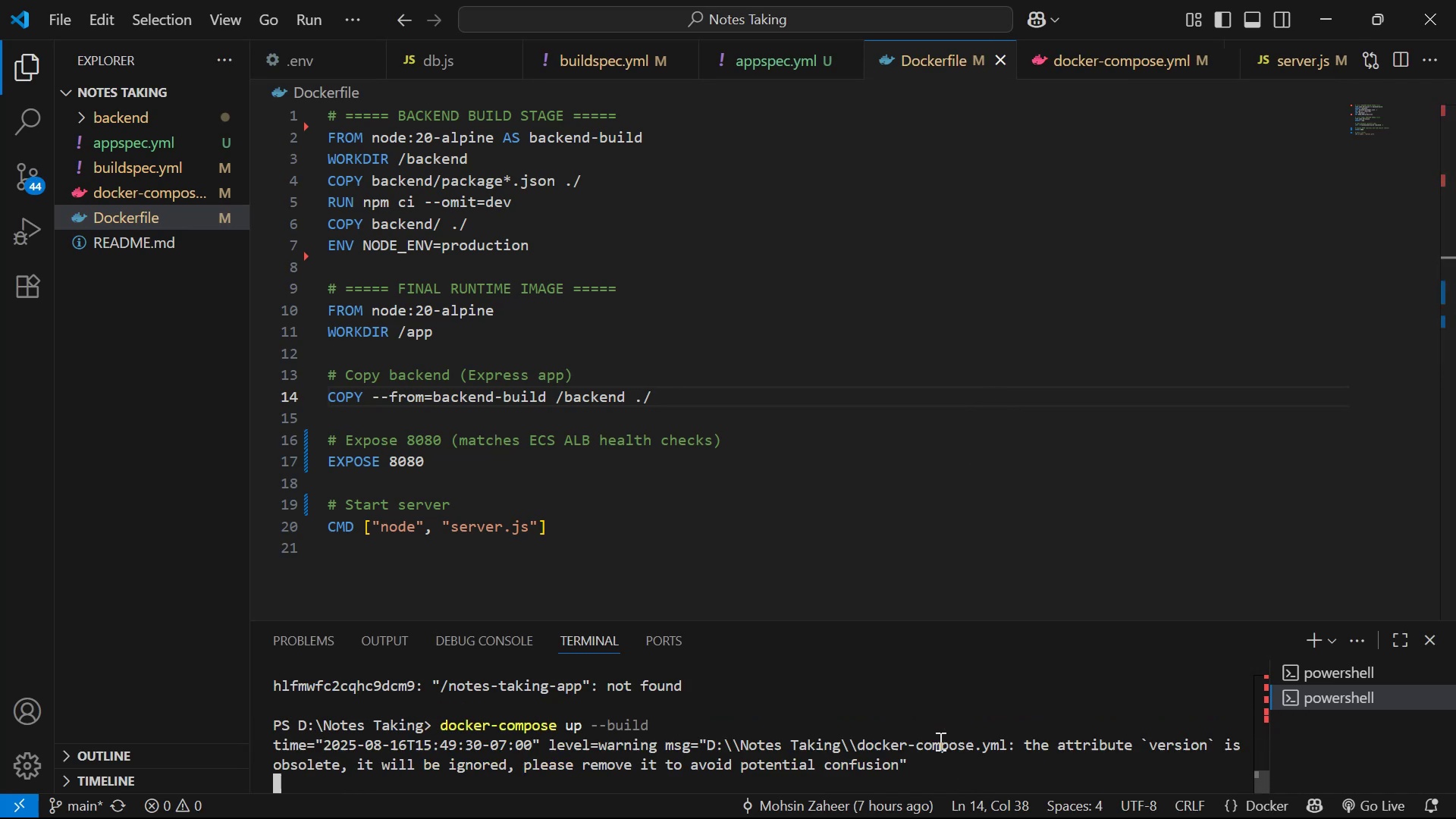 
key(Alt+AltLeft)
 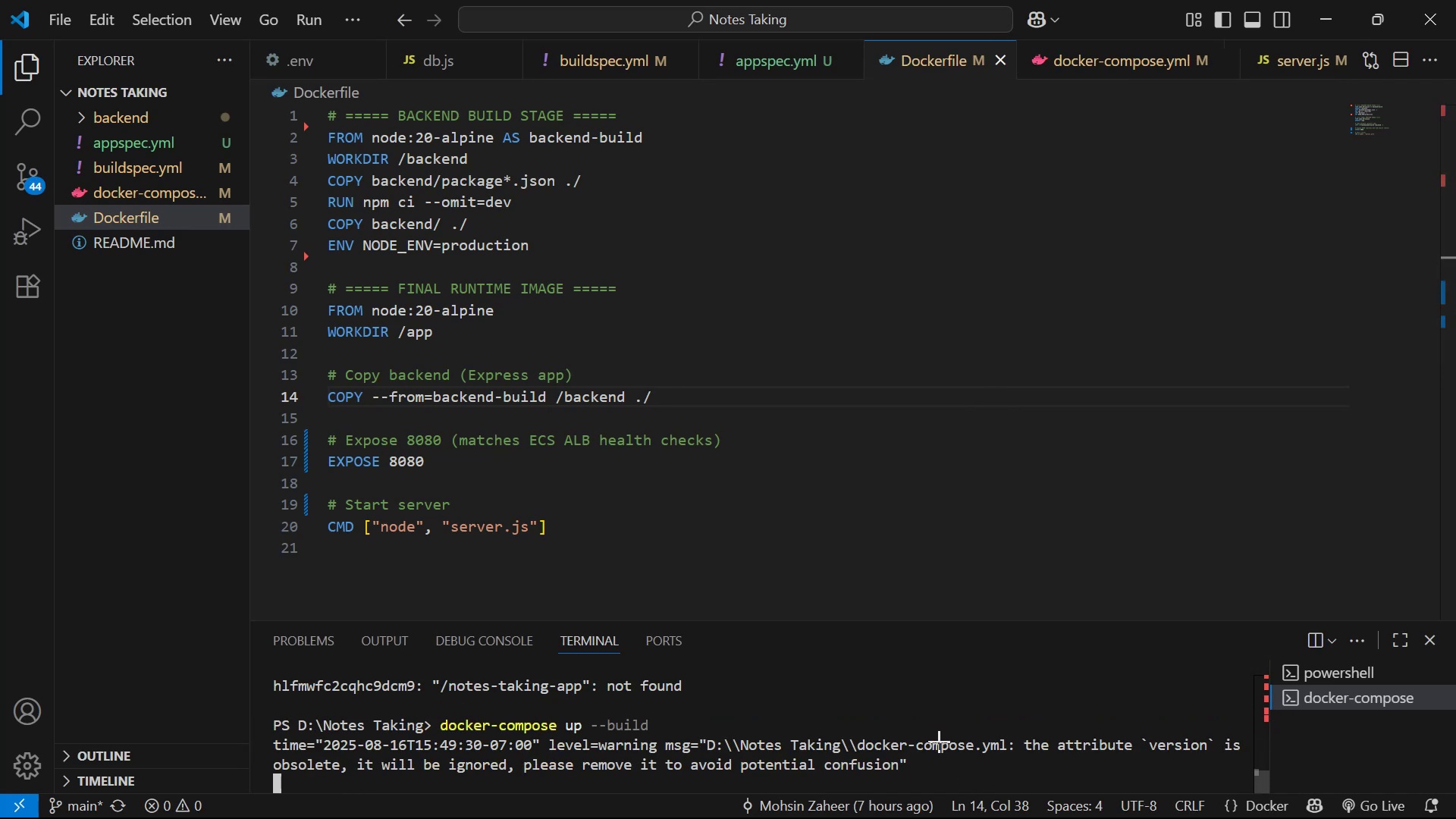 
key(Alt+Tab)
 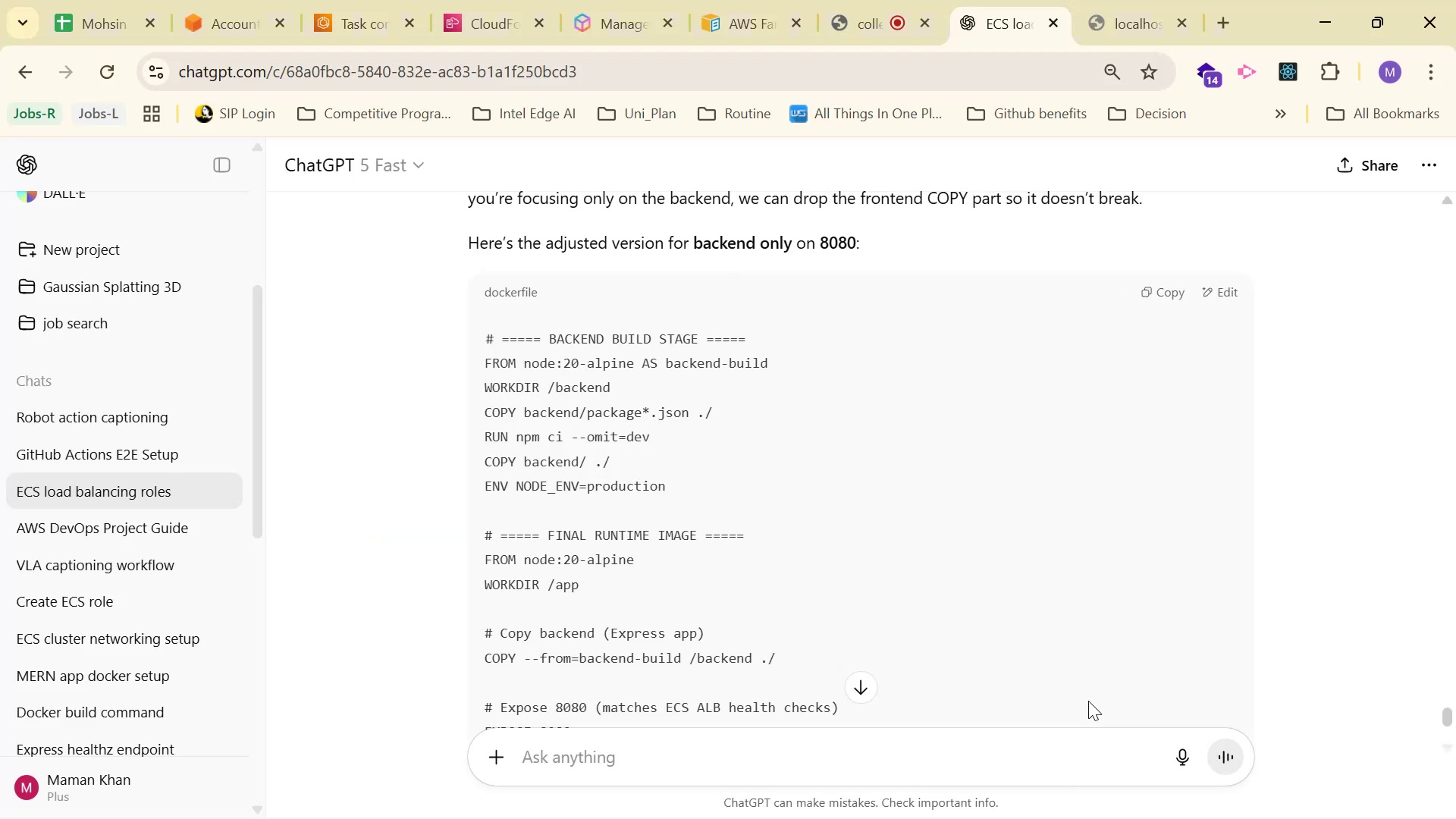 
scroll: coordinate [1142, 419], scroll_direction: down, amount: 7.0
 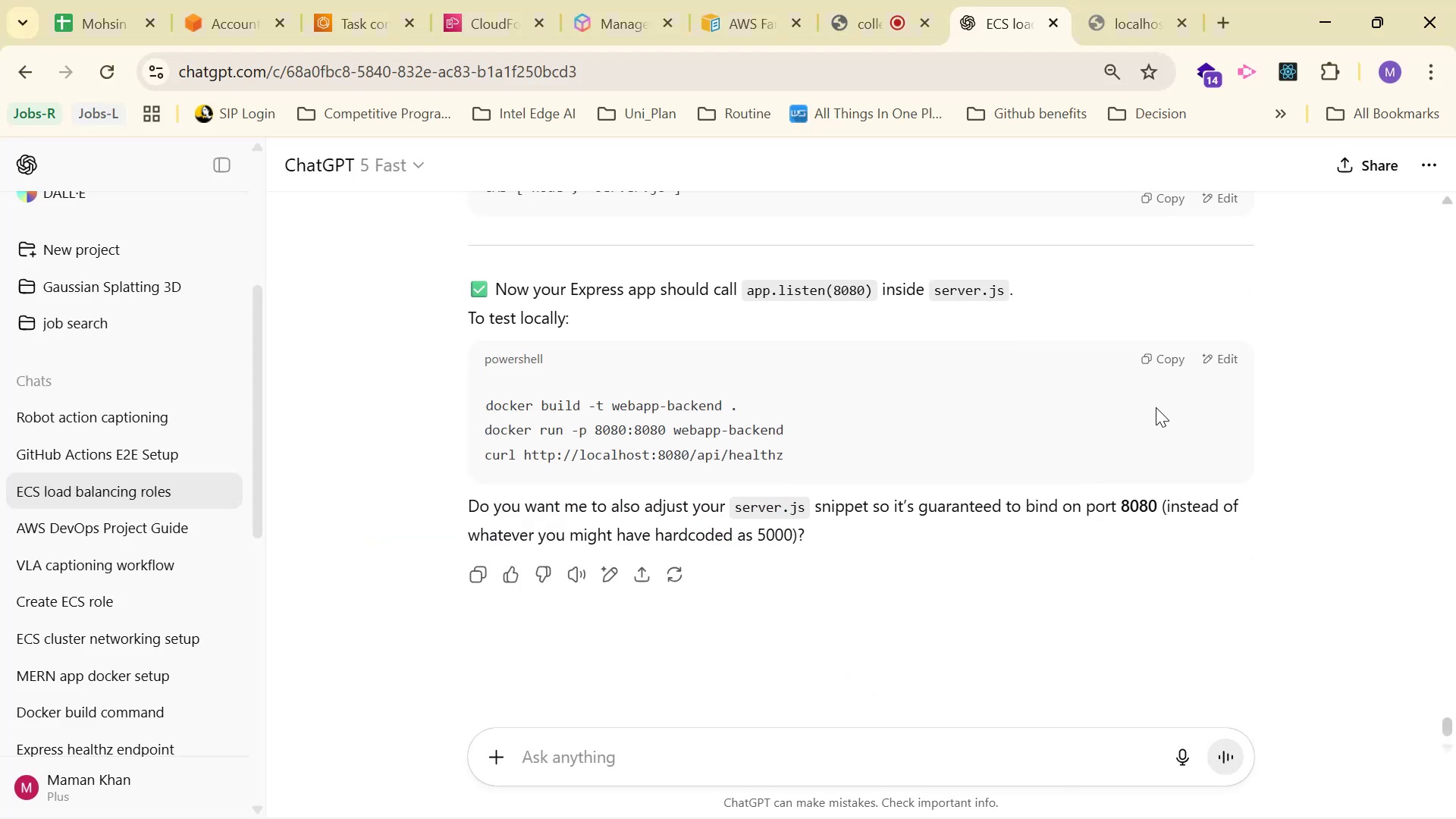 
scroll: coordinate [1156, 403], scroll_direction: up, amount: 1.0
 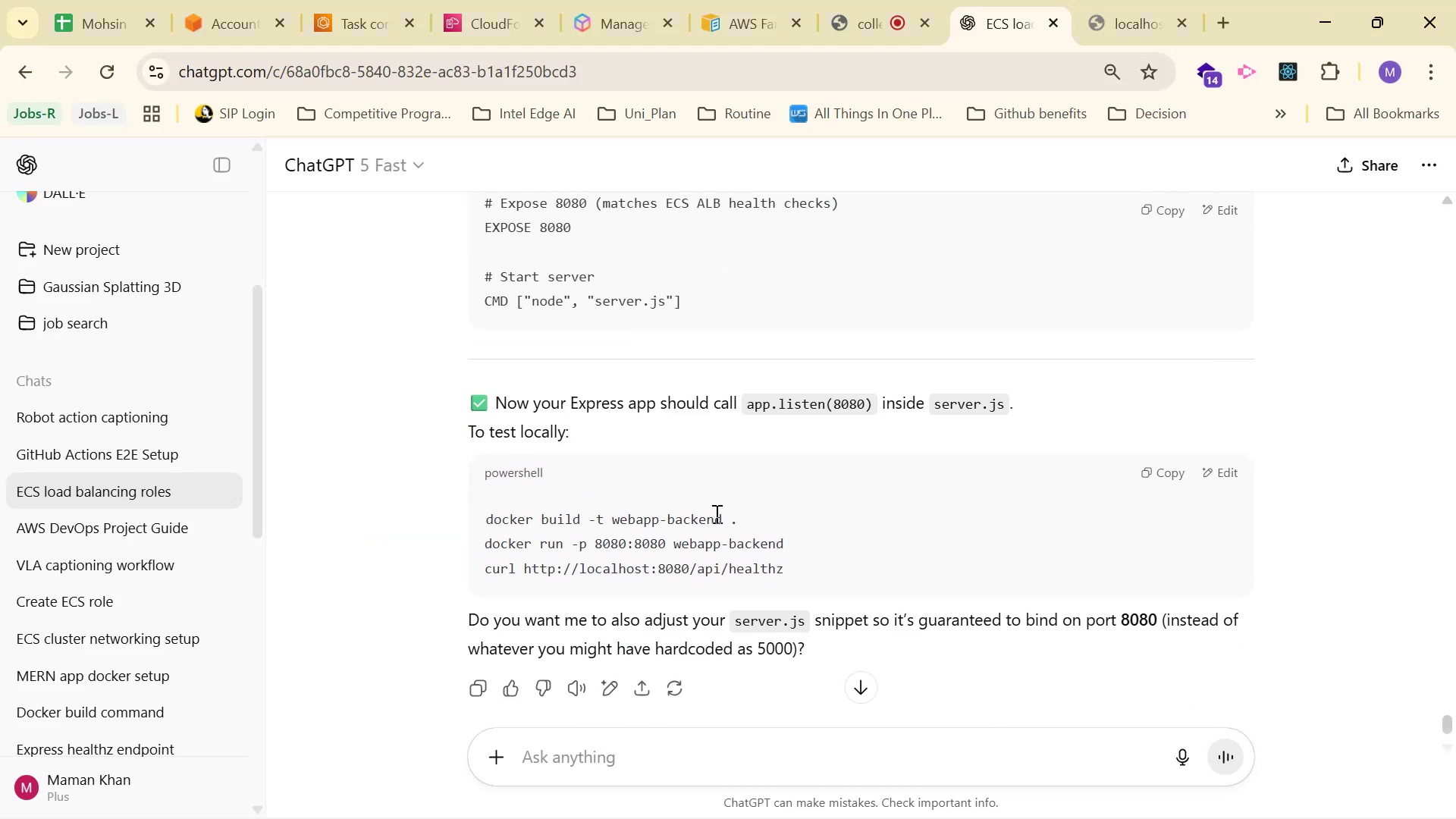 
left_click_drag(start_coordinate=[723, 513], to_coordinate=[443, 516])
 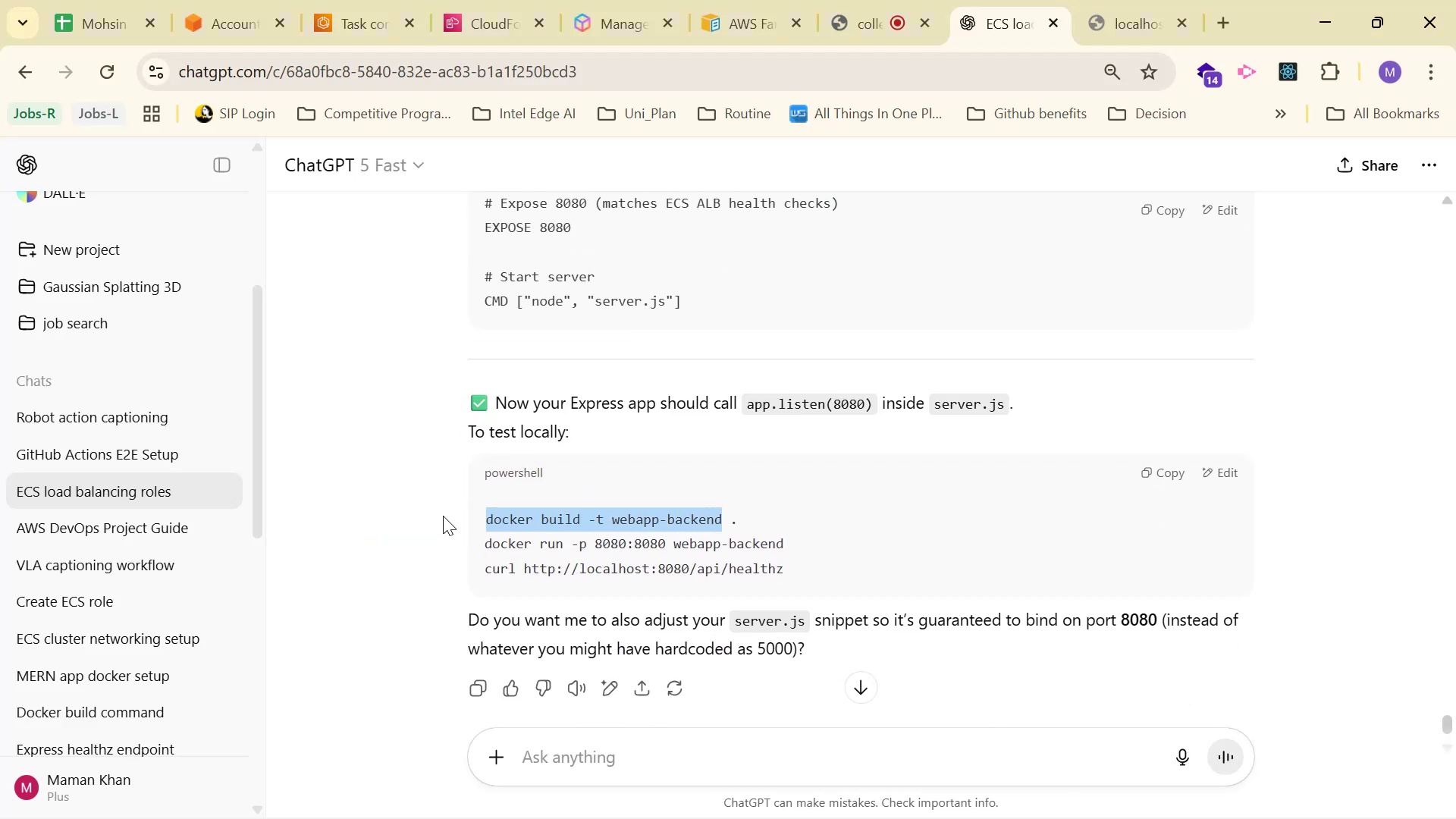 
key(Control+C)
 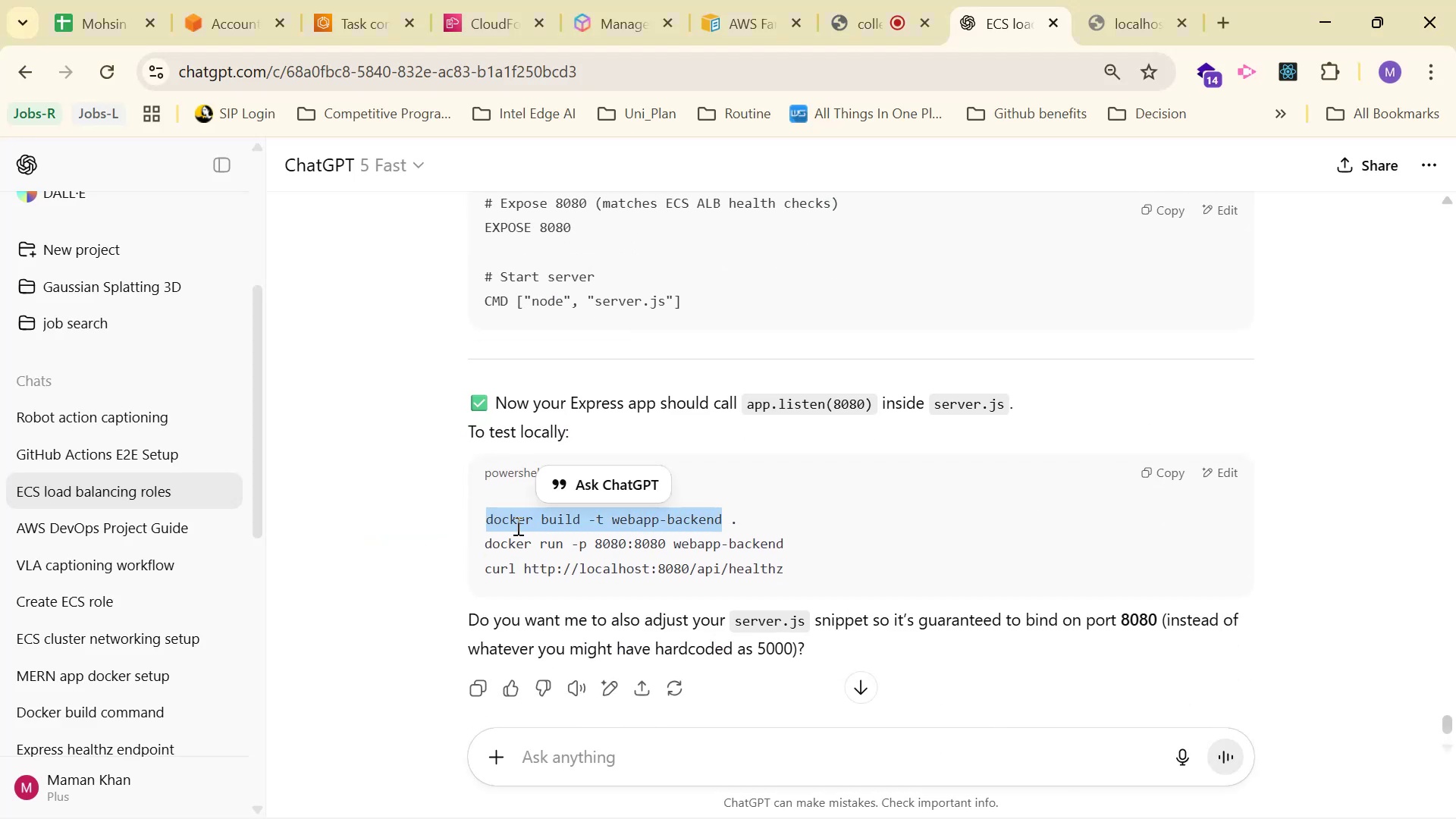 
key(Control+C)
 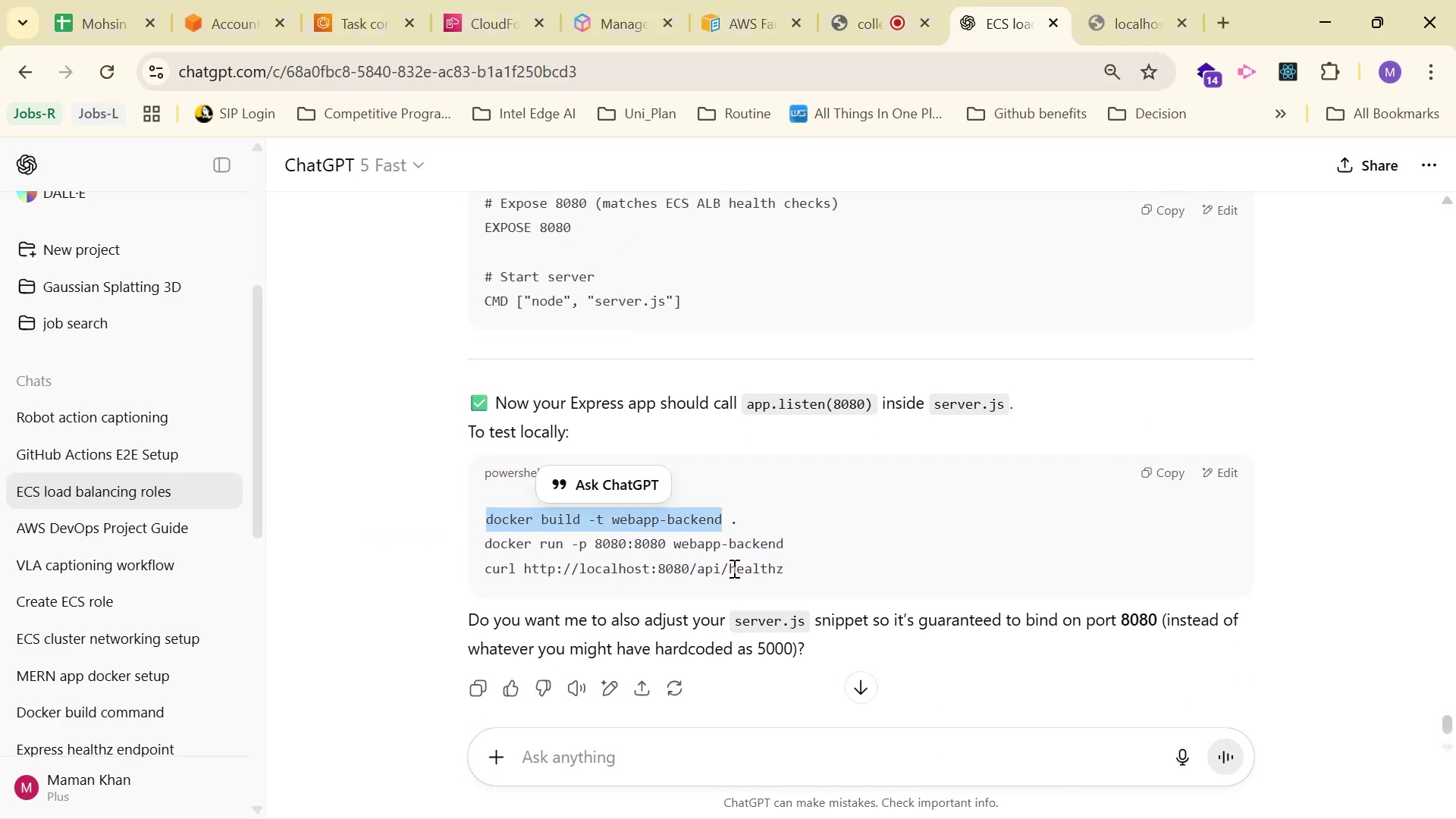 
key(Alt+AltLeft)
 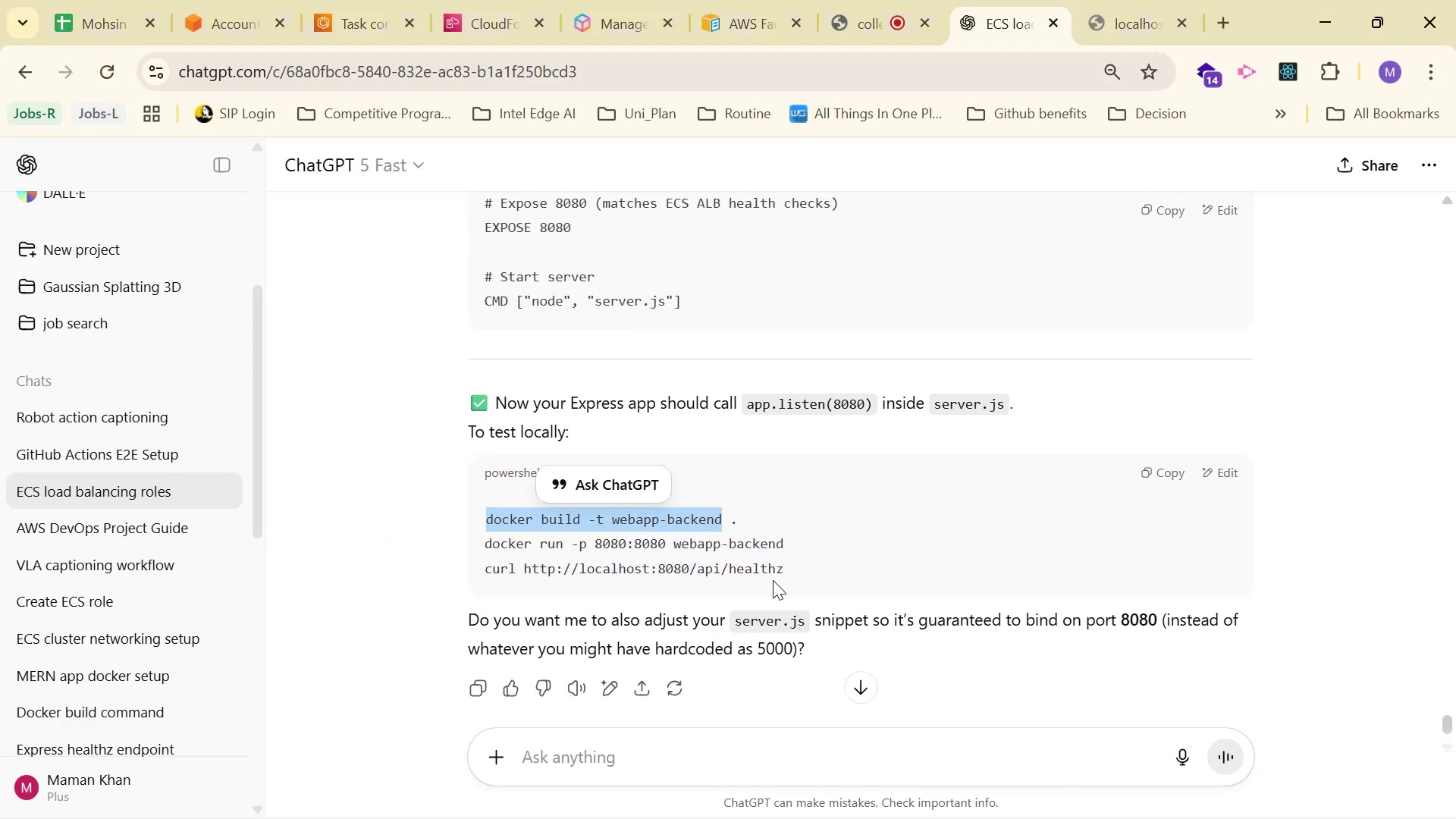 
key(Alt+Tab)
 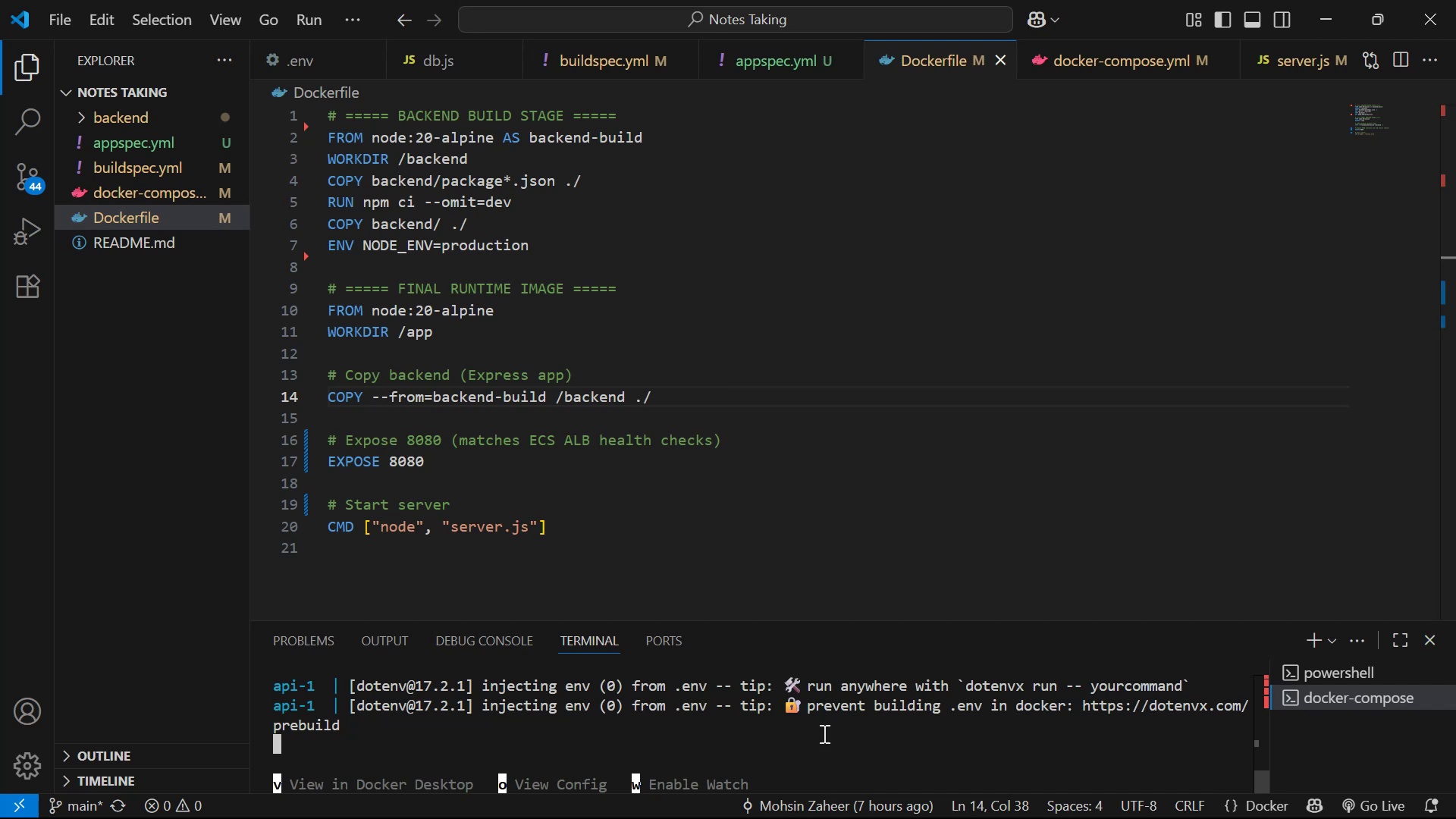 
left_click([1332, 682])
 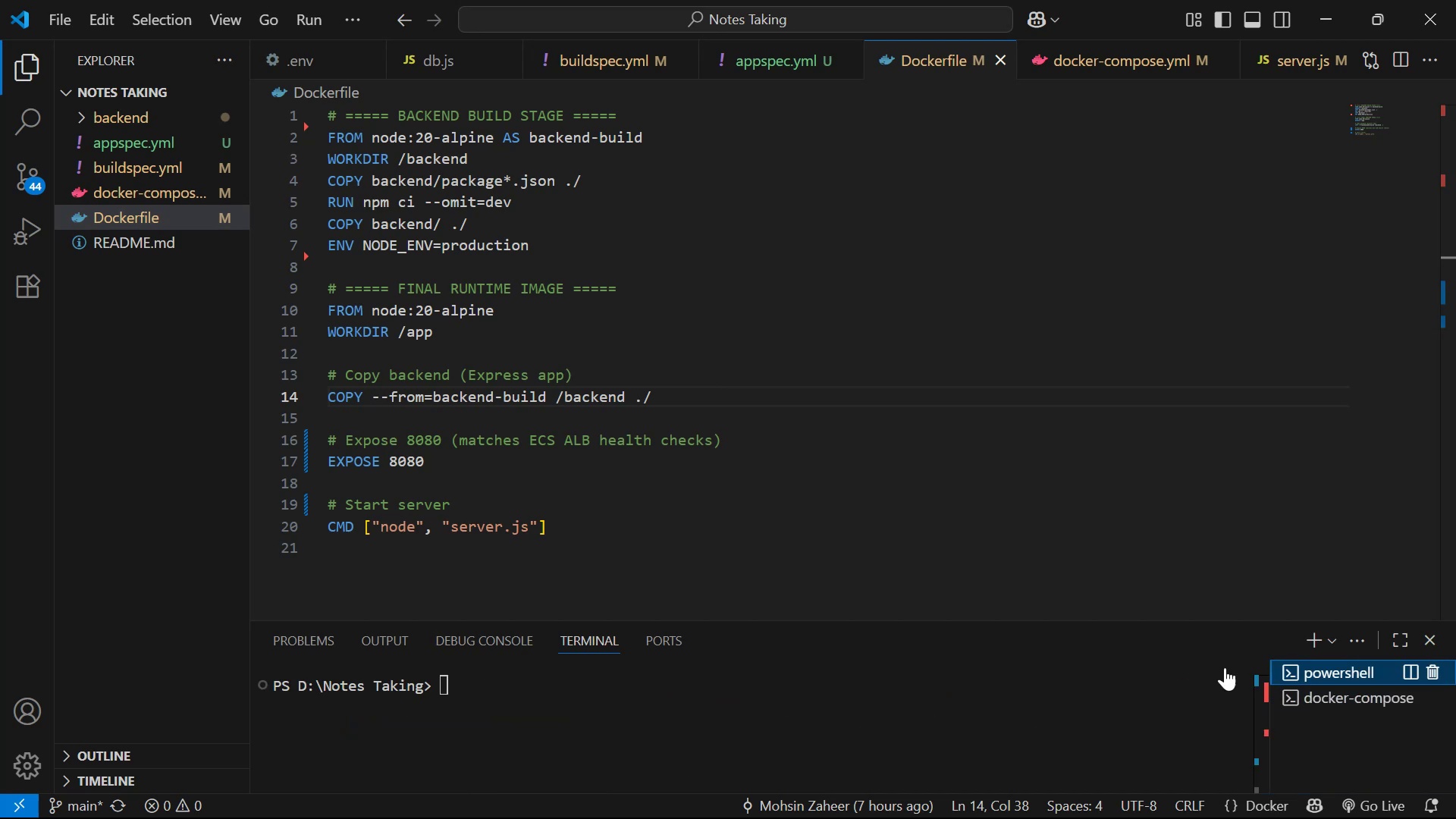 
left_click([943, 689])
 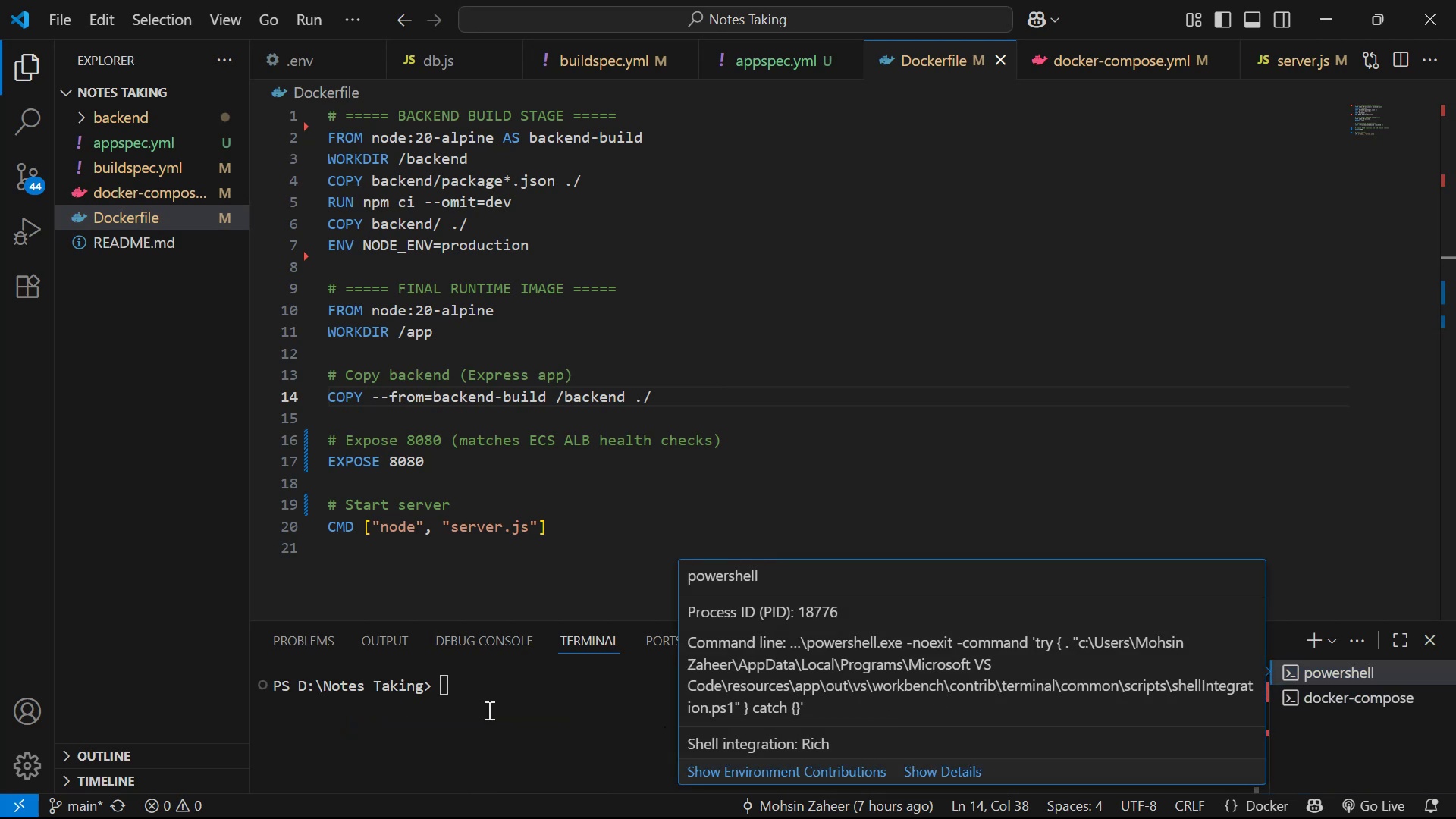 
key(Alt+AltLeft)
 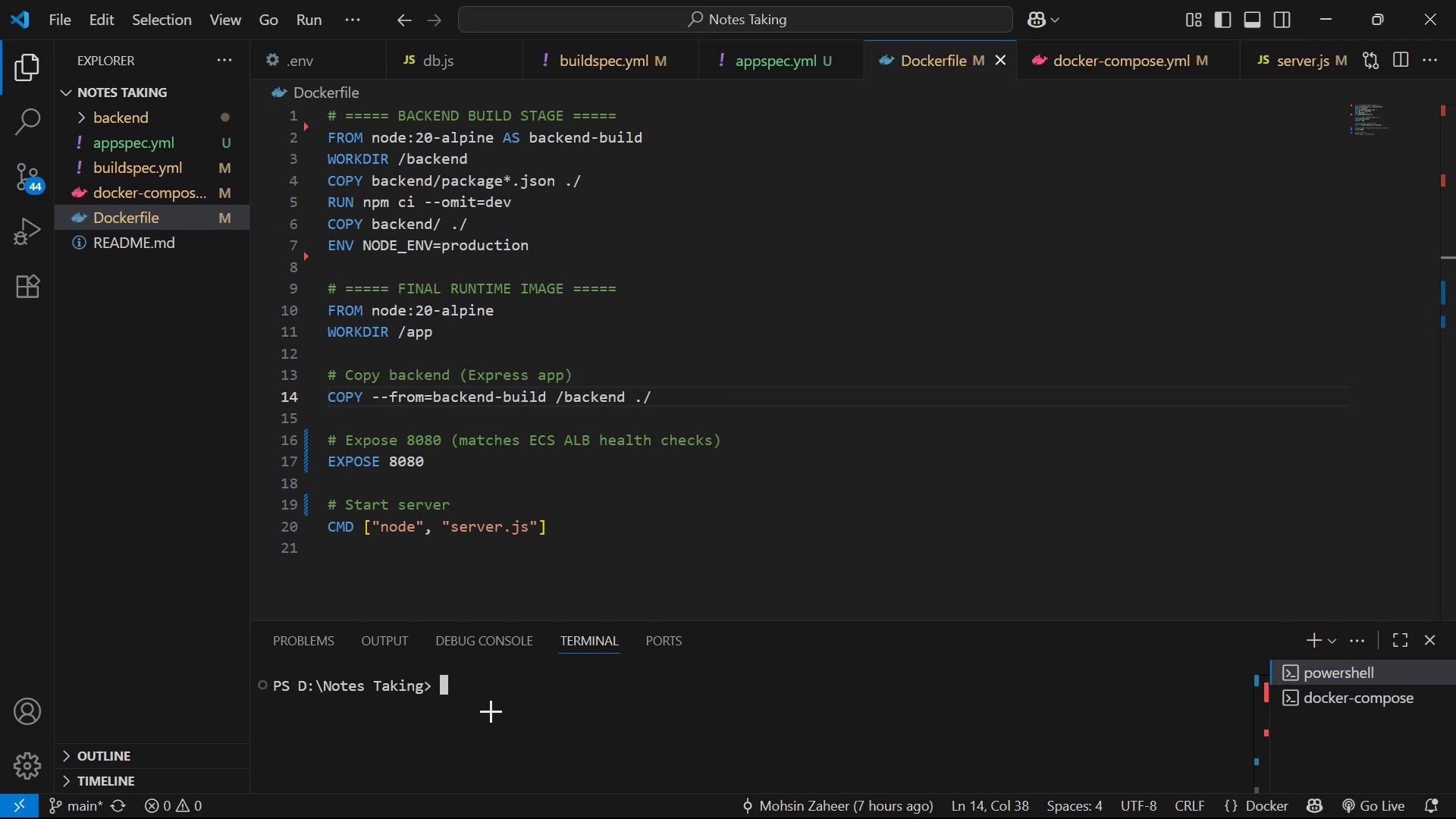 
key(Alt+Tab)
 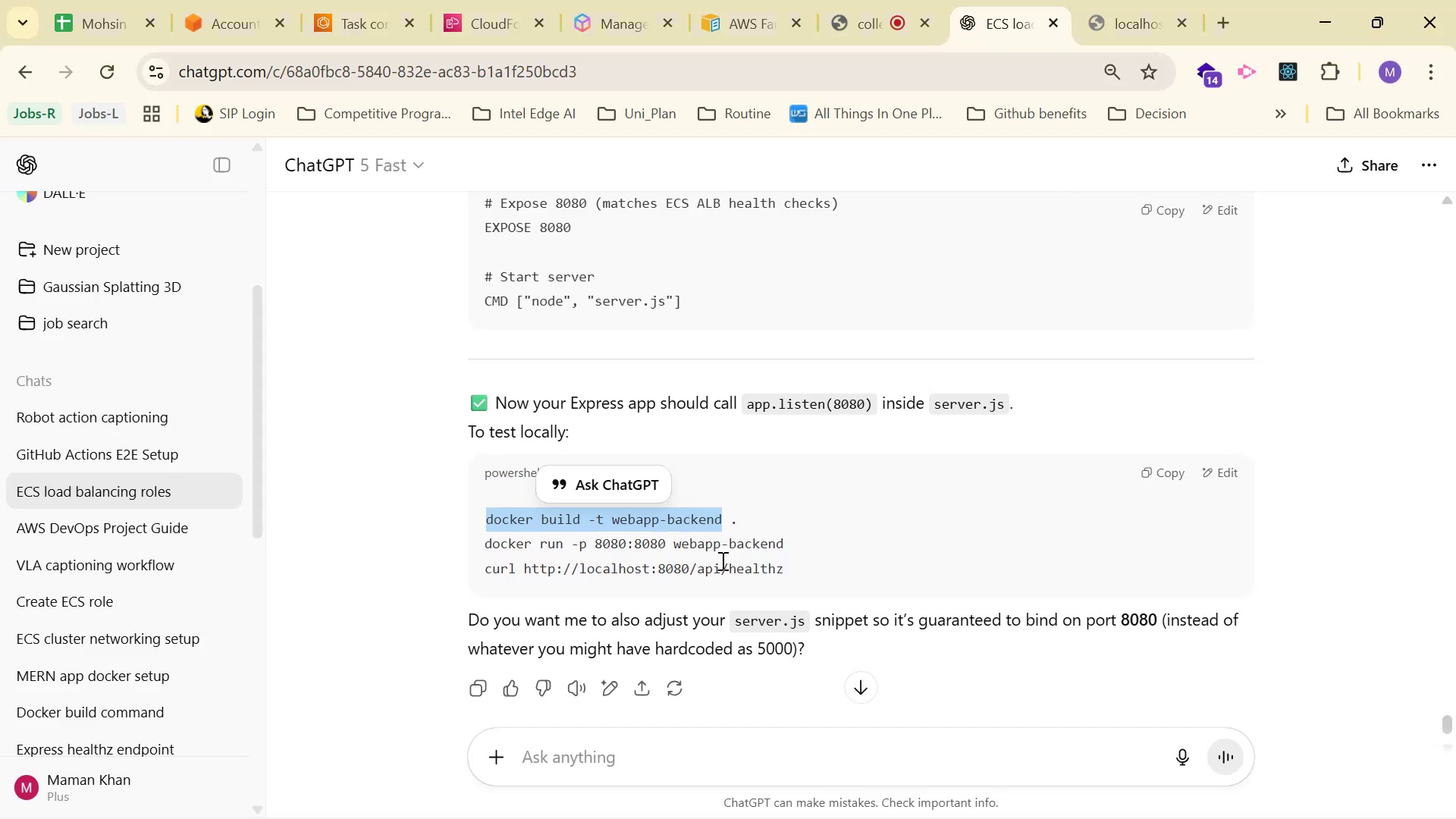 
left_click_drag(start_coordinate=[792, 544], to_coordinate=[470, 545])
 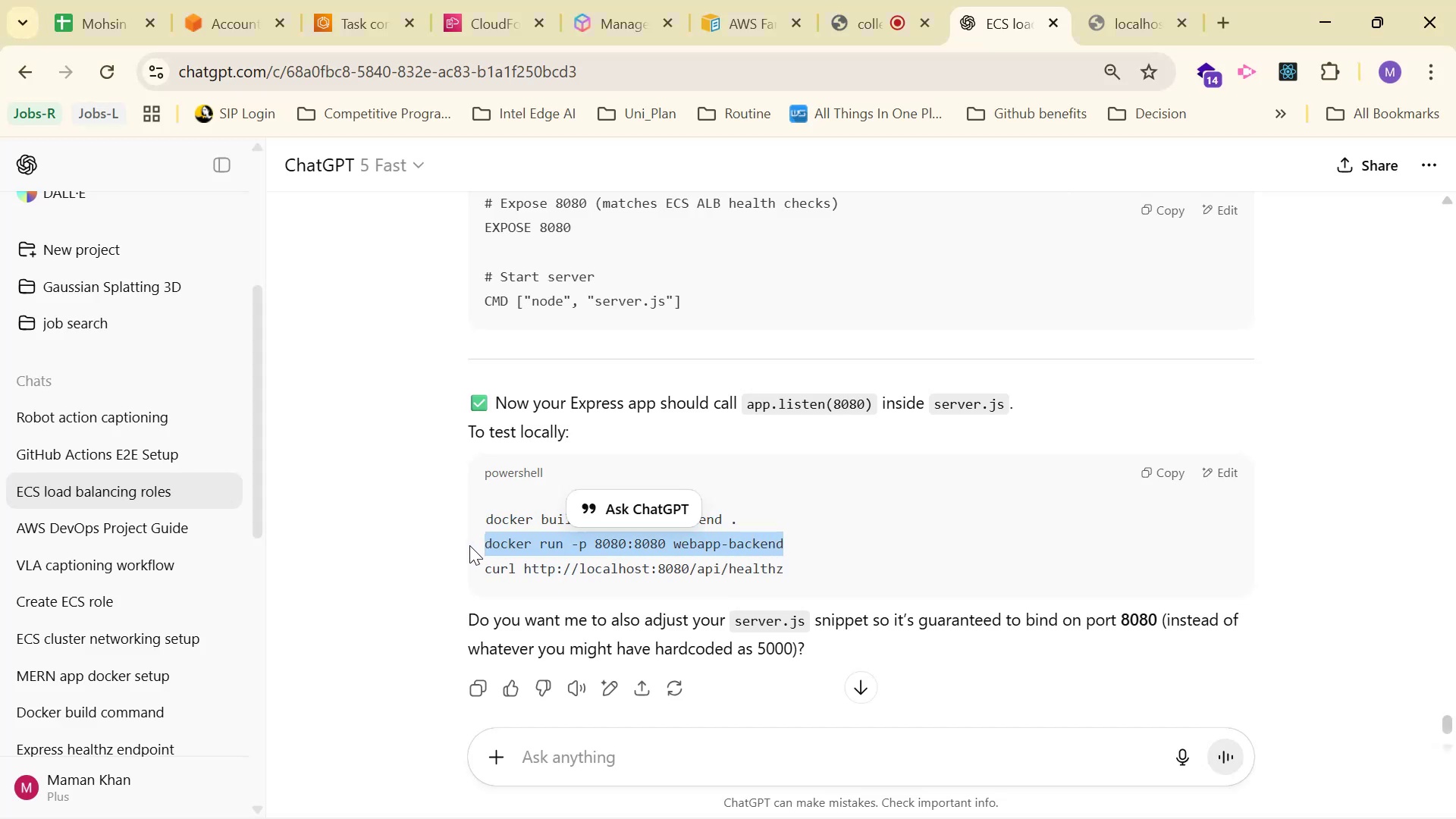 
key(Control+C)
 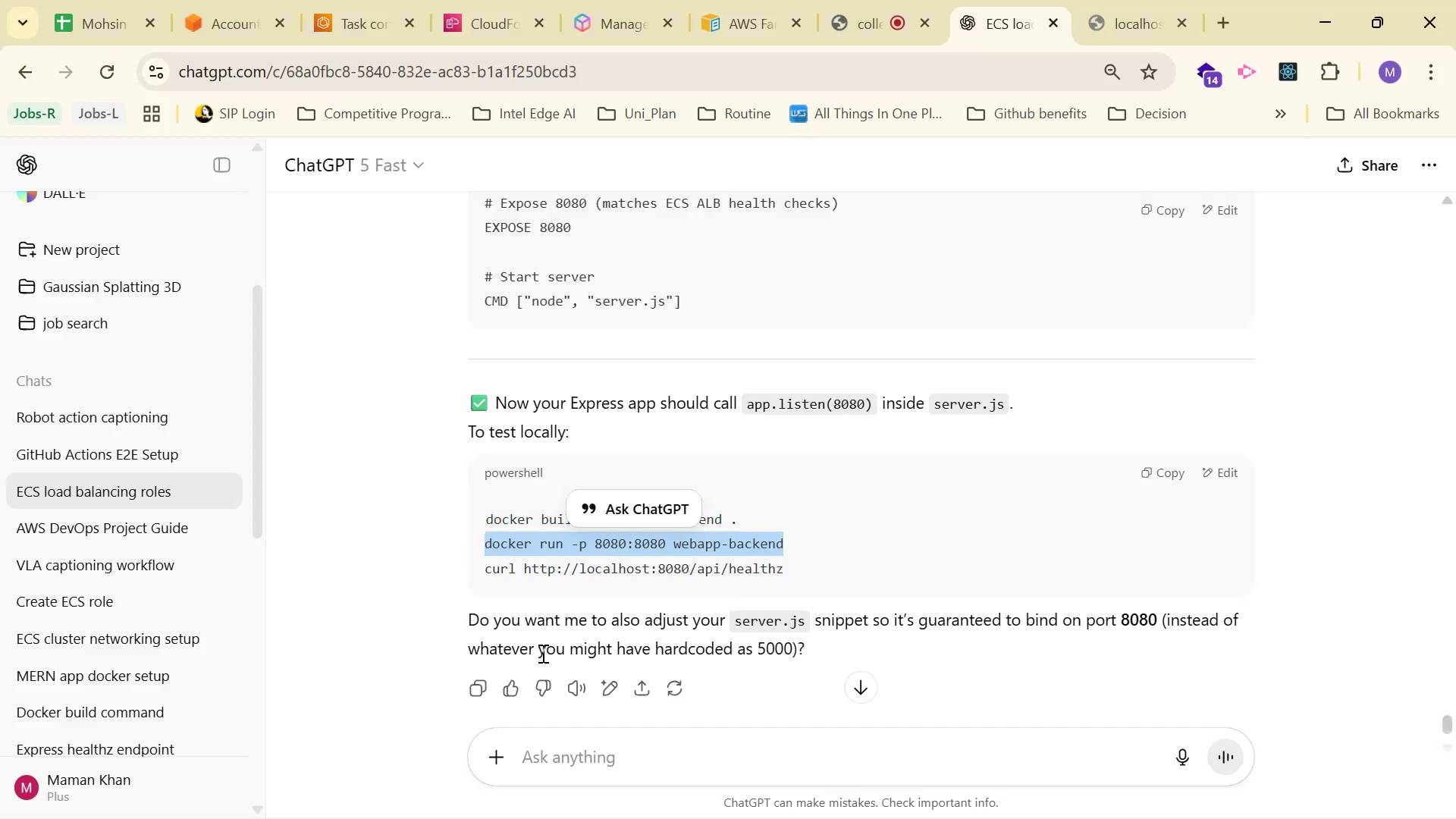 
key(Alt+AltLeft)
 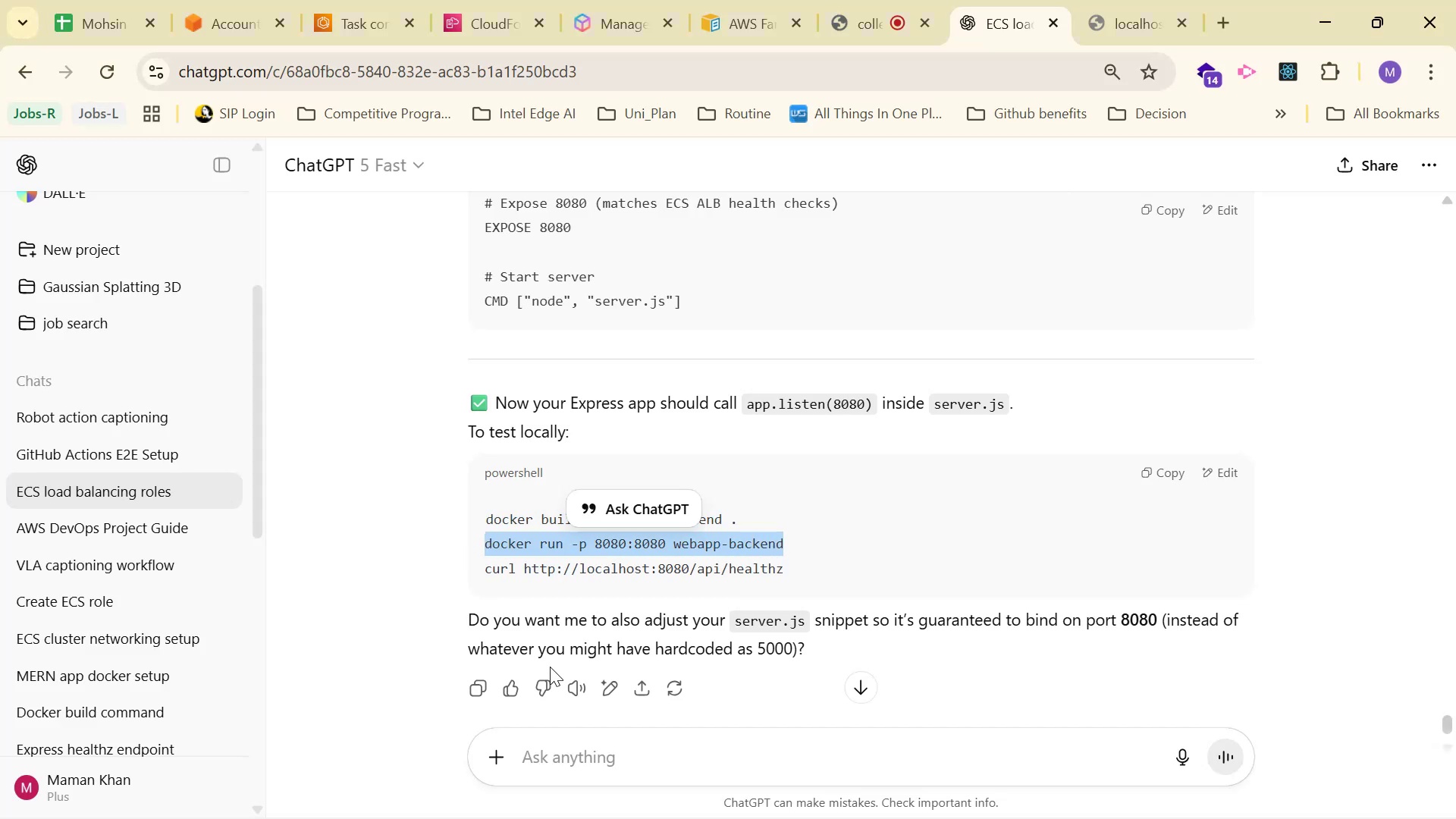 
key(Alt+Tab)
 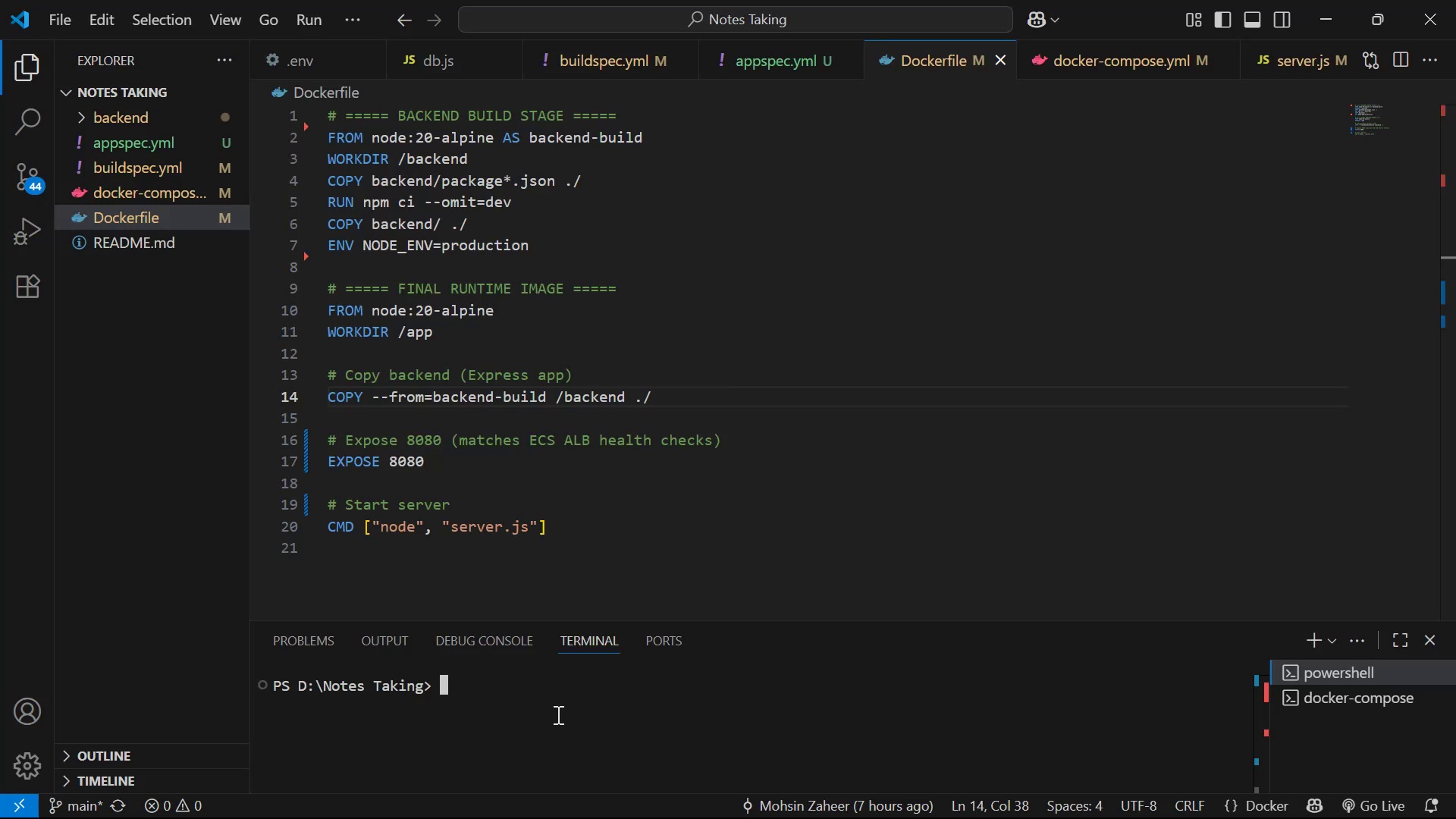 
key(Control+ControlLeft)
 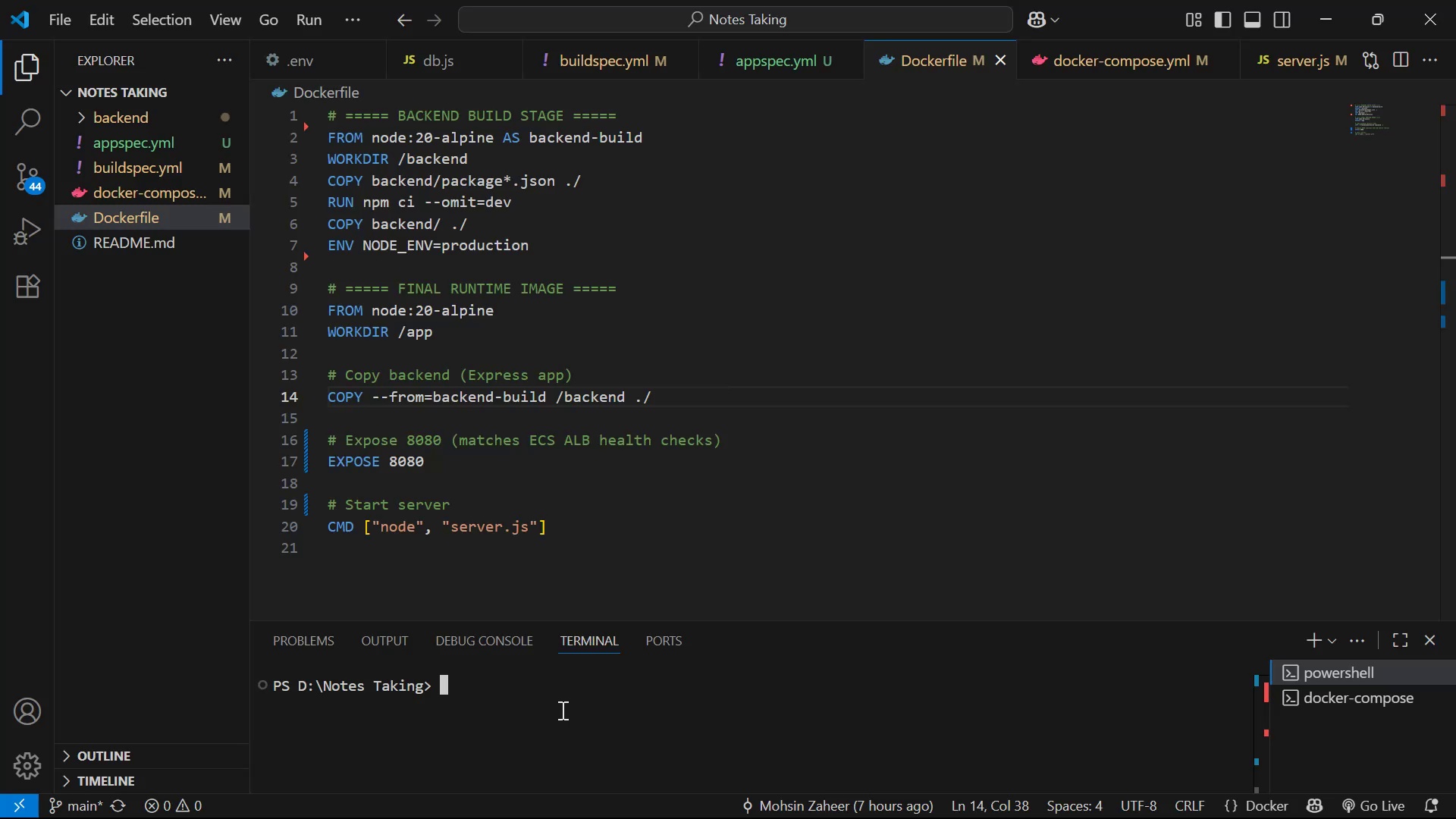 
key(Control+V)
 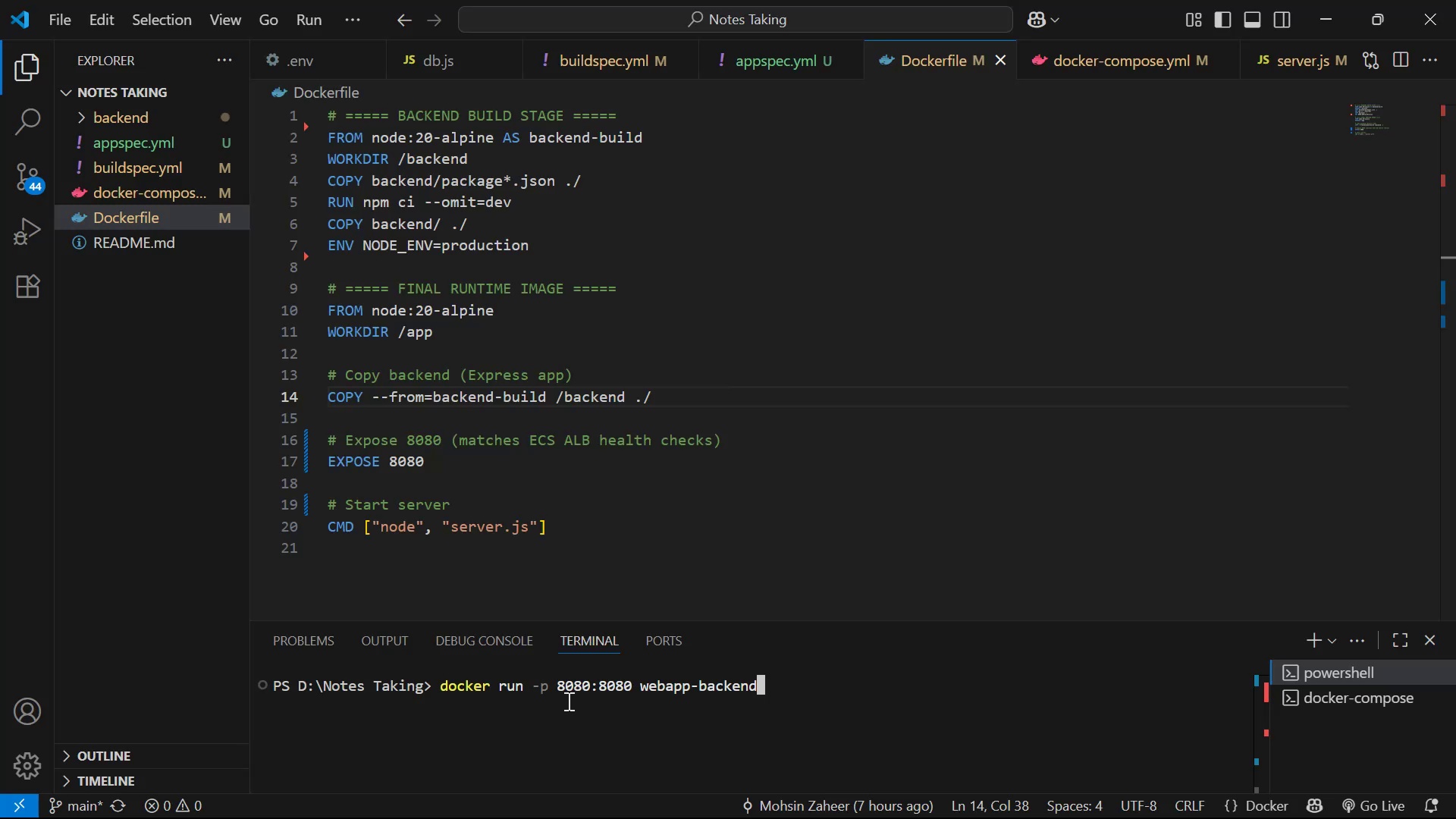 
key(Enter)
 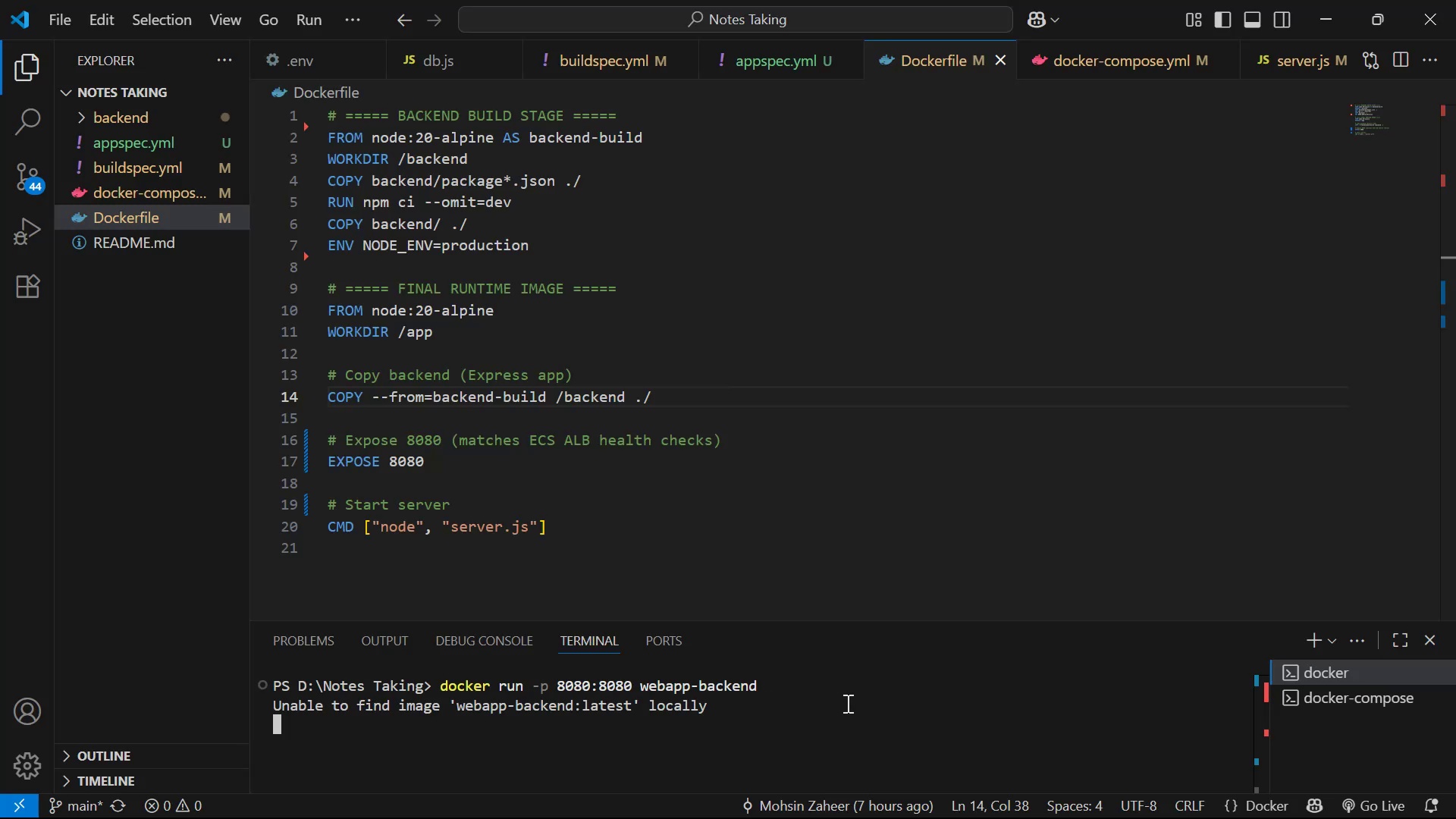 
hold_key(key=ControlLeft, duration=0.76)
 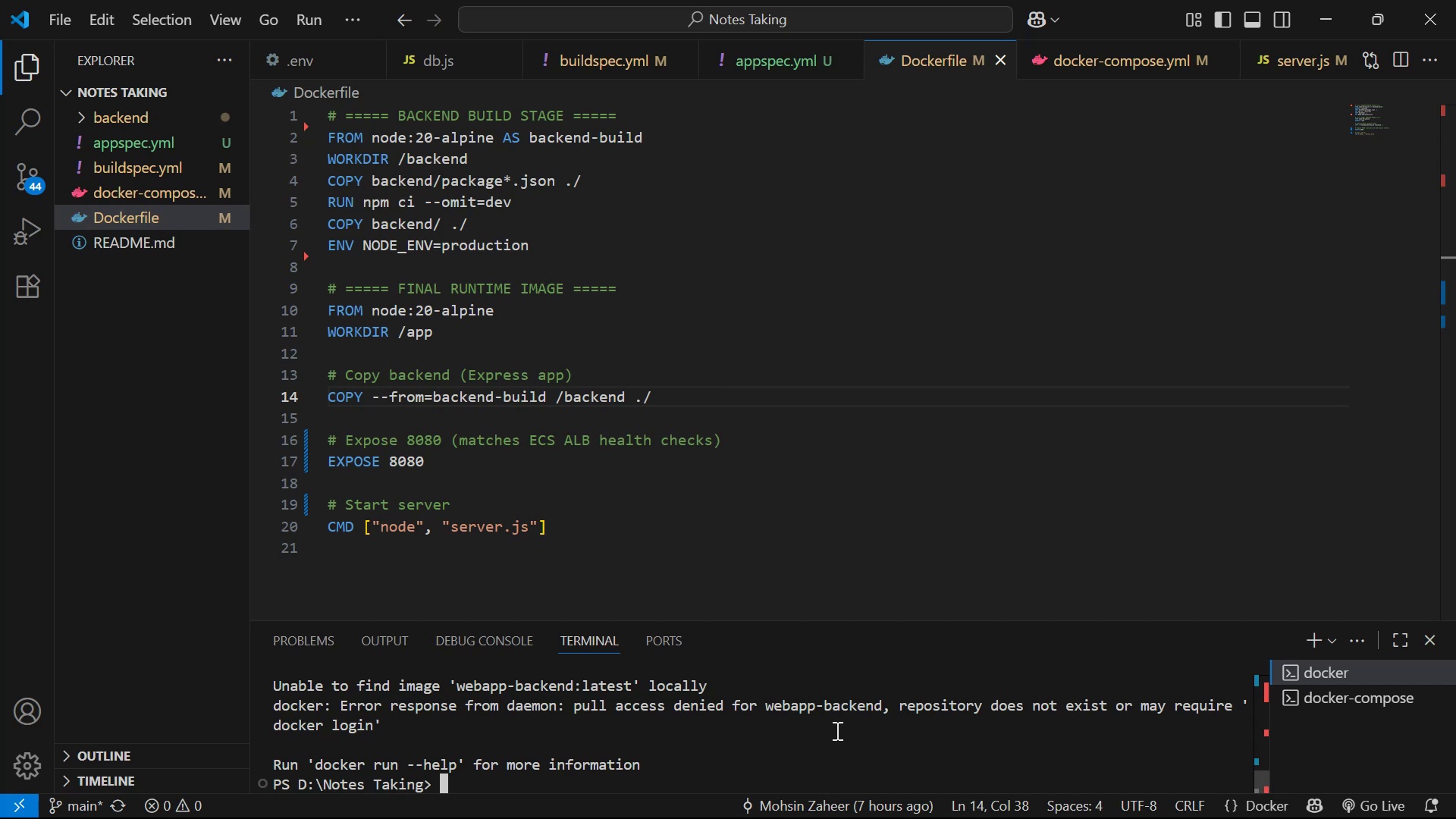 
key(Alt+AltLeft)
 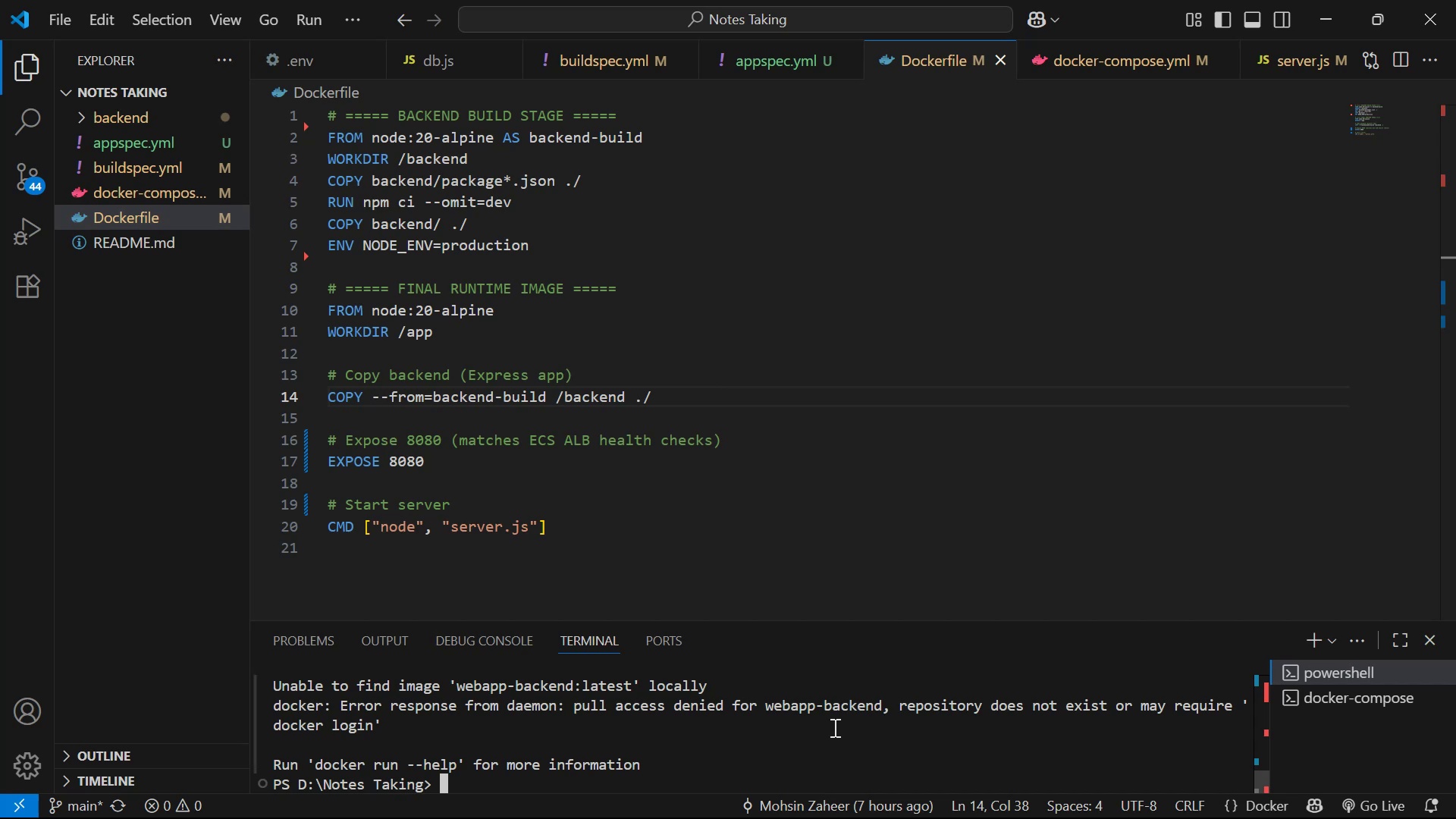 
key(Alt+Tab)
 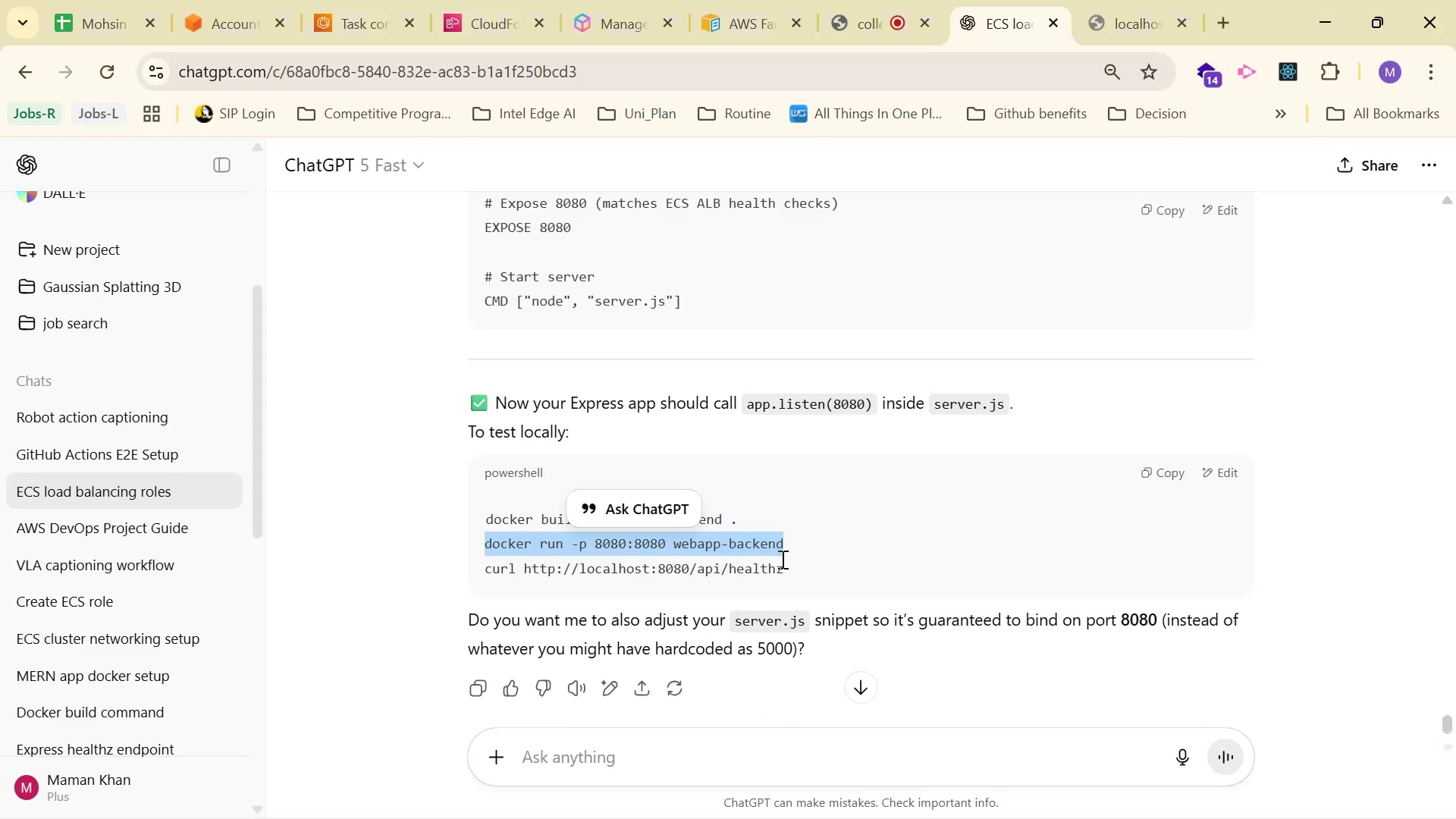 
left_click_drag(start_coordinate=[795, 564], to_coordinate=[424, 569])
 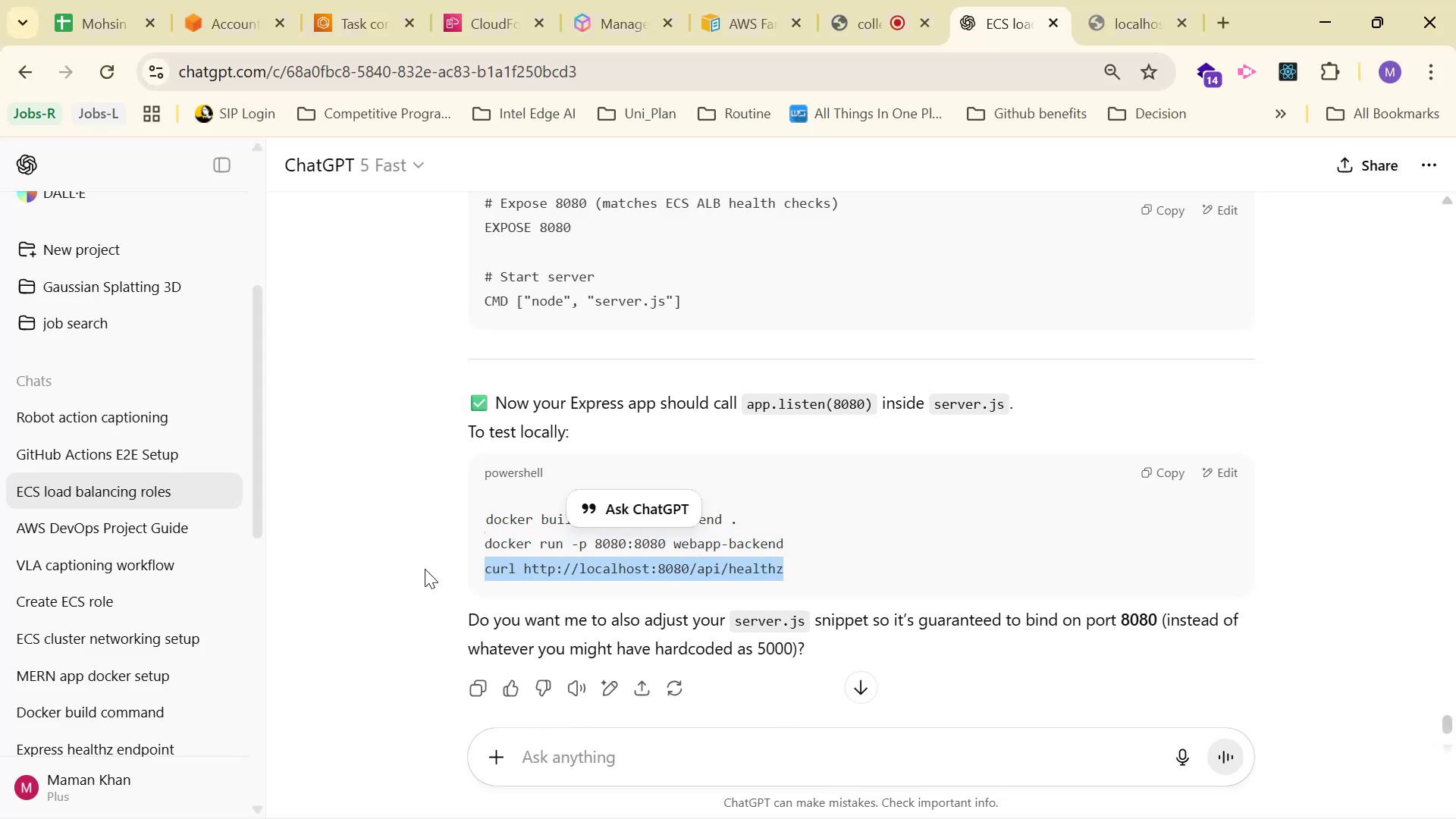 
key(Control+C)
 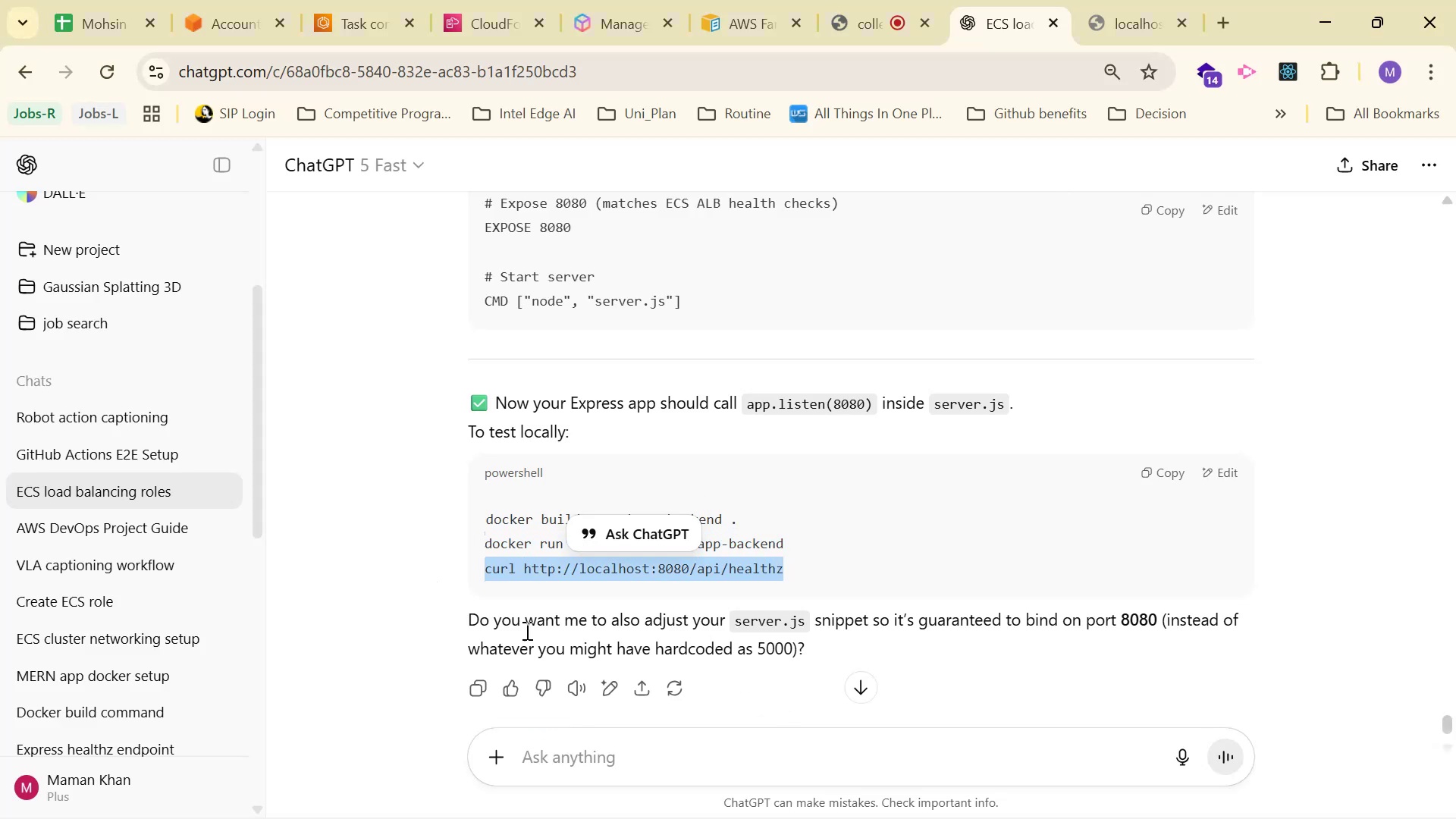 
key(Alt+AltLeft)
 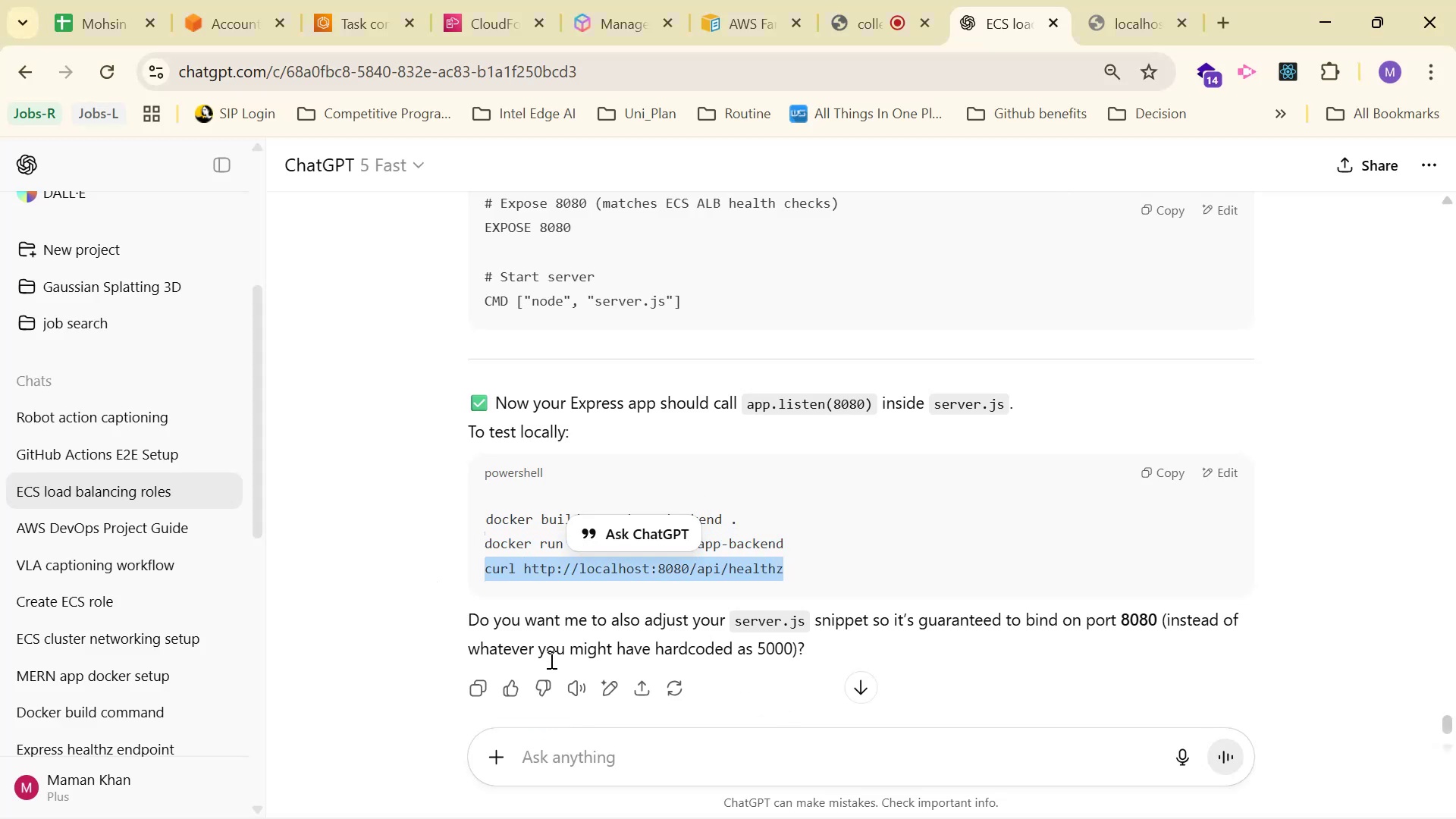 
key(Alt+Tab)
 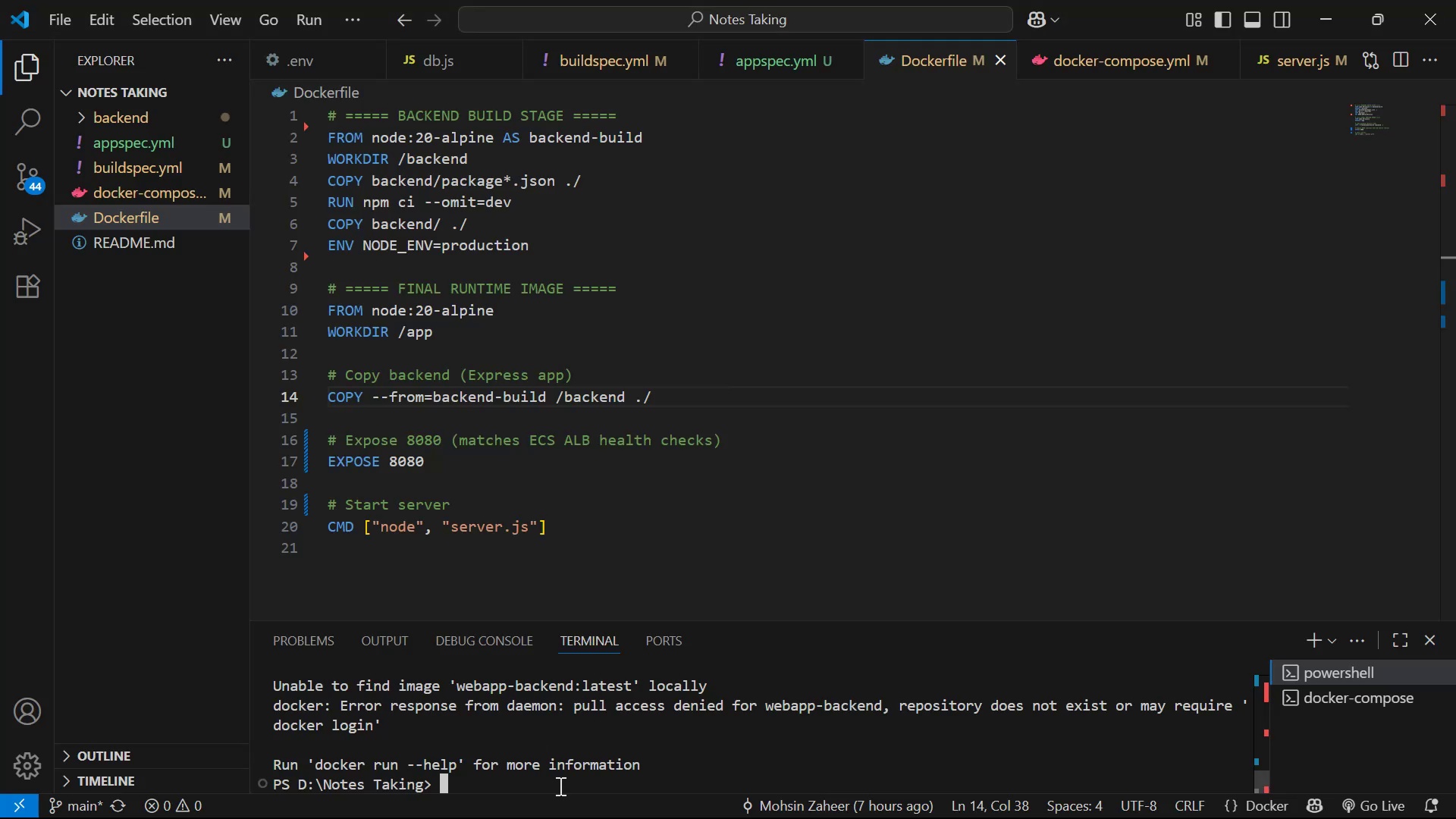 
right_click([563, 776])
 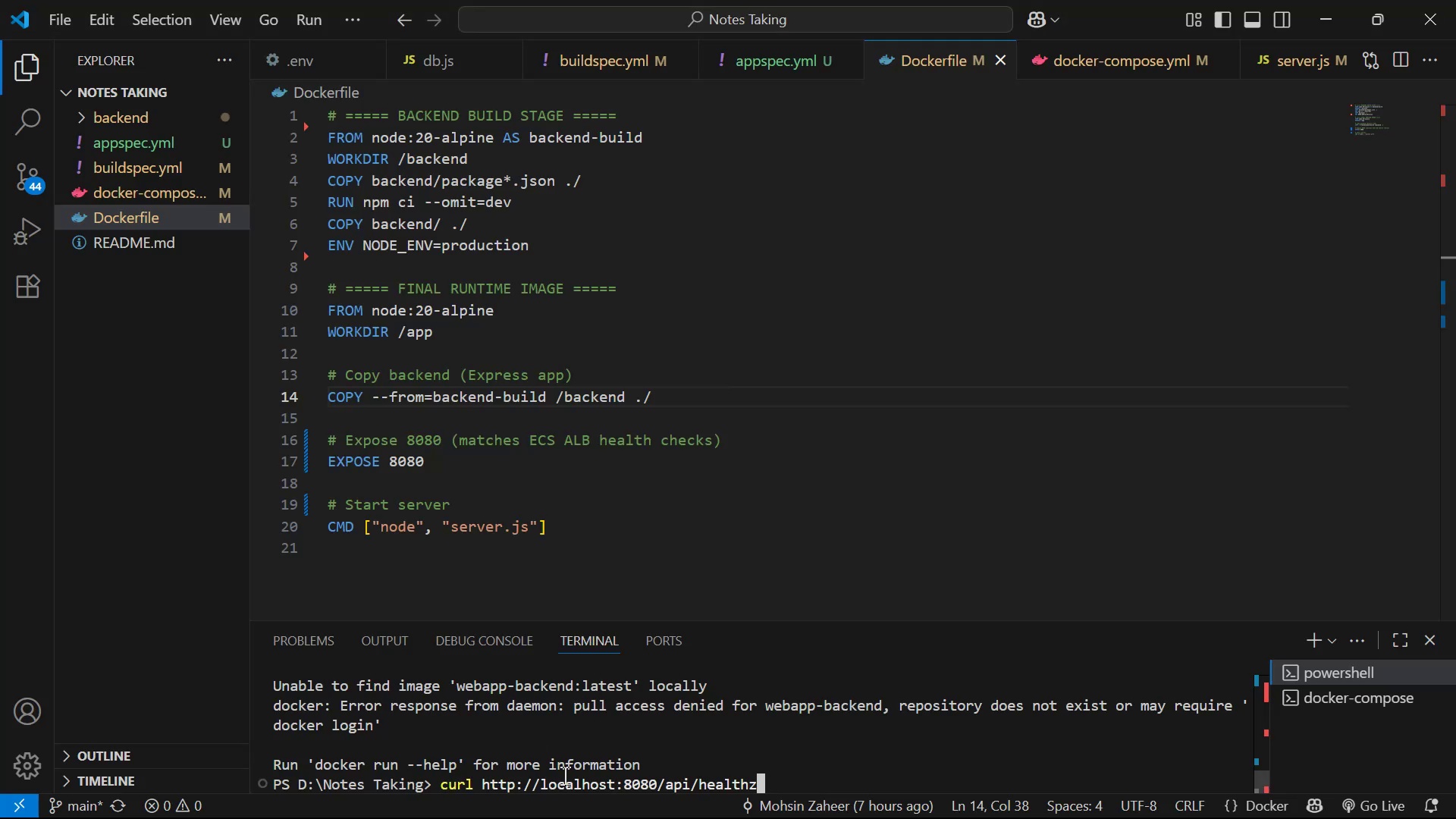 
key(Enter)
 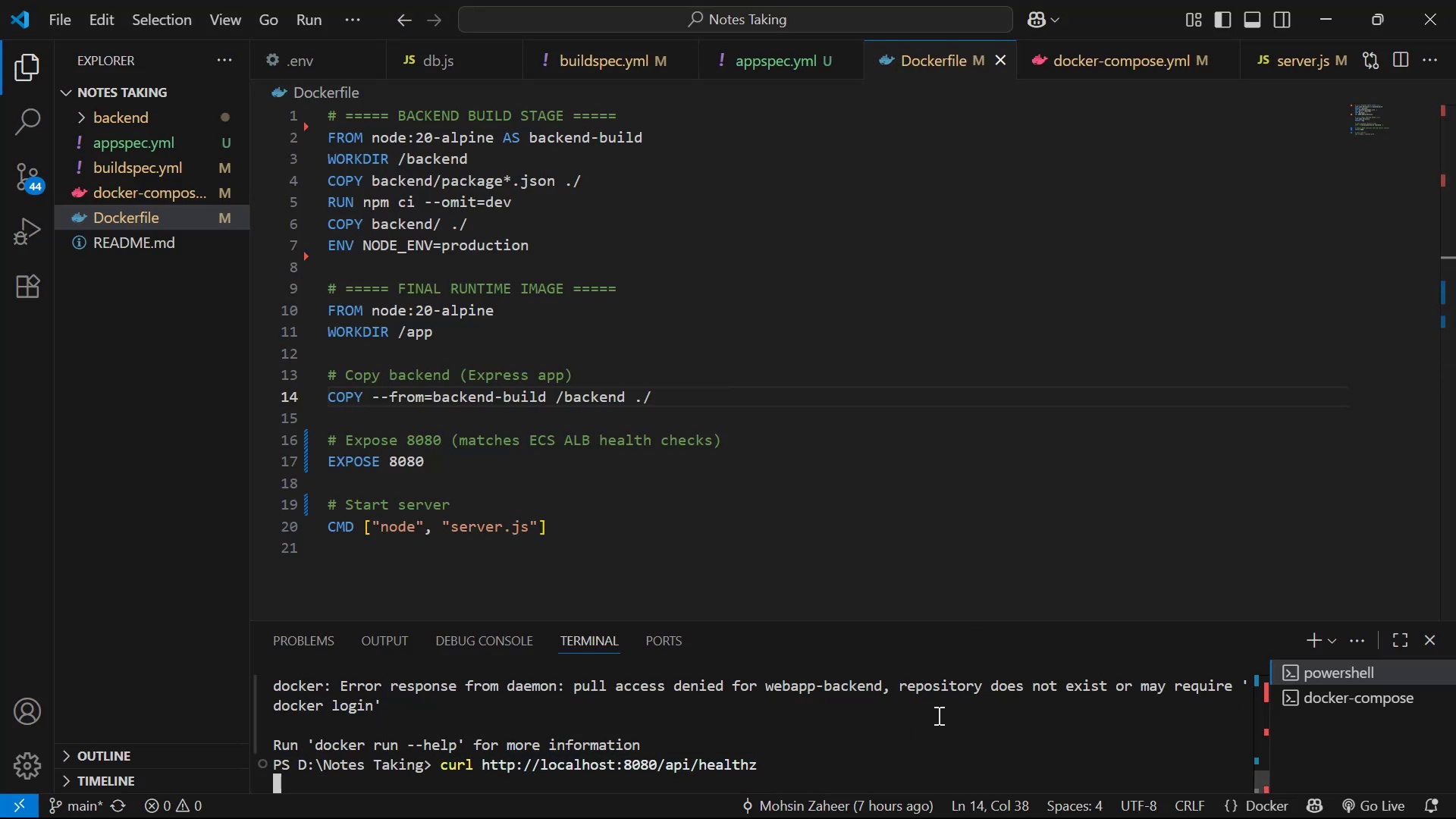 
wait(5.13)
 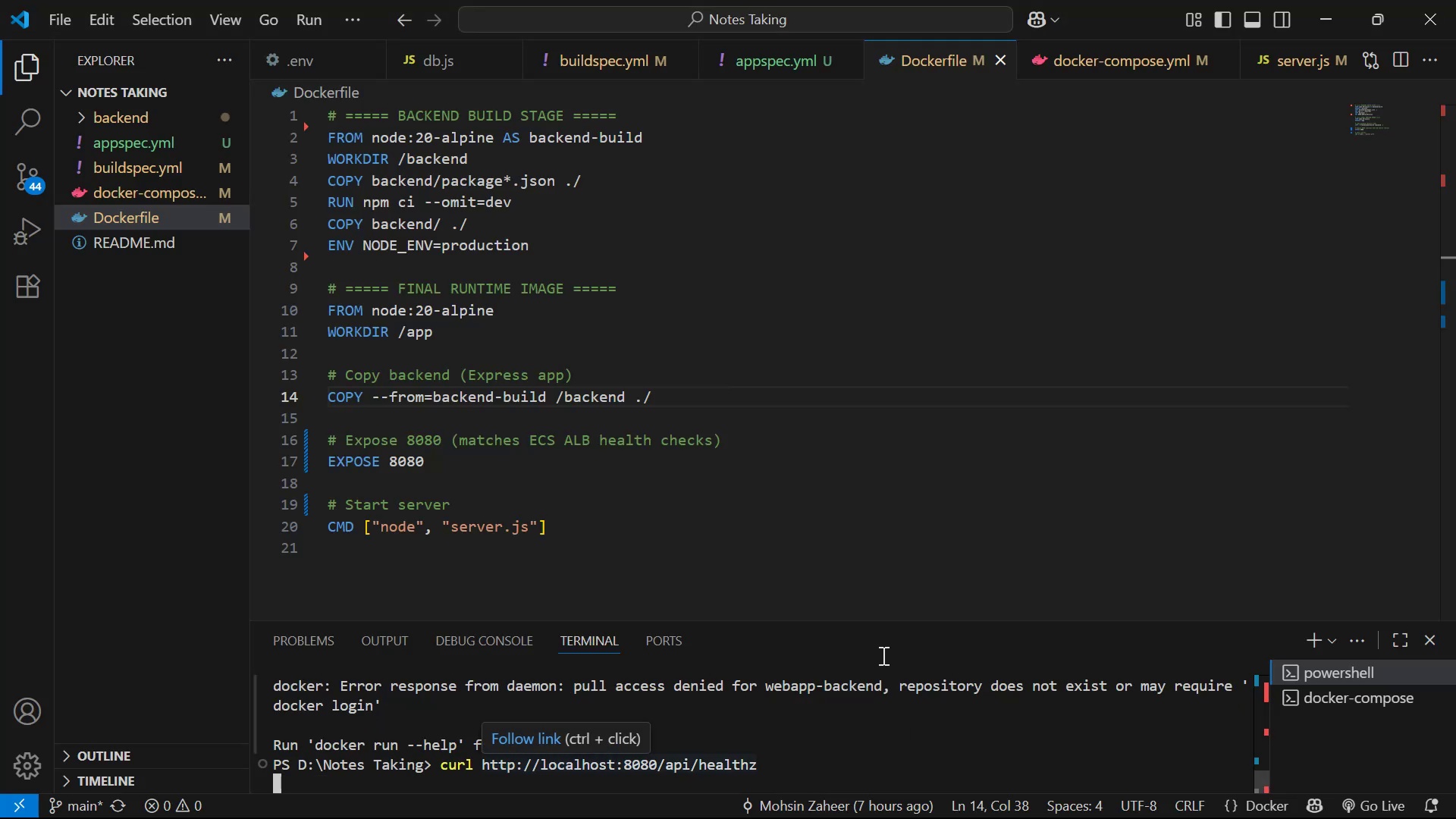 
scroll: coordinate [491, 749], scroll_direction: up, amount: 2.0
 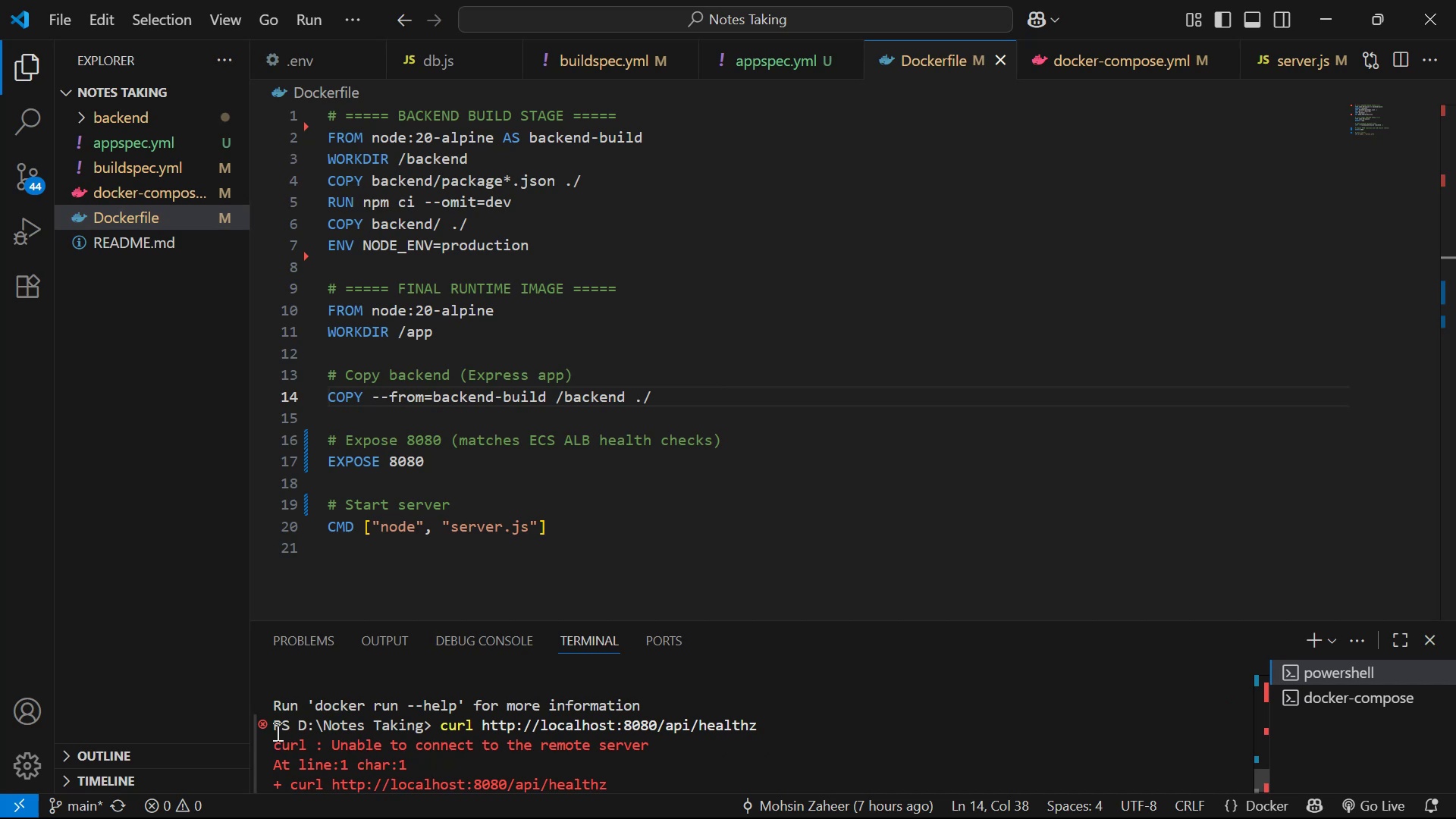 
left_click_drag(start_coordinate=[297, 722], to_coordinate=[1232, 746])
 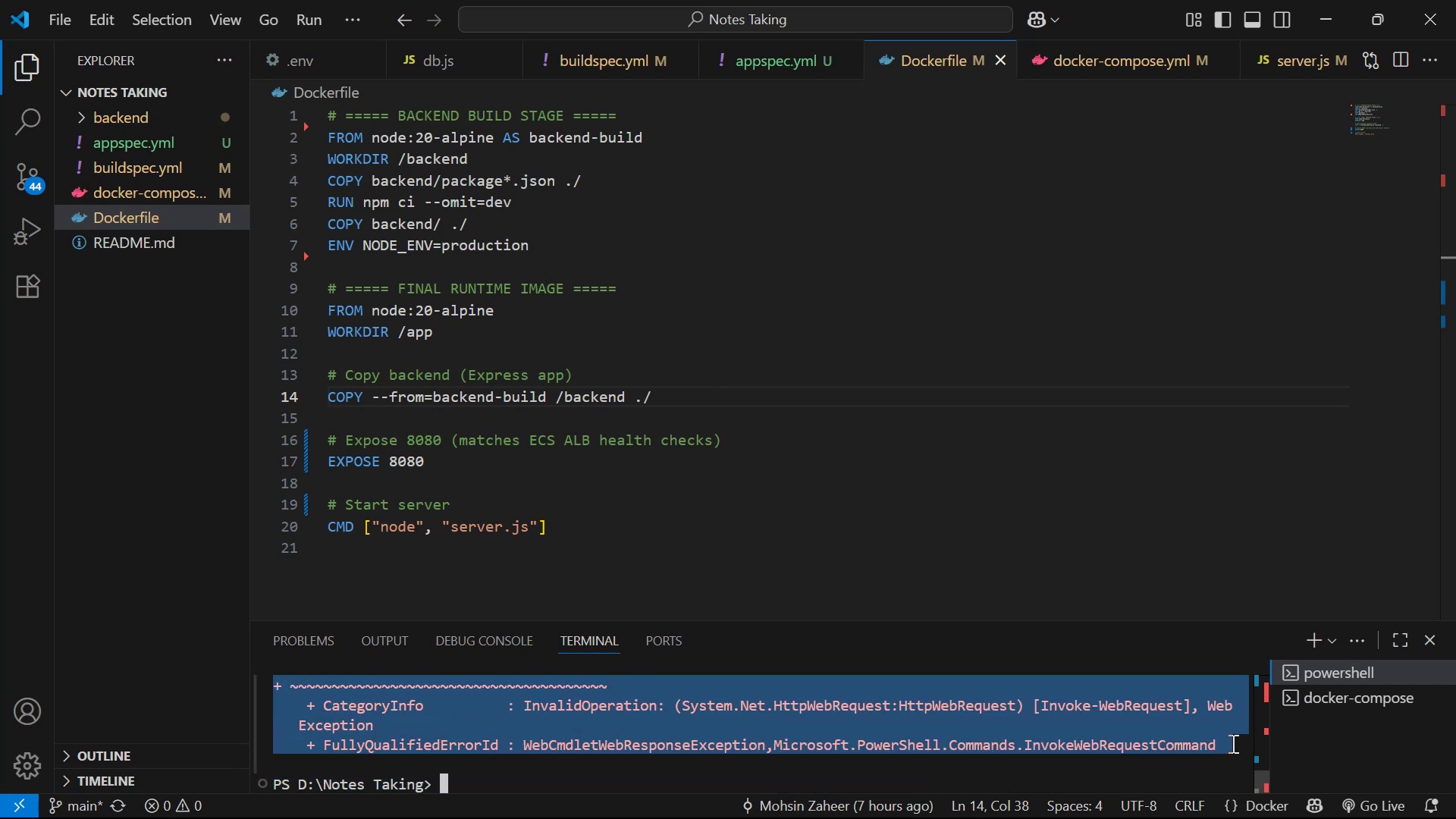 
key(Control+C)
 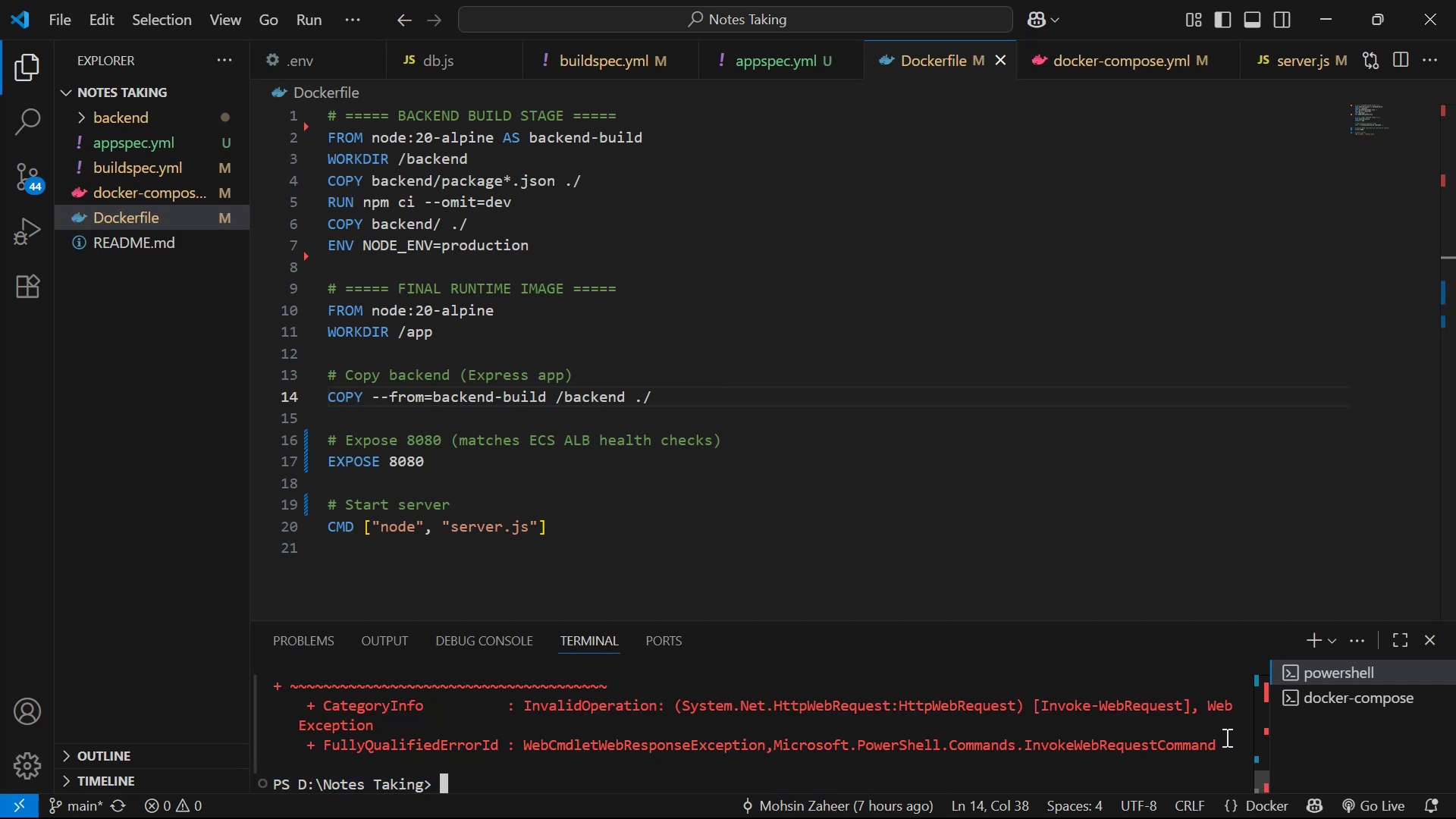 
key(Alt+AltLeft)
 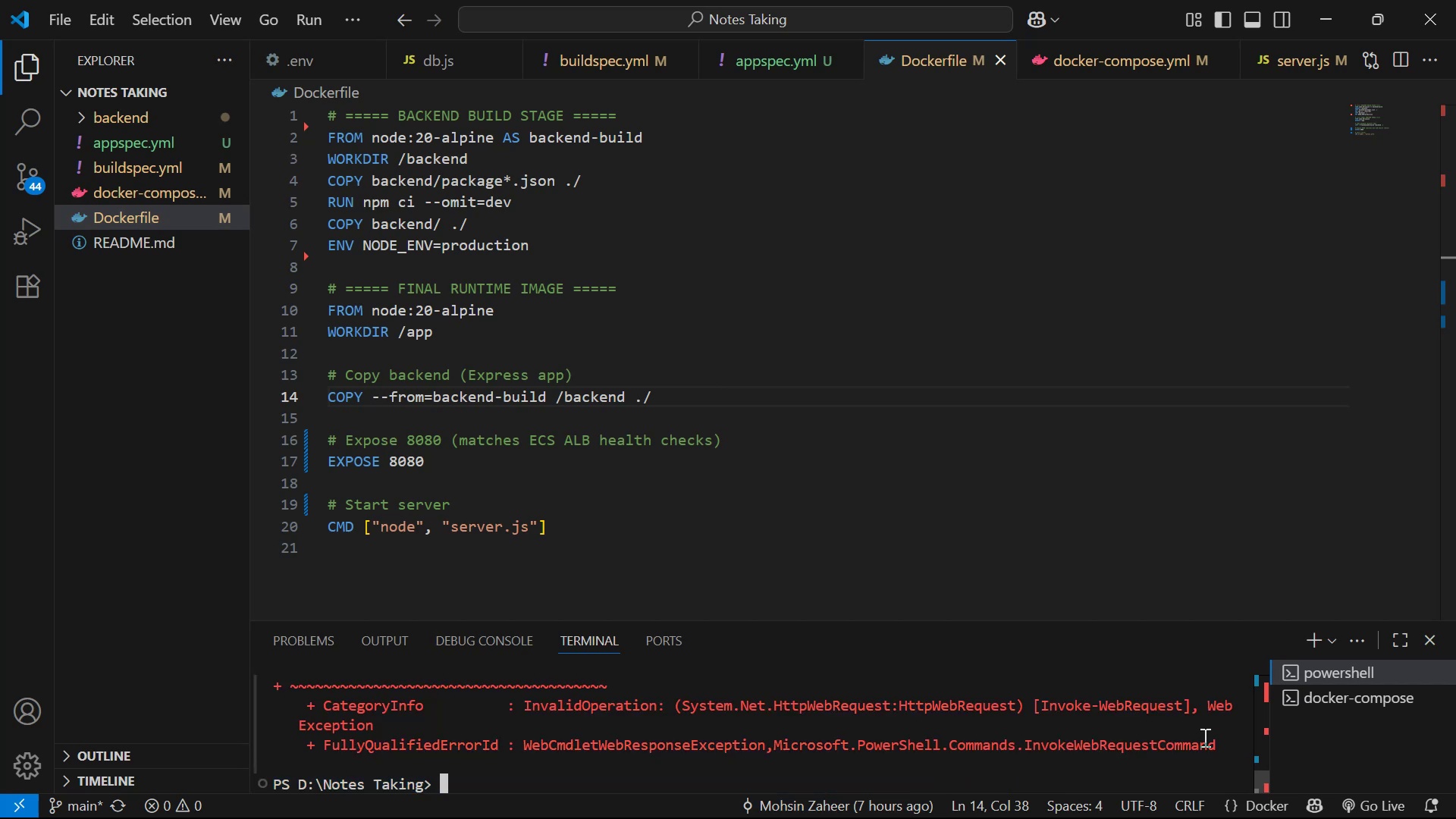 
key(Alt+Tab)
 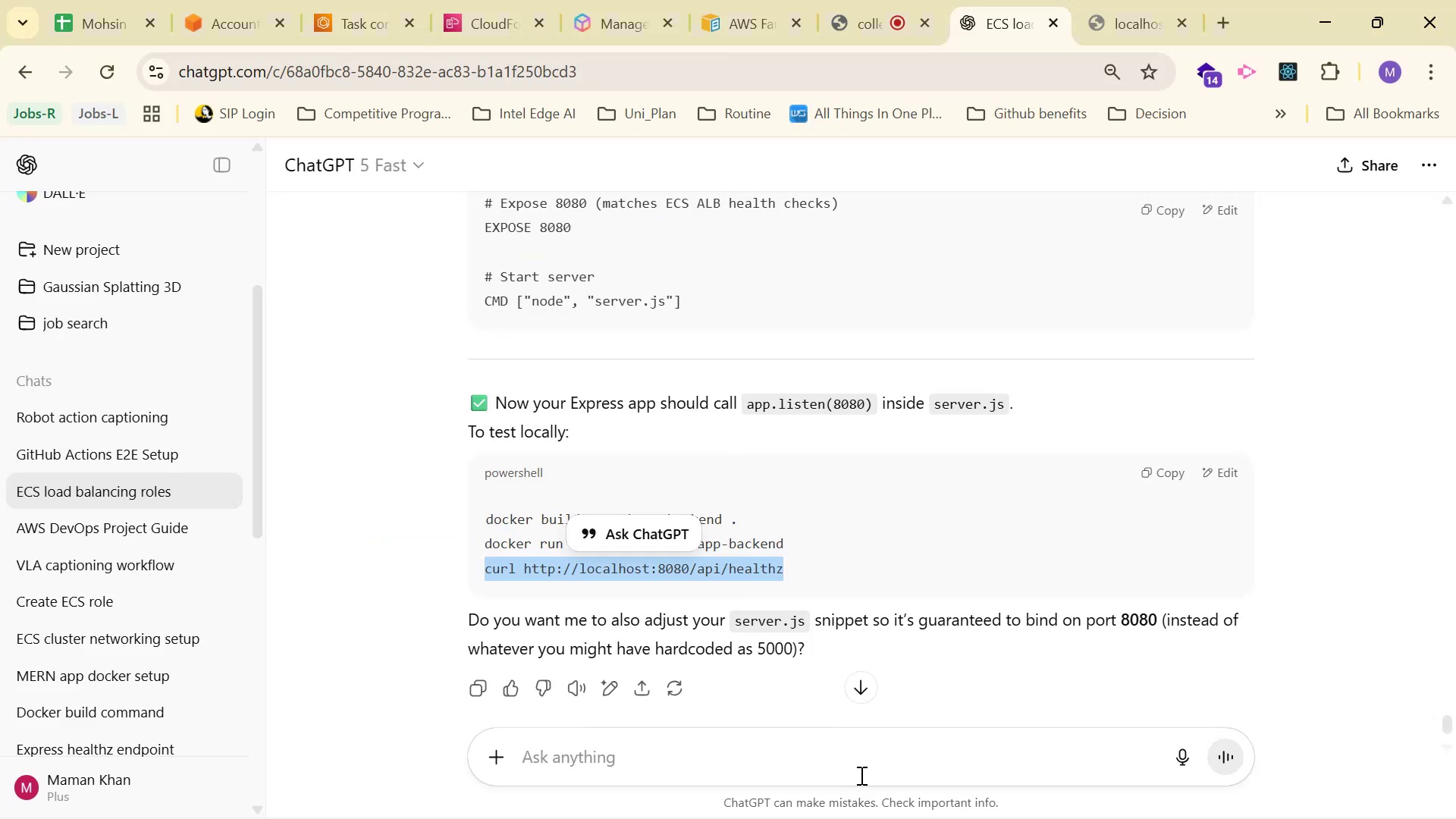 
left_click([856, 742])
 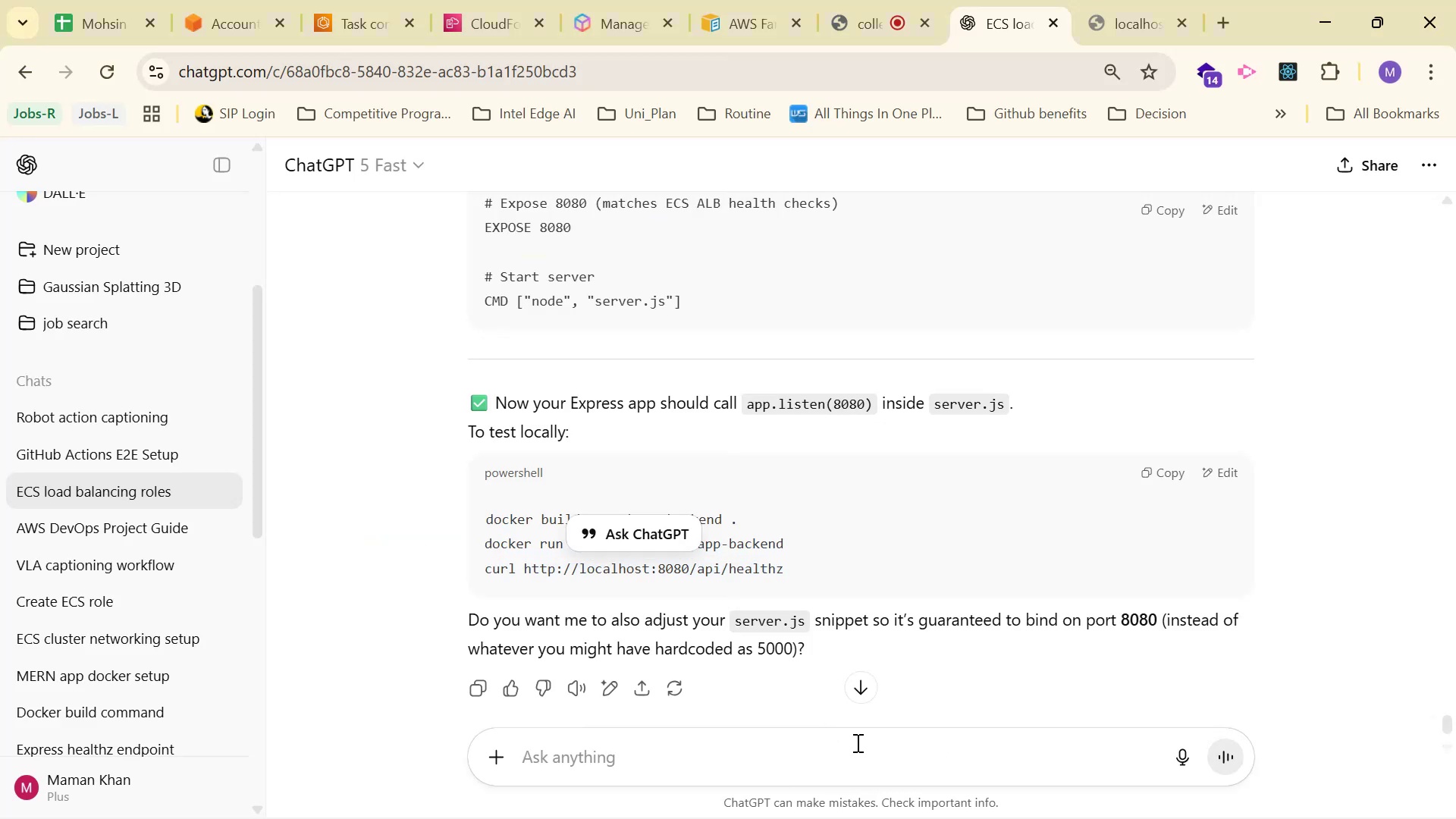 
key(Control+V)
 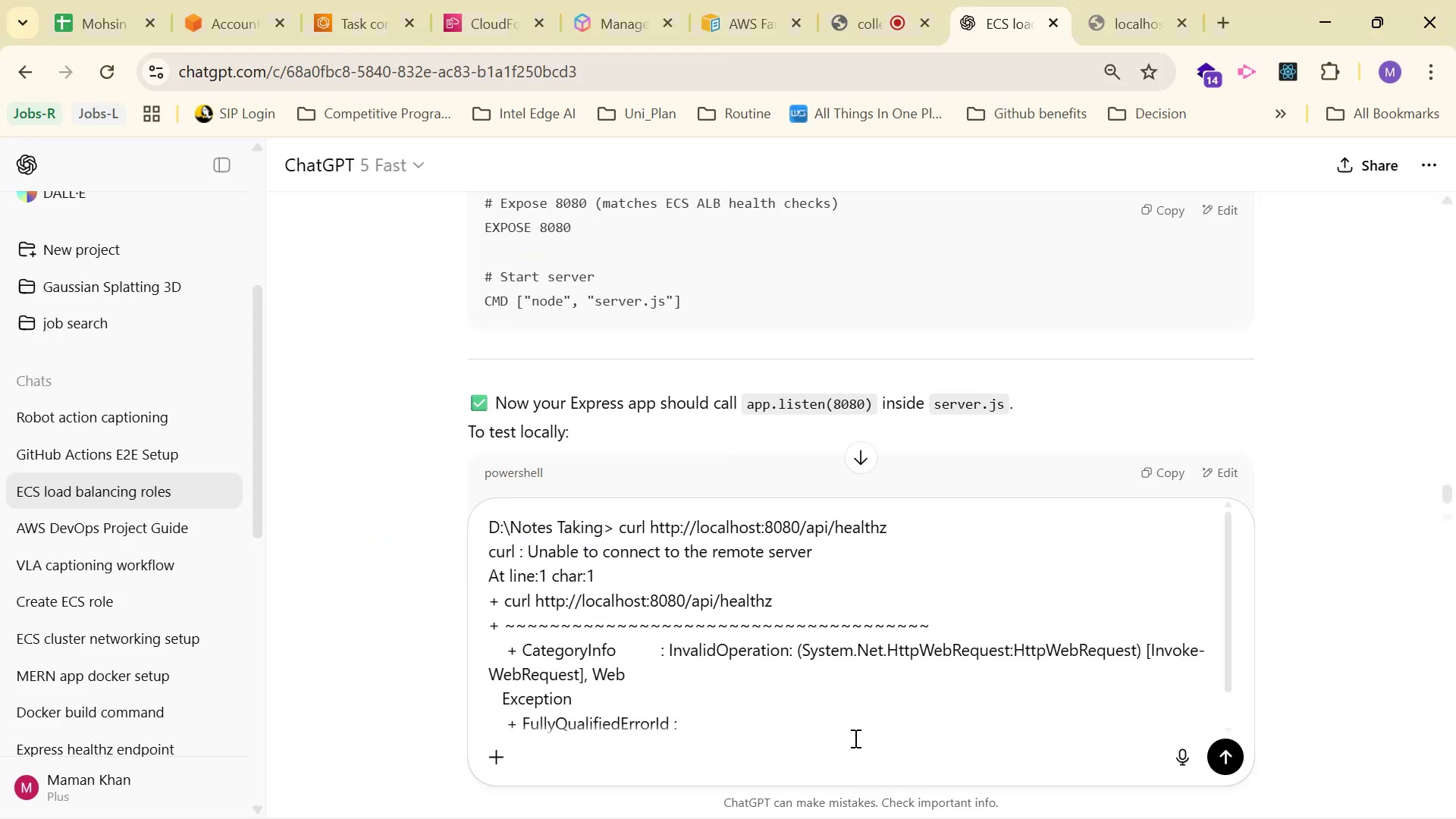 
key(Enter)
 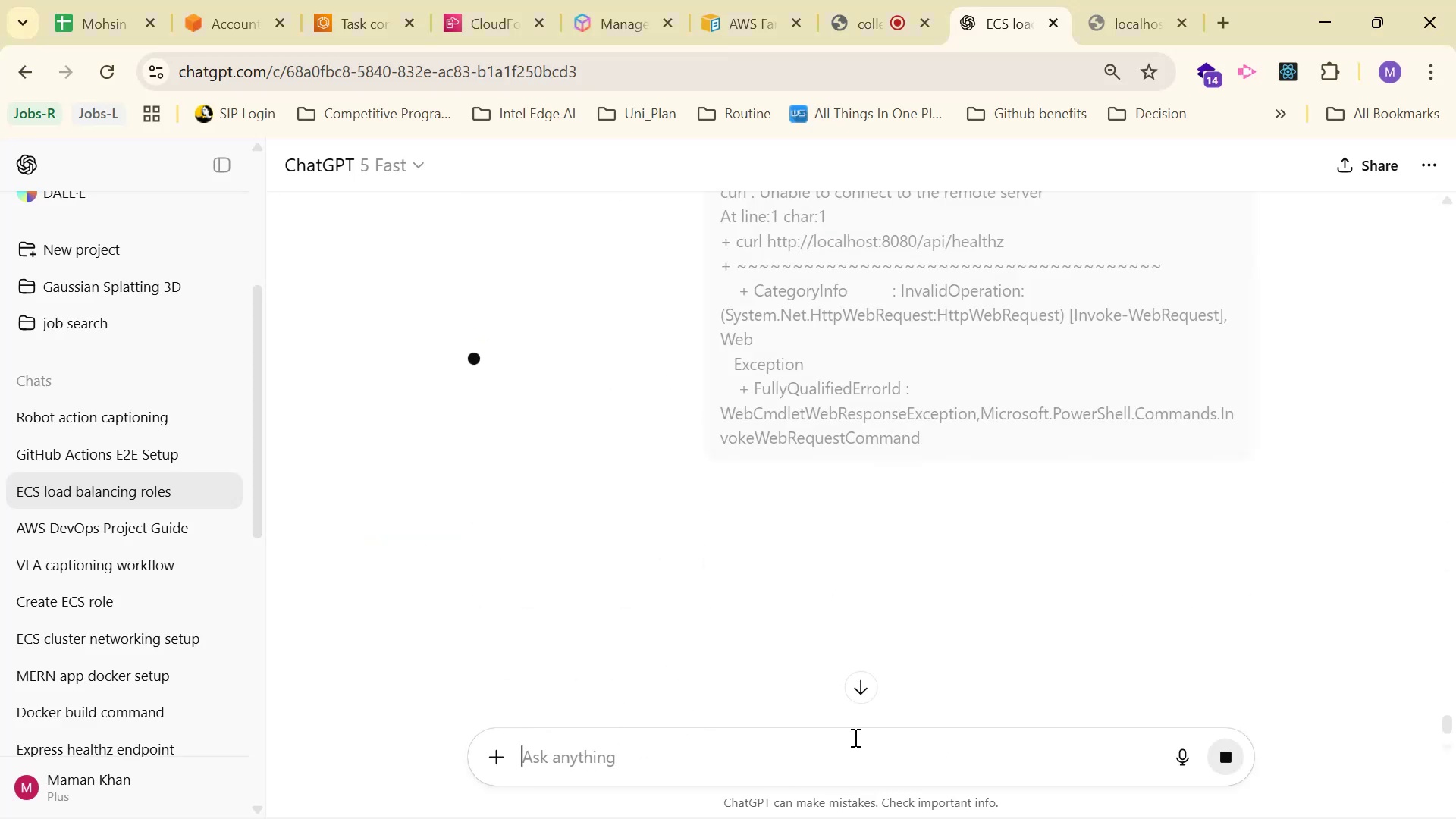 
scroll: coordinate [915, 533], scroll_direction: up, amount: 2.0
 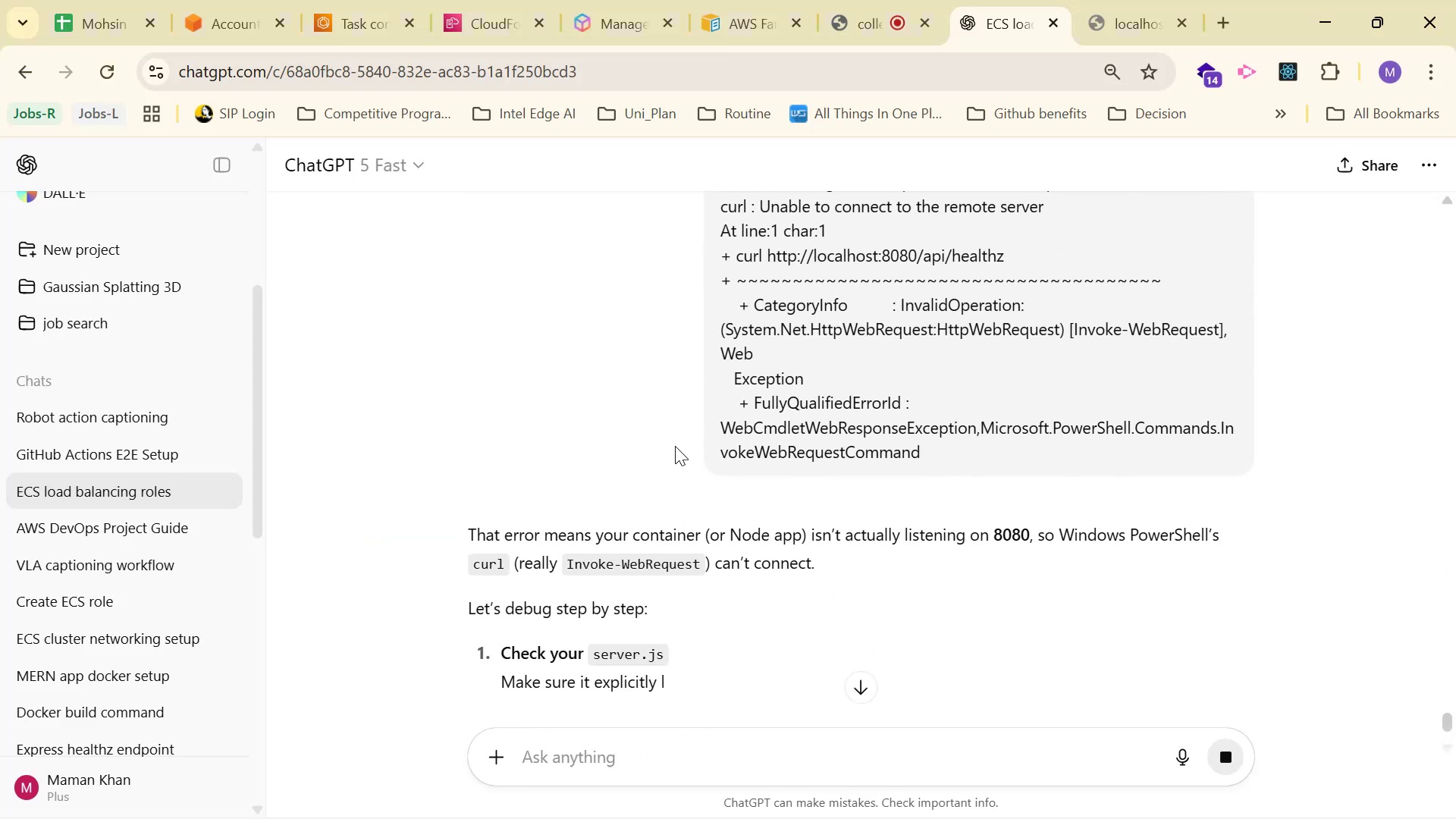 
scroll: coordinate [795, 372], scroll_direction: down, amount: 3.0
 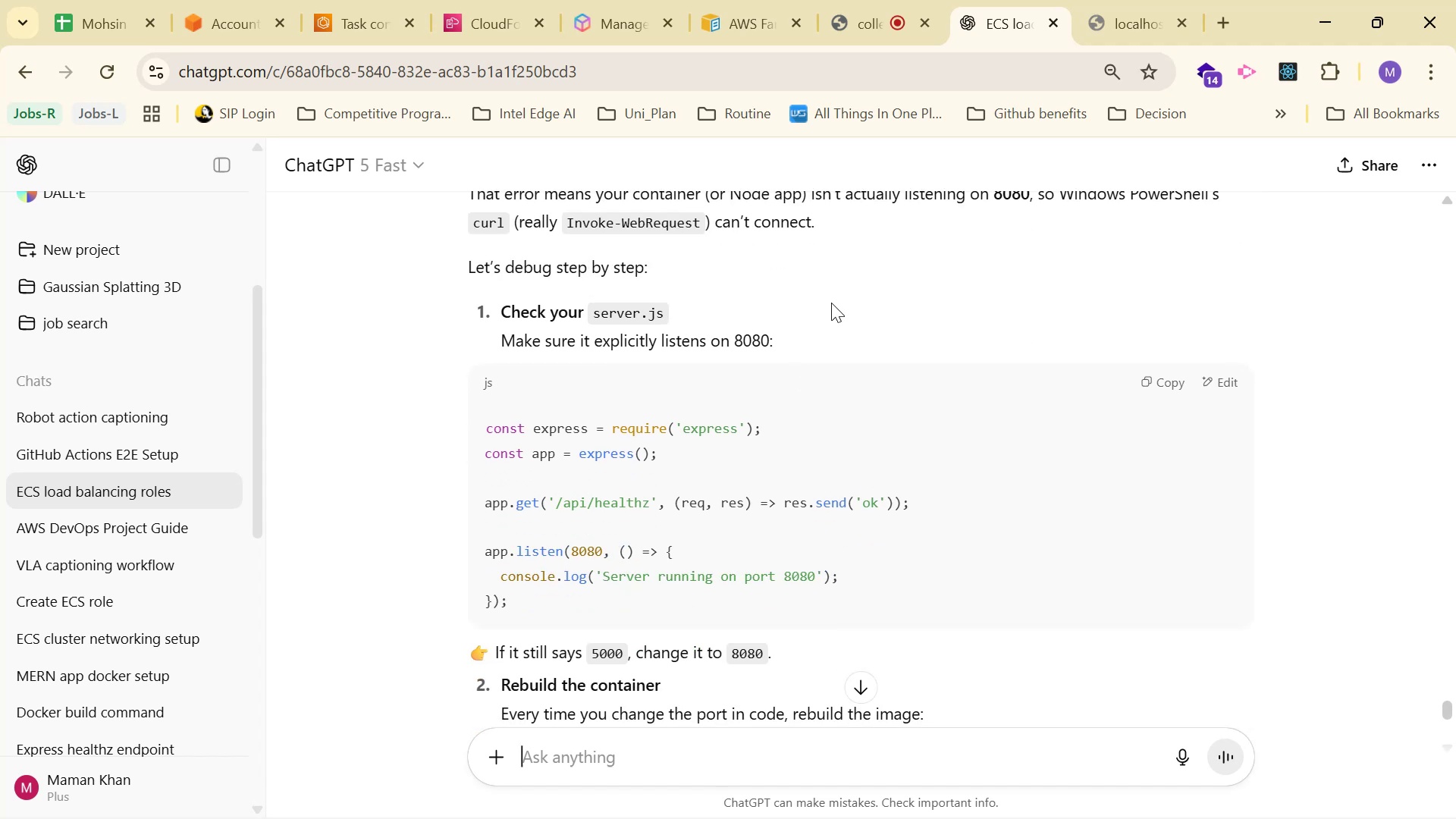 
key(Alt+Tab)
 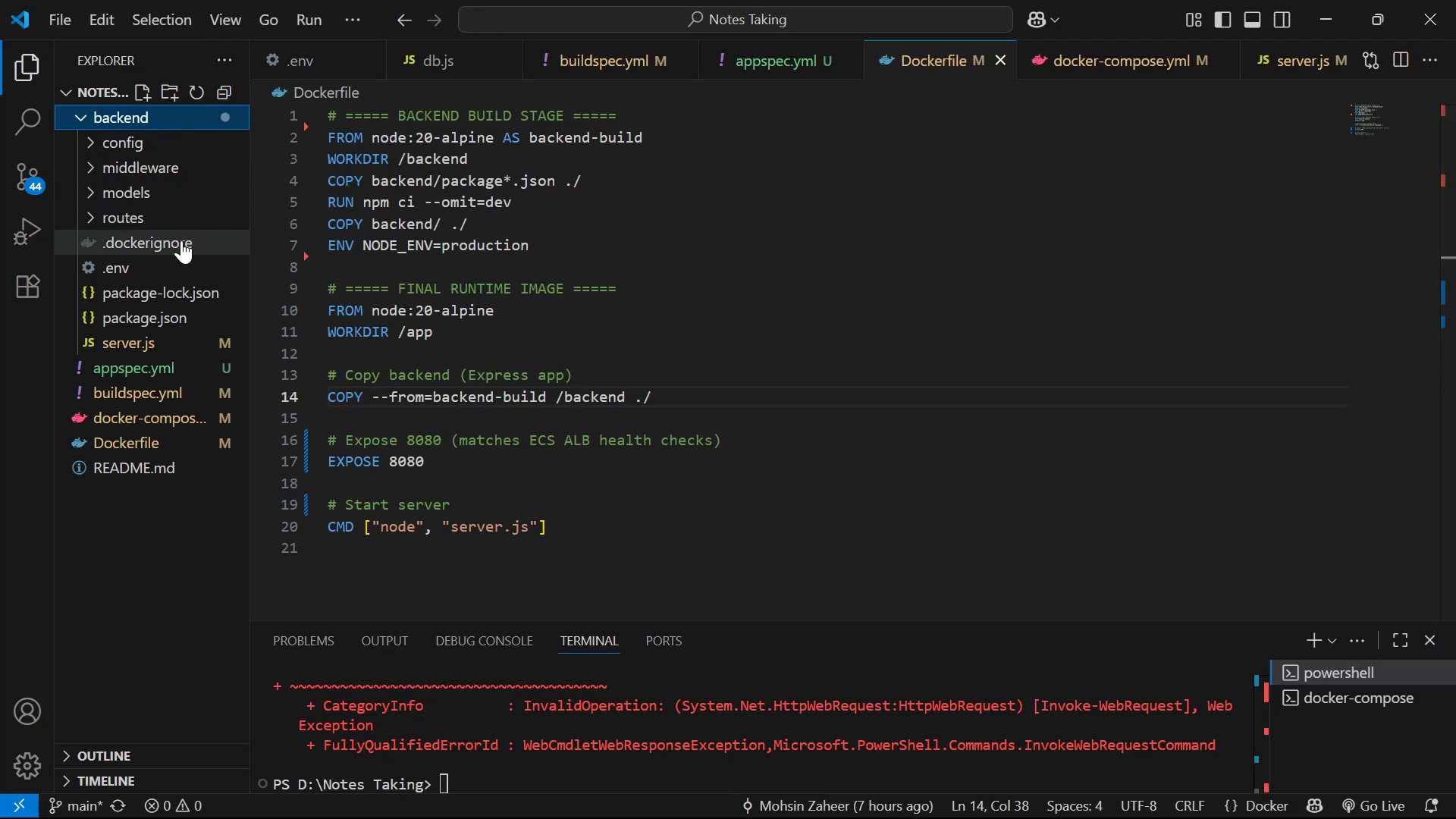 
left_click([184, 268])
 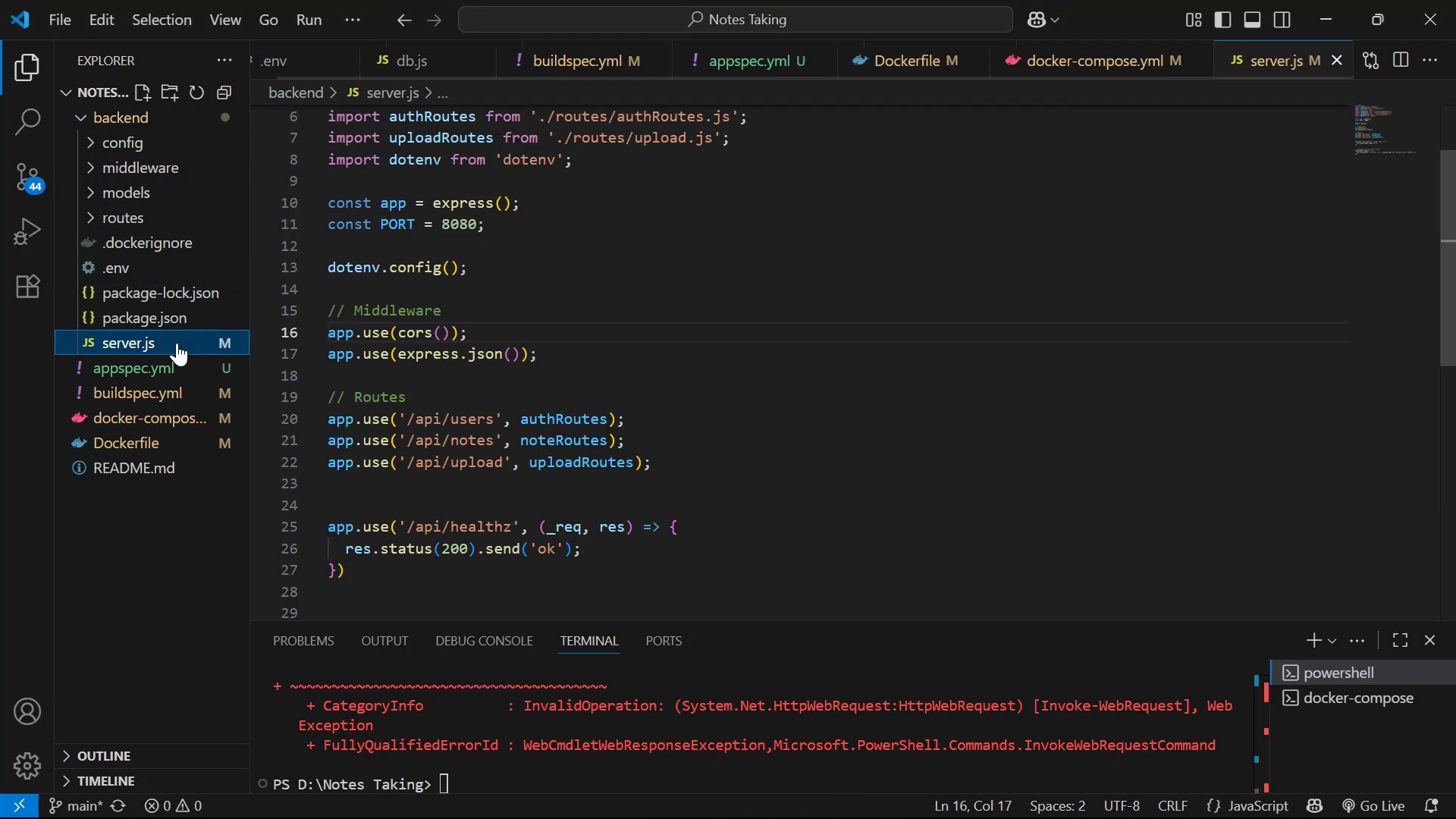 
scroll: coordinate [941, 512], scroll_direction: down, amount: 6.0
 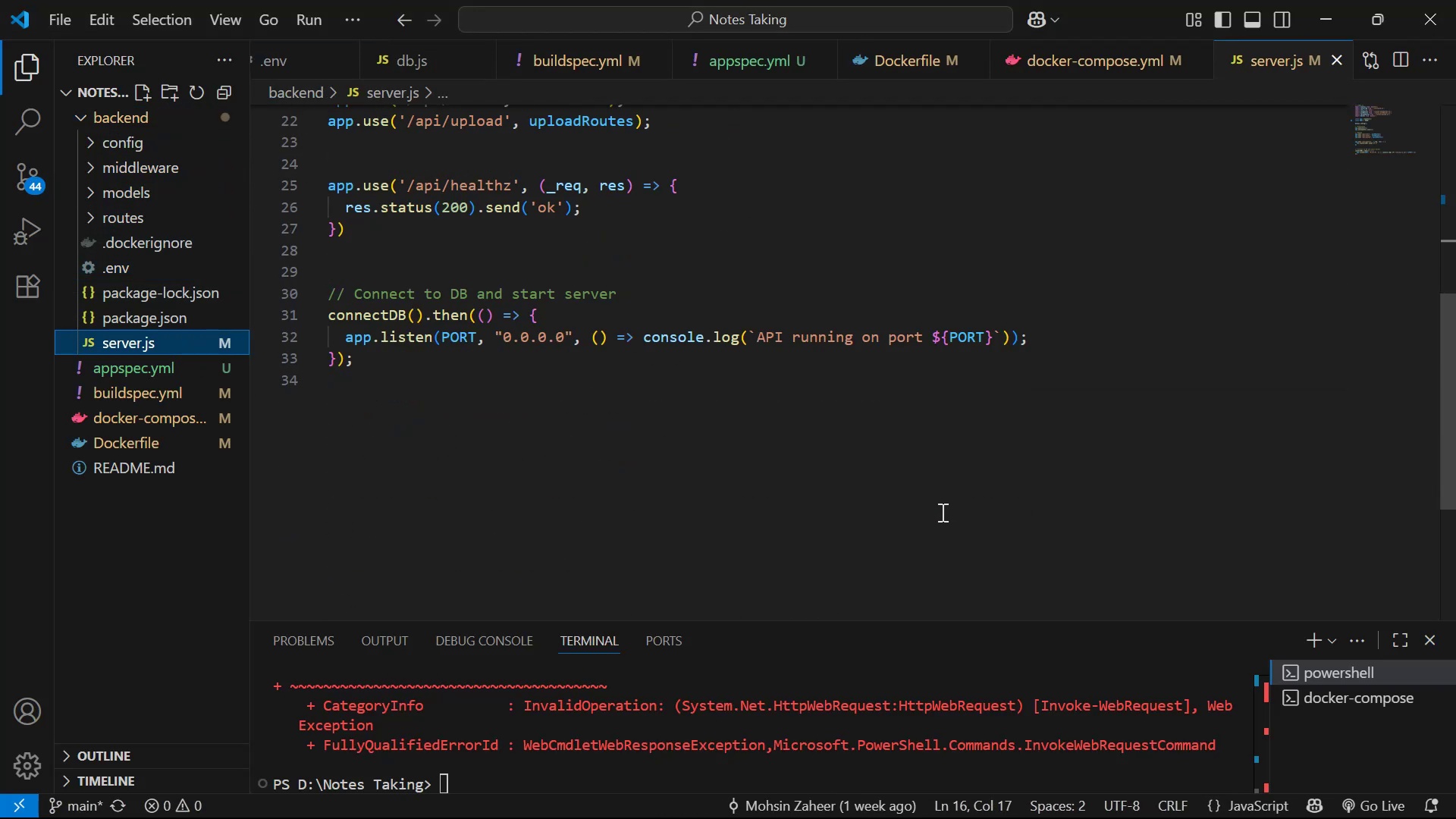 
scroll: coordinate [941, 512], scroll_direction: up, amount: 1.0
 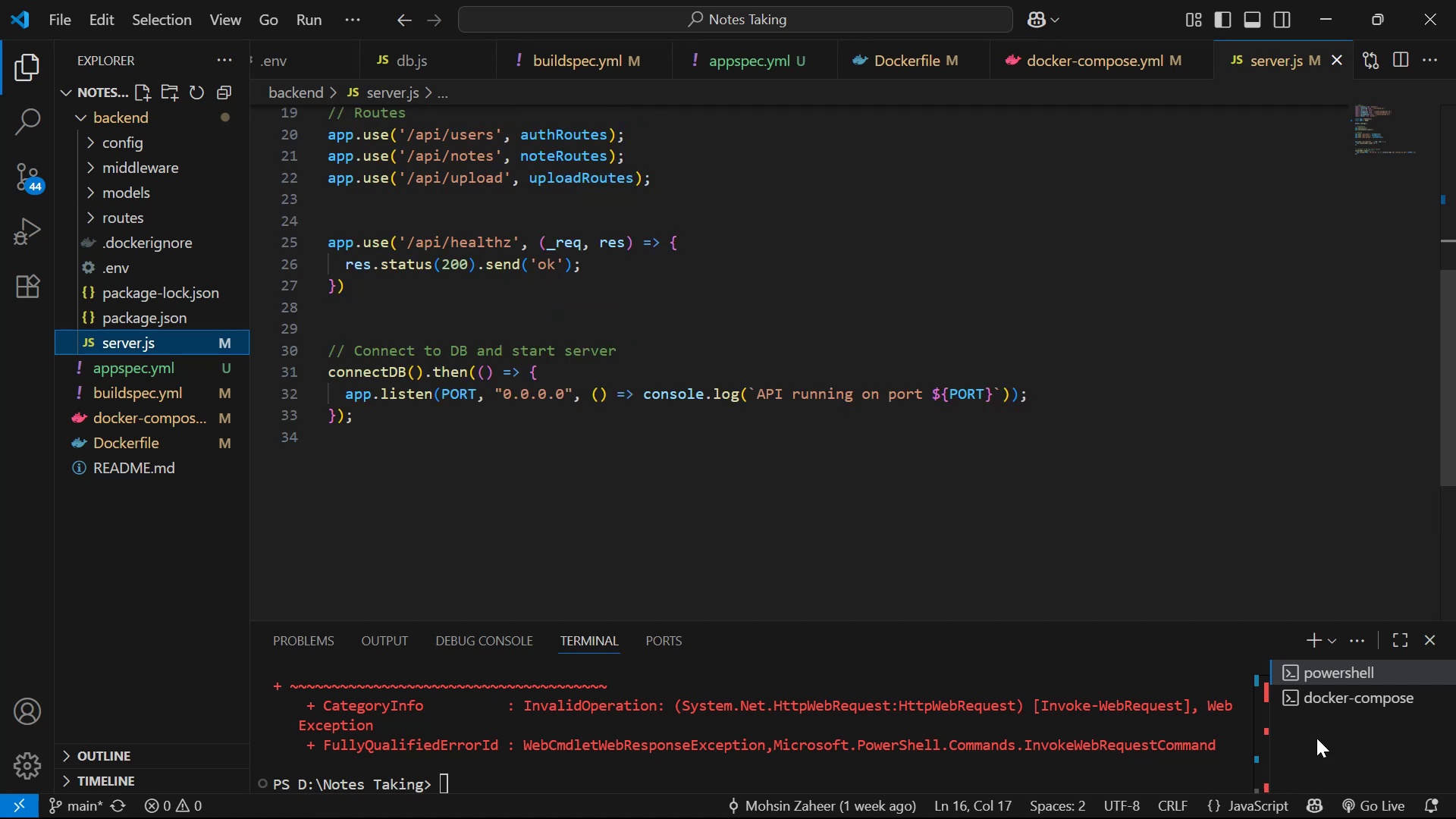 
left_click([1332, 692])
 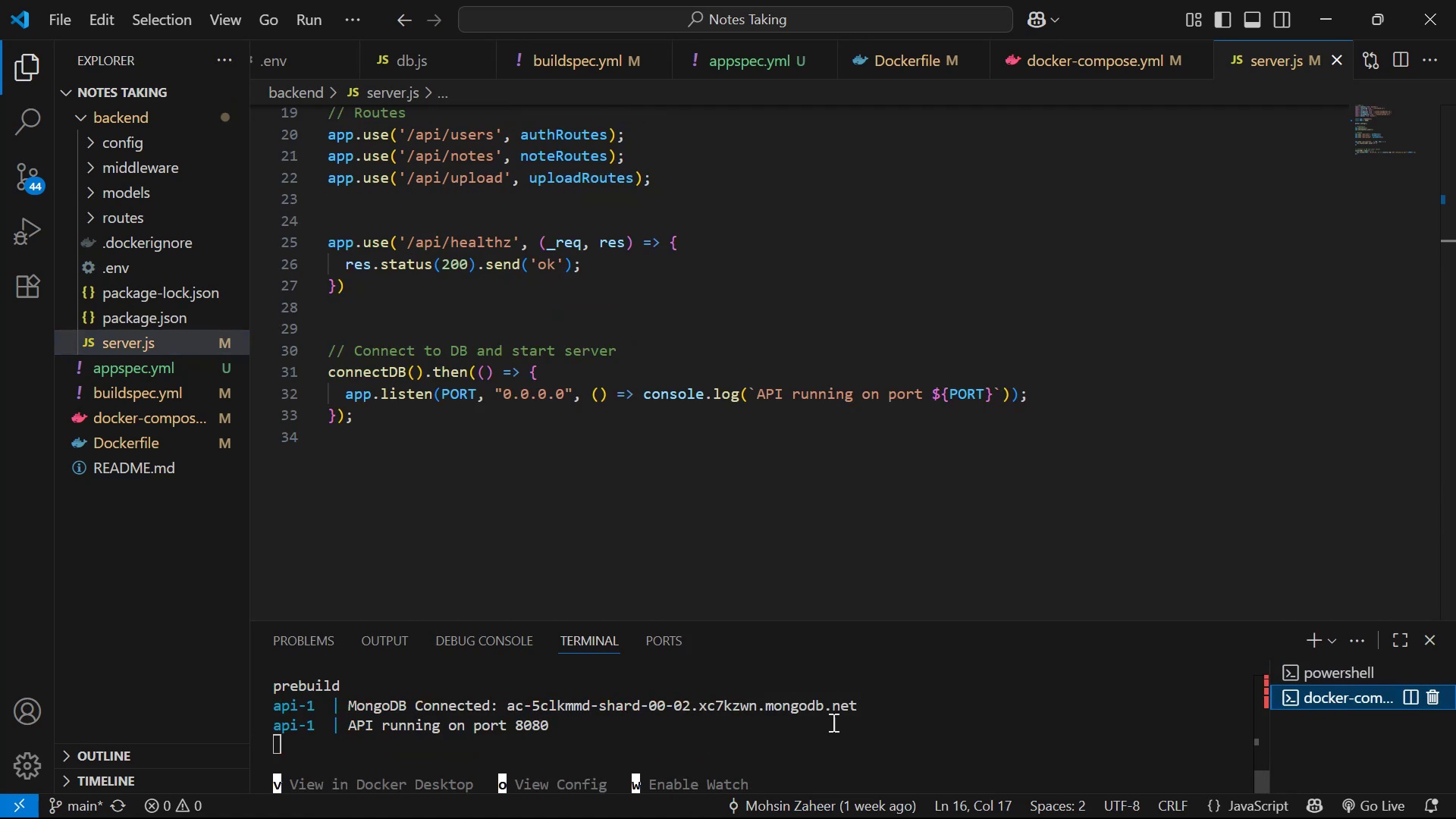 
left_click([1331, 680])
 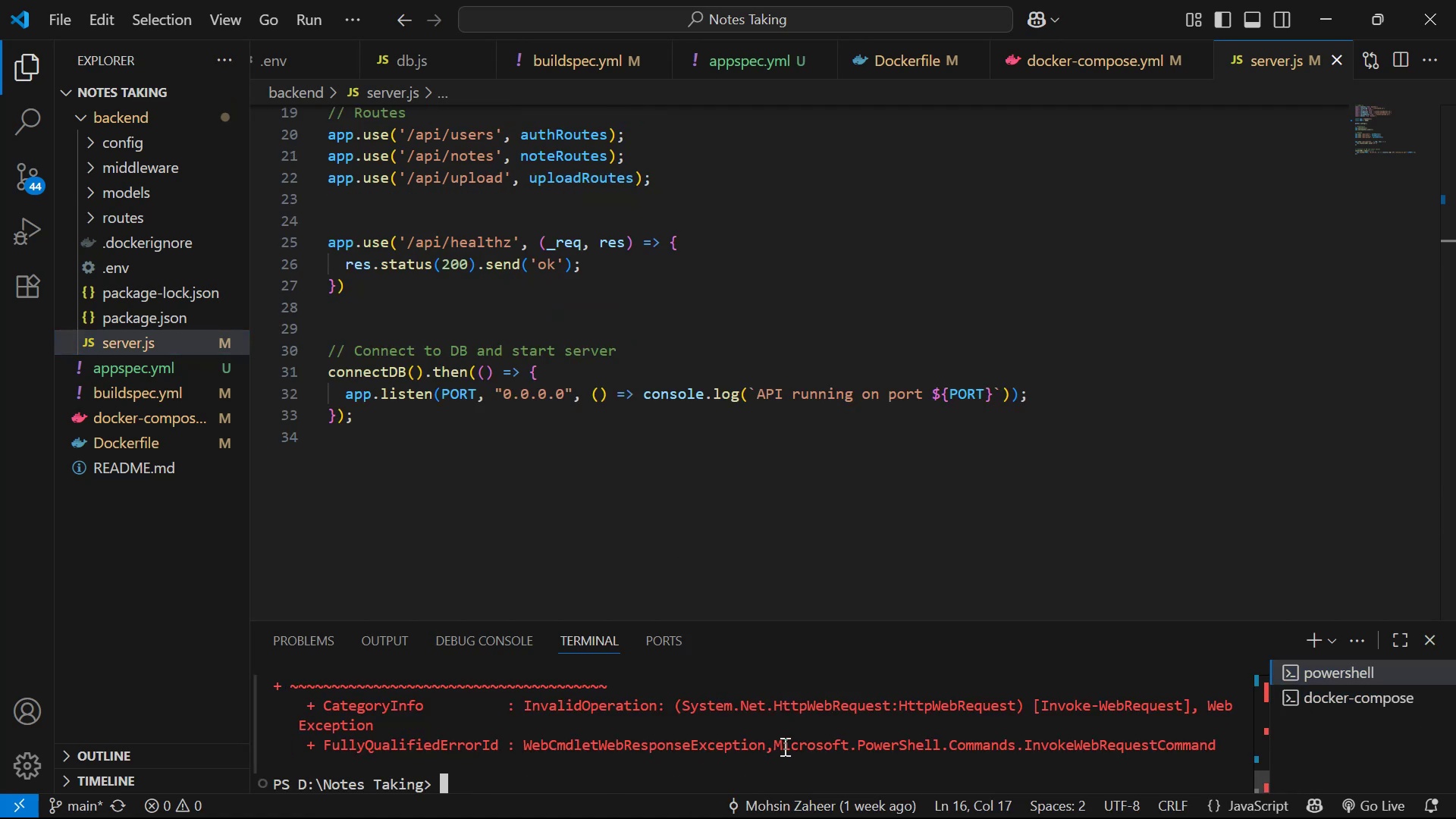 
key(ArrowUp)
 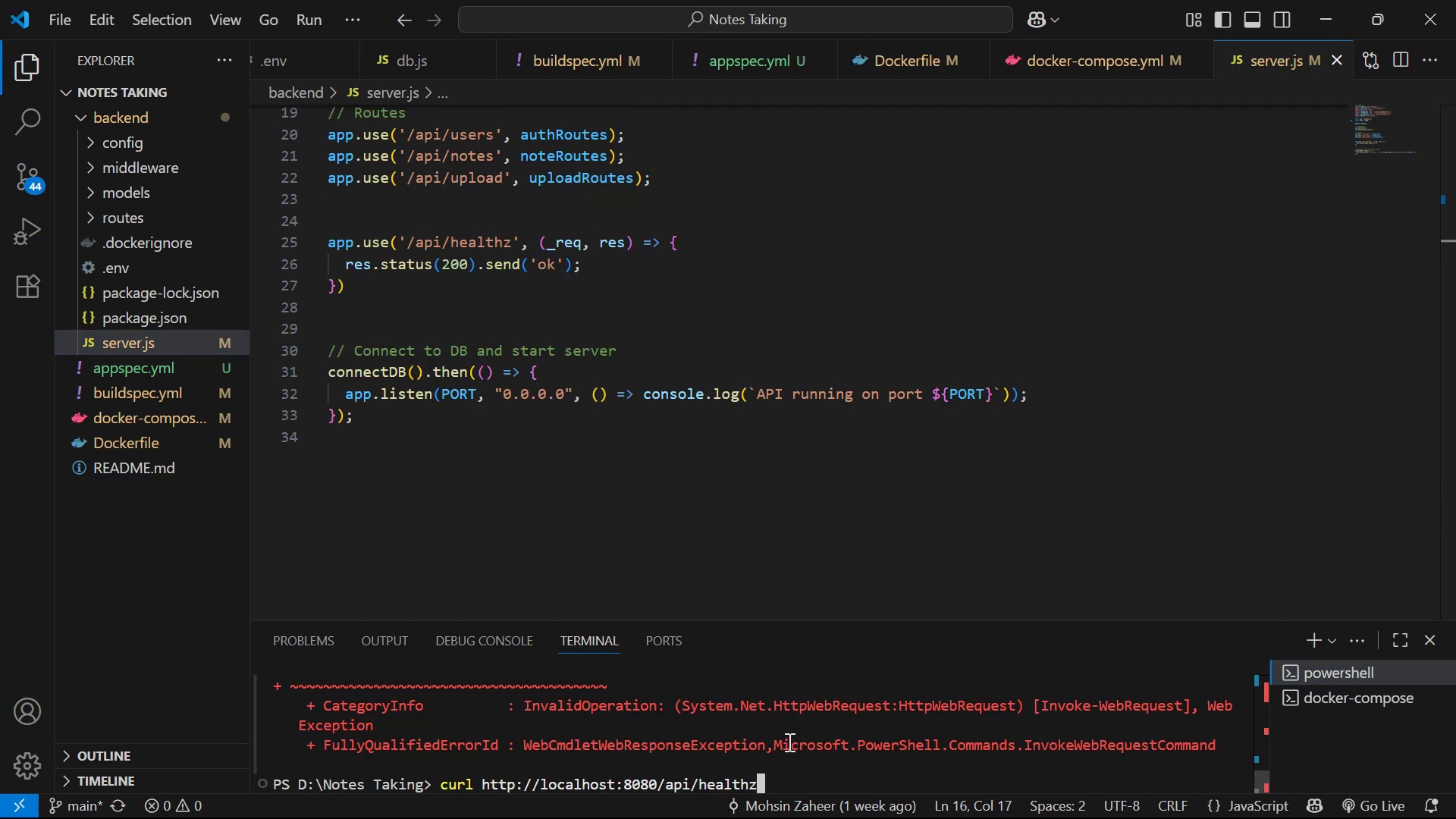 
key(Enter)
 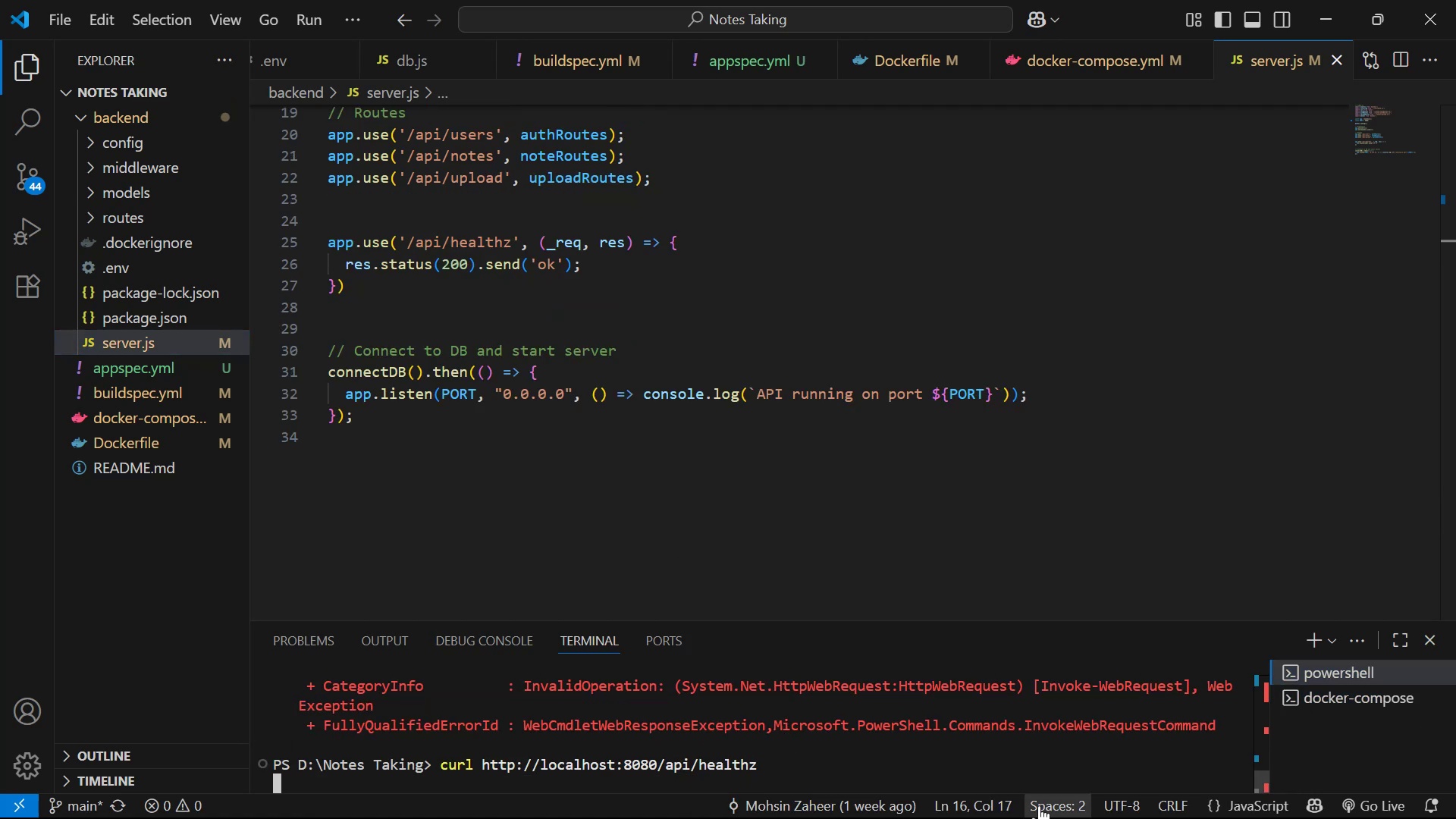 
left_click([1303, 697])
 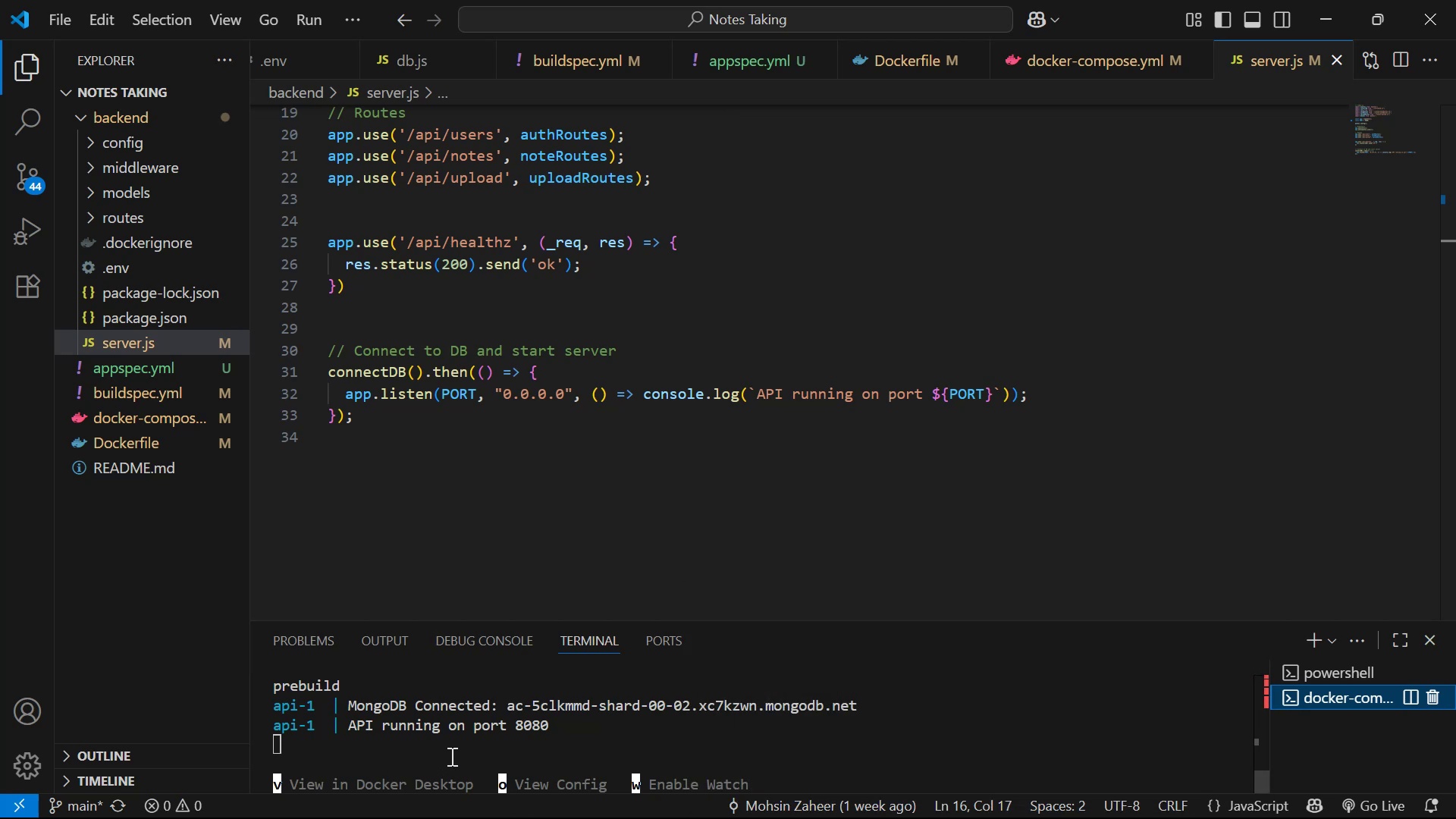 
key(Control+C)
 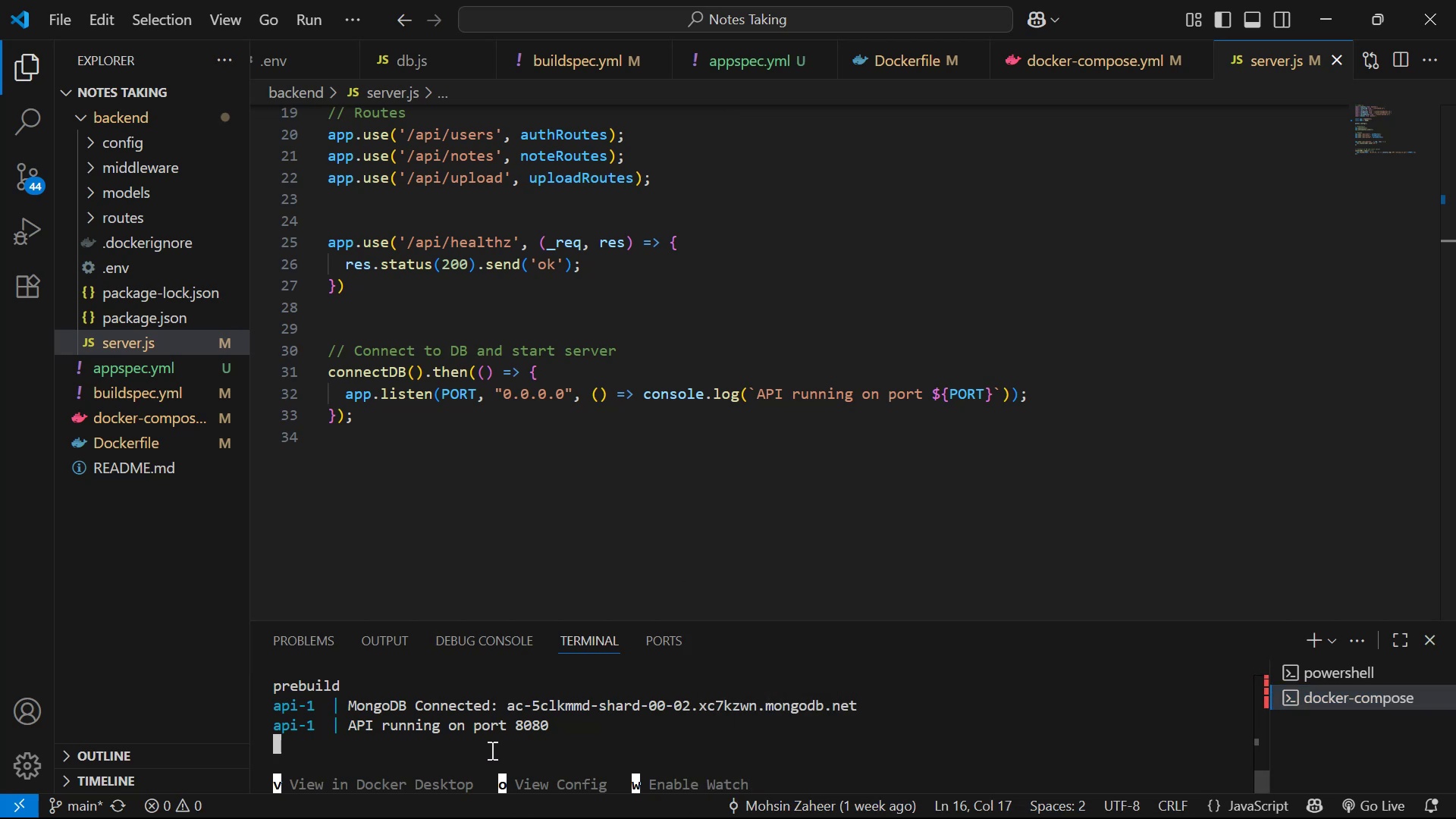 
key(Control+C)
 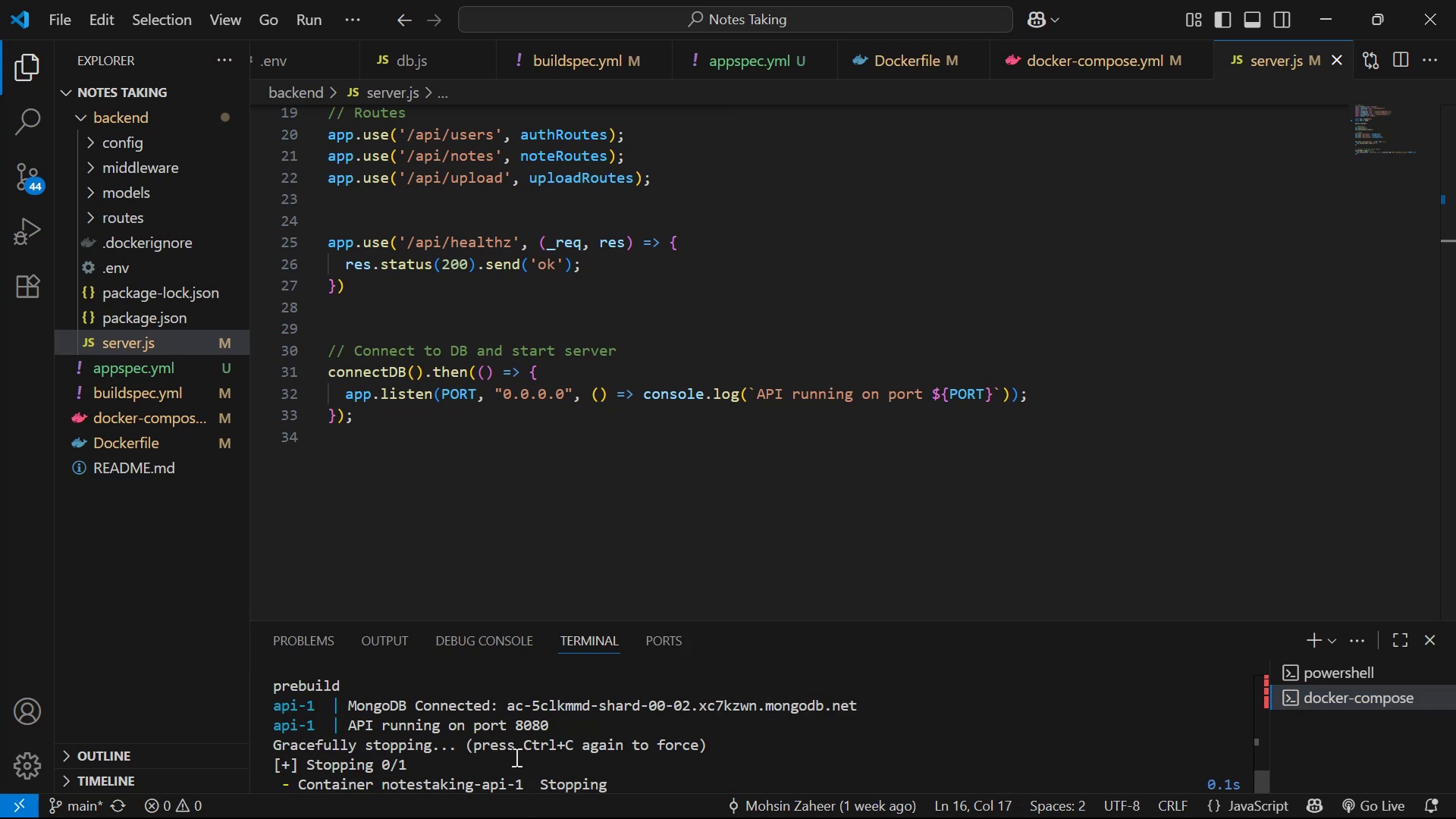 
key(Control+C)
 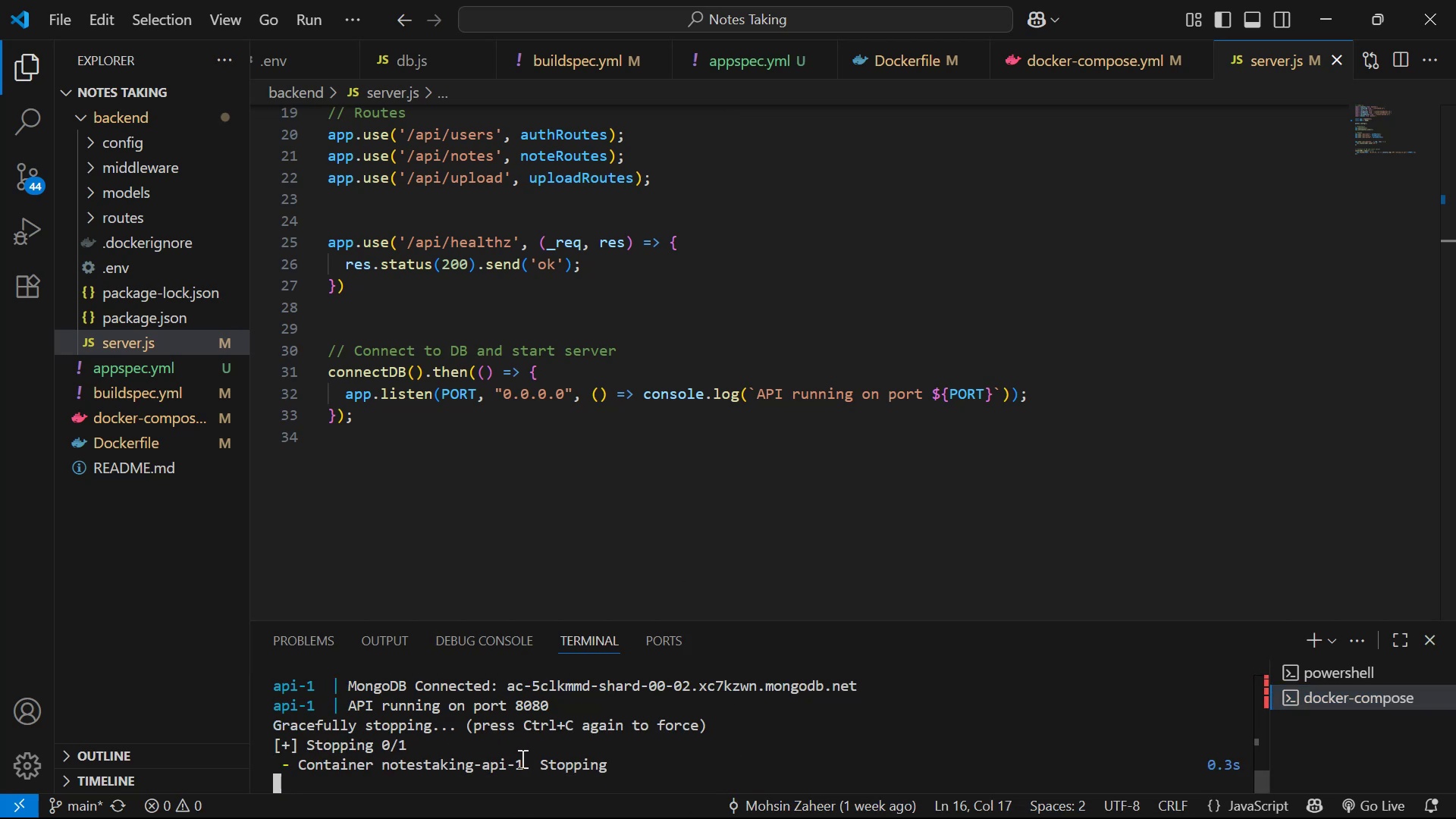 
key(Control+C)
 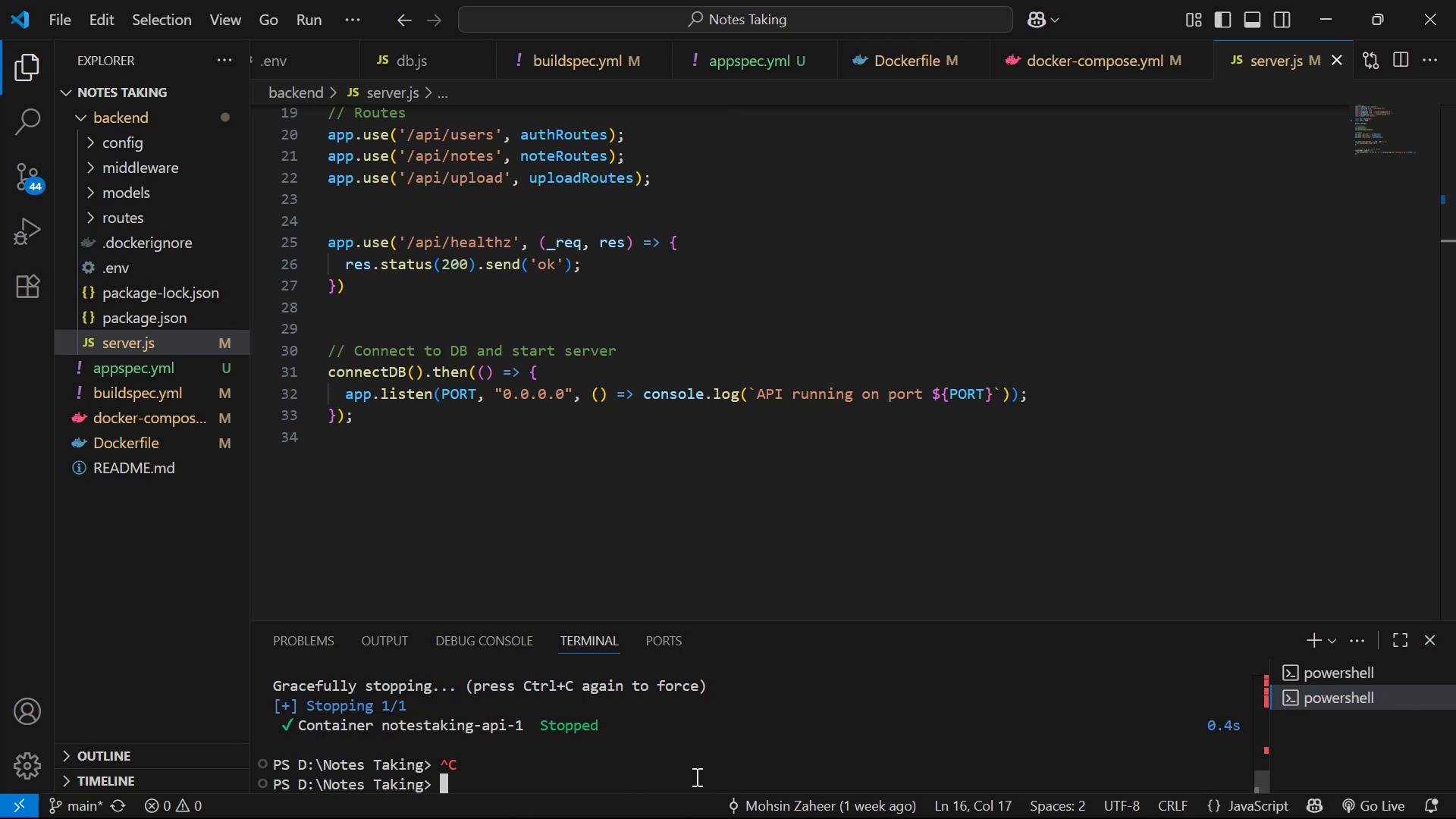 
key(Alt+AltLeft)
 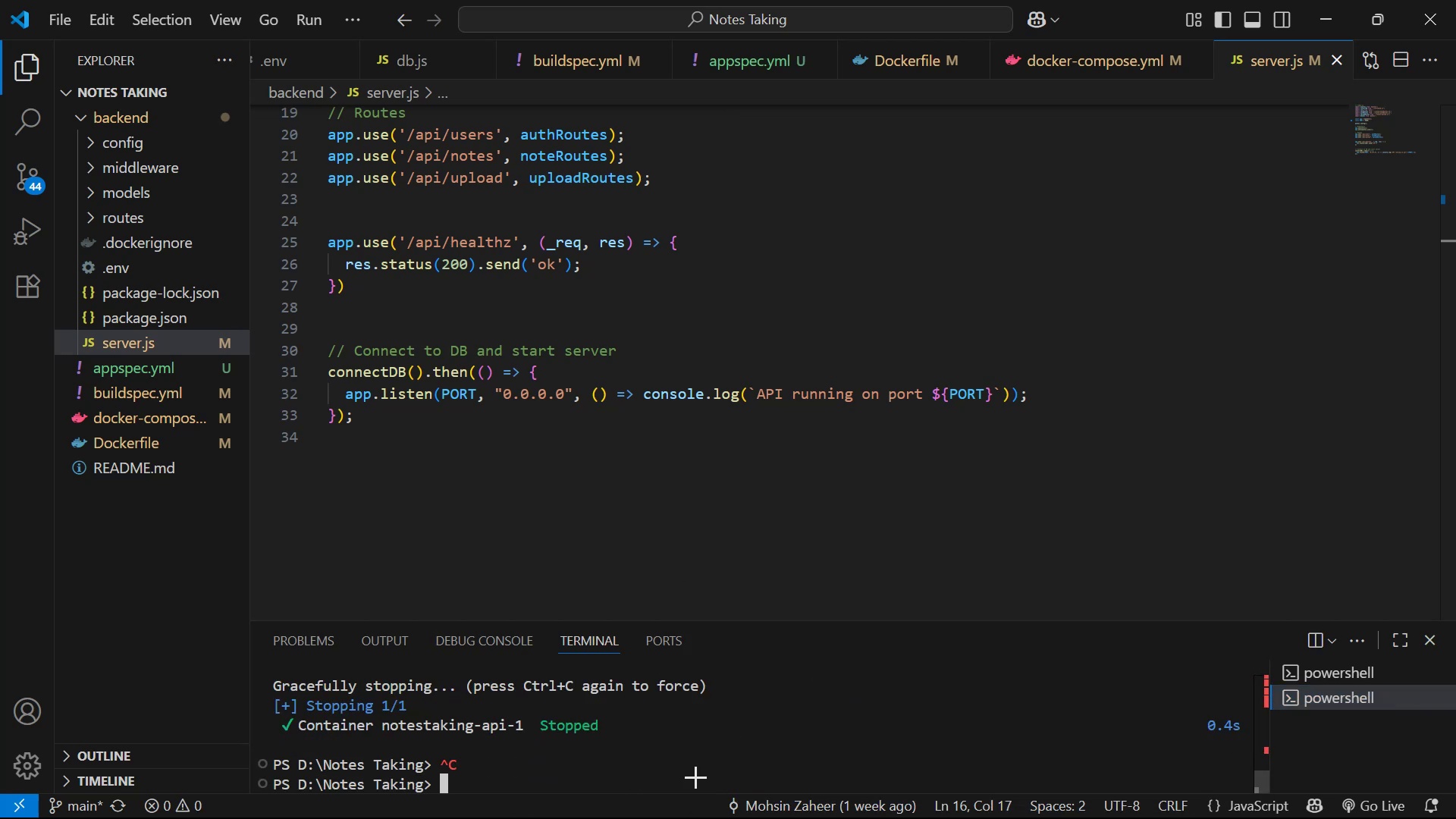 
key(ArrowUp)
 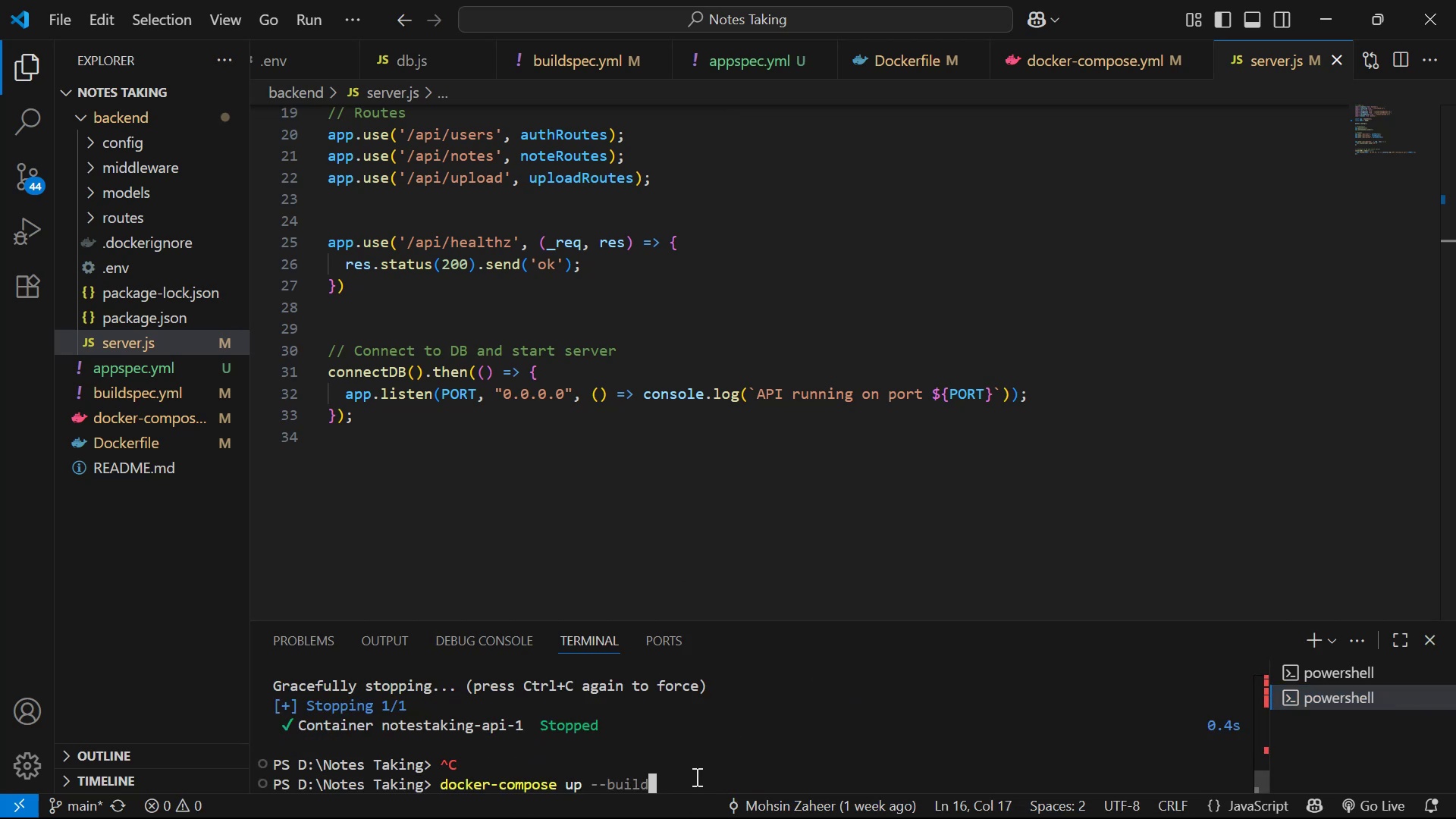 
hold_key(key=Backspace, duration=1.48)
 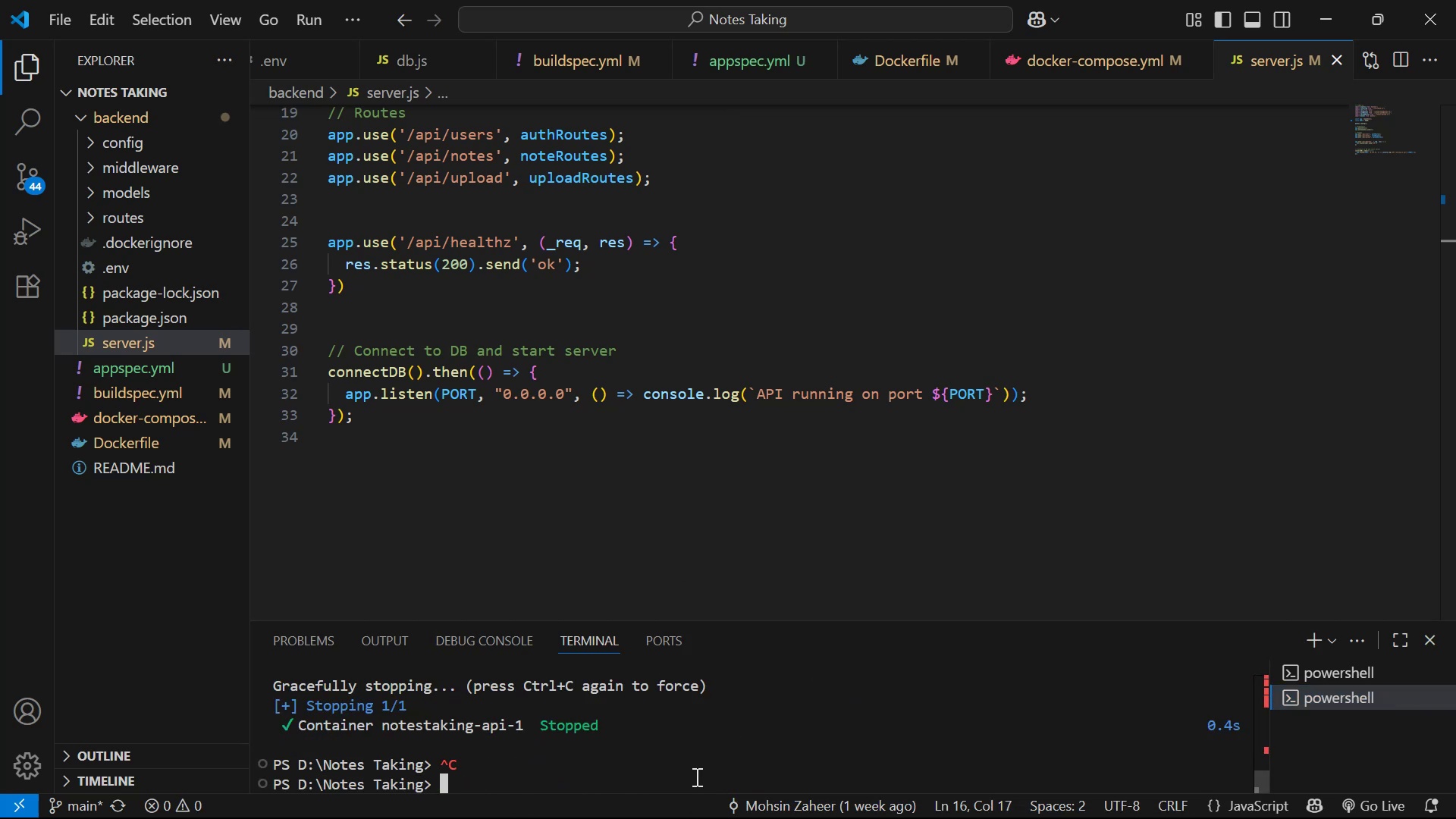 
key(Alt+Tab)
 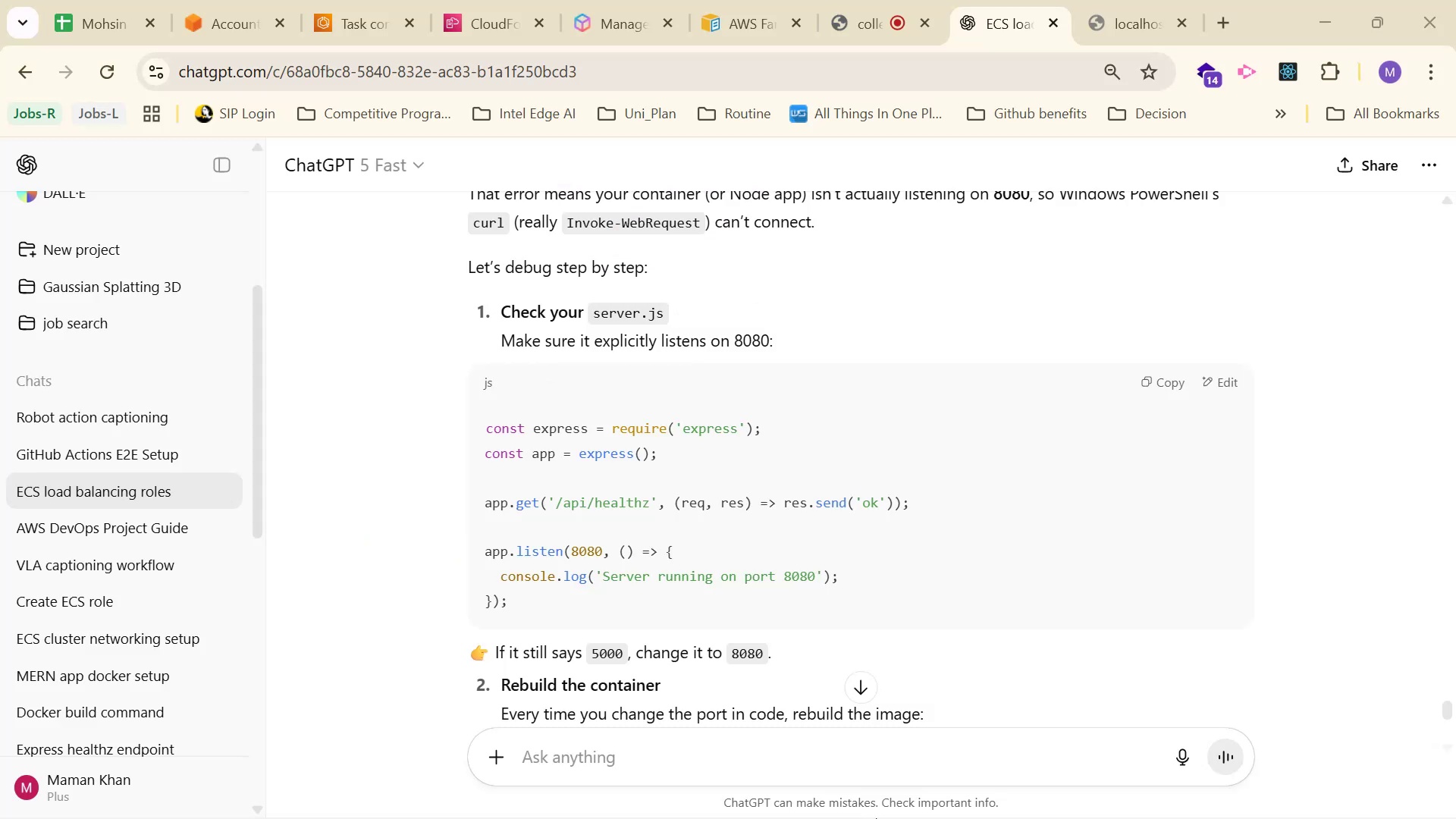 
left_click([436, 783])
 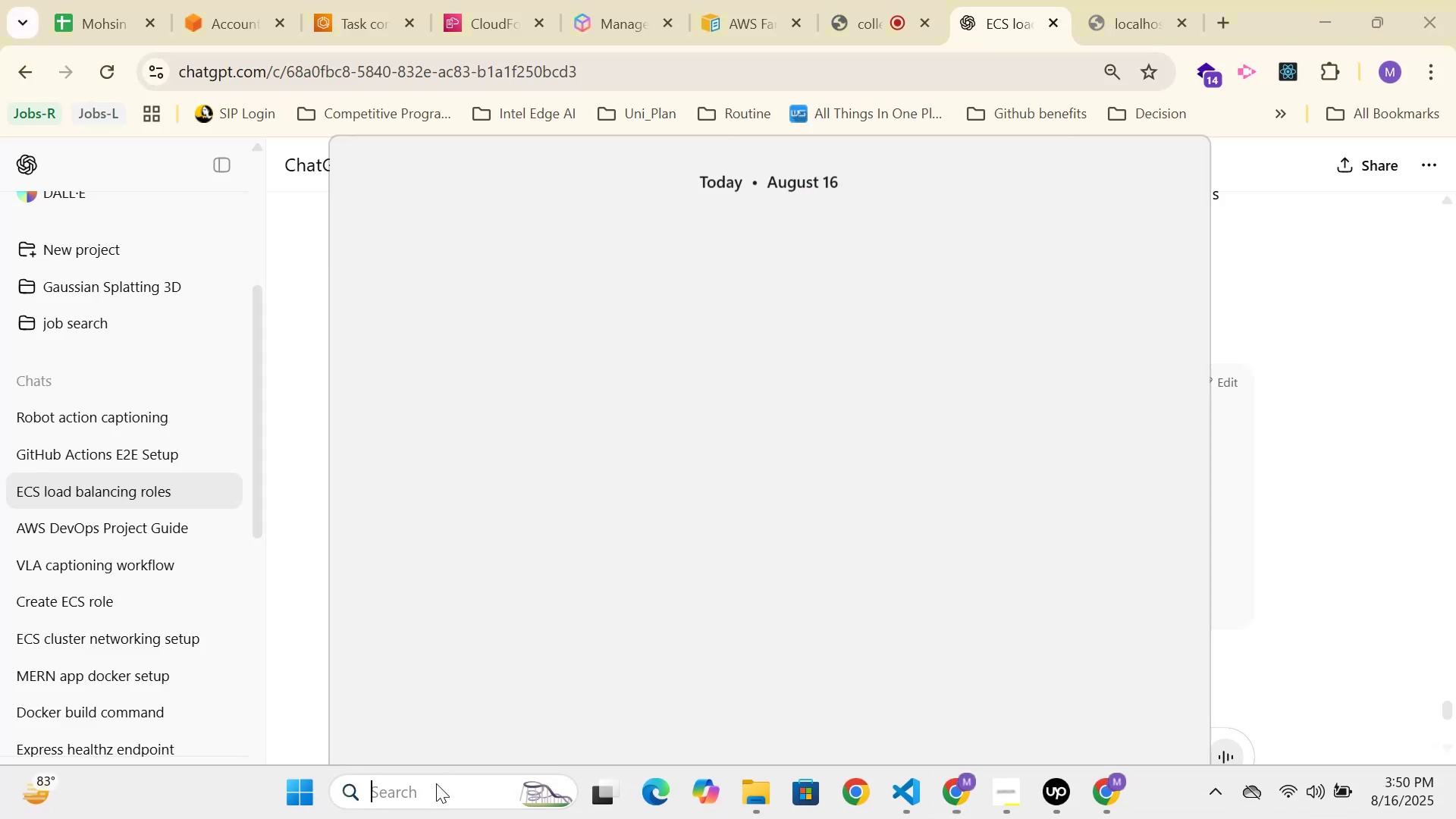 
key(D)
 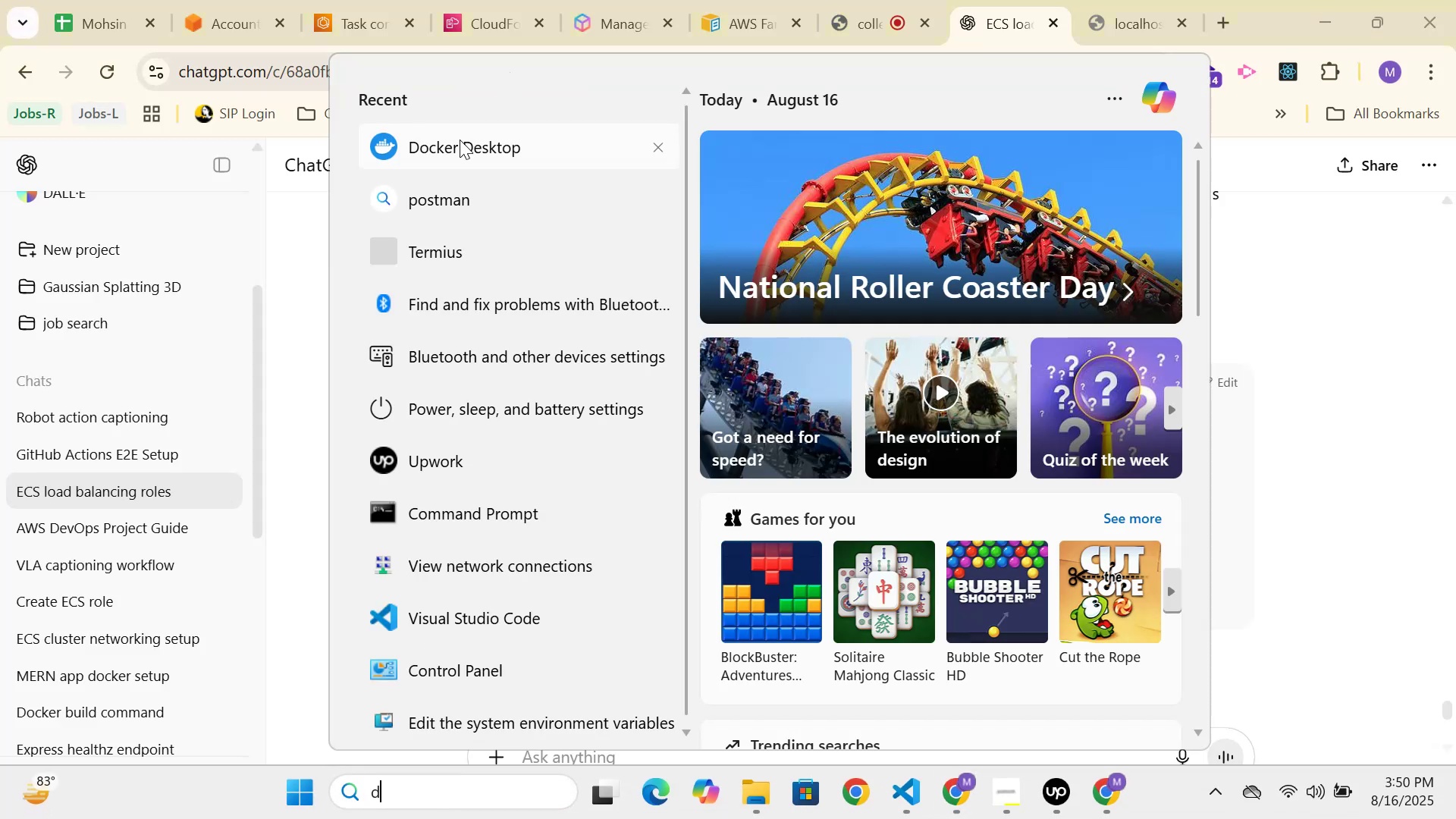 
left_click([461, 159])
 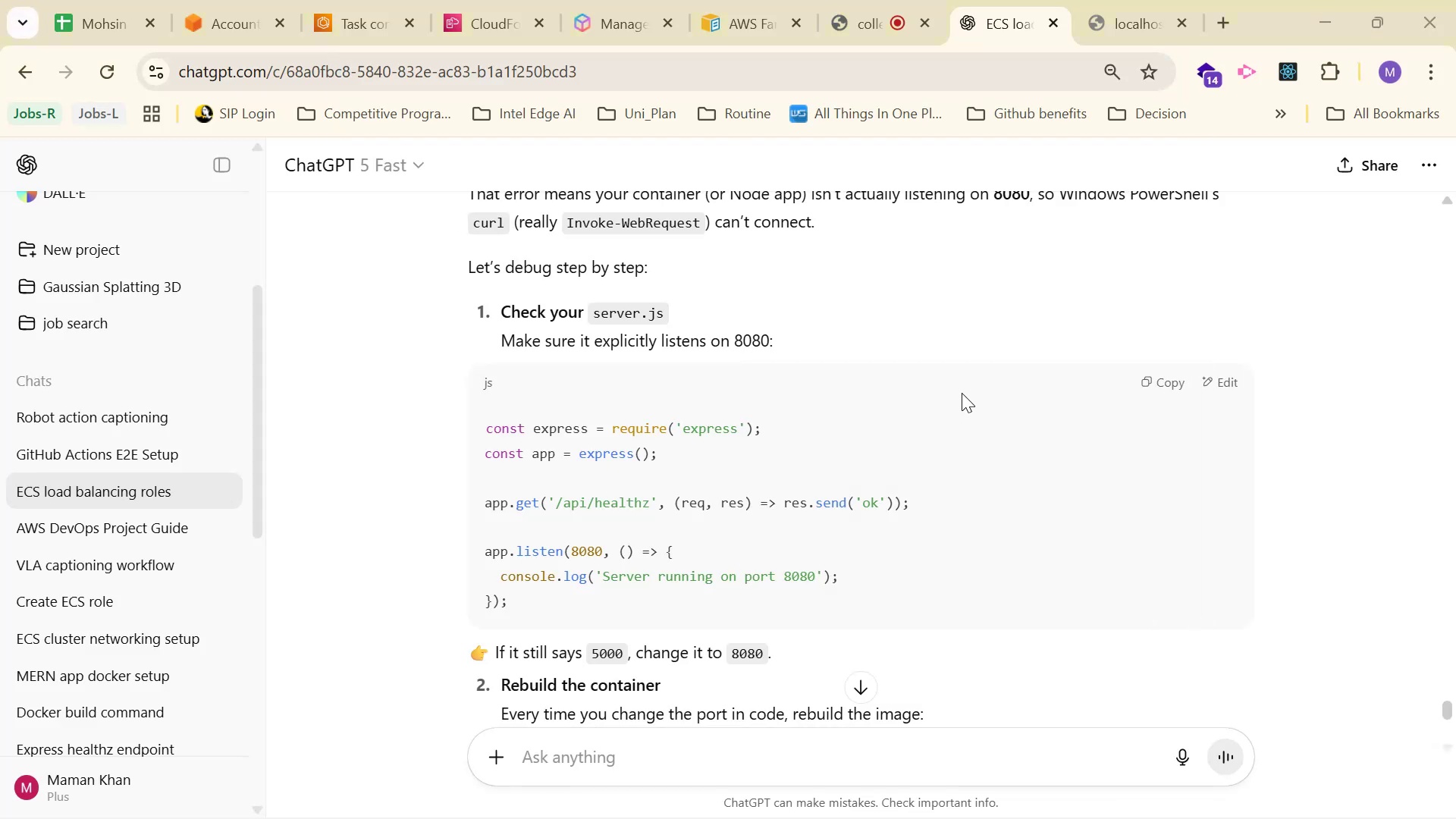 
scroll: coordinate [1102, 394], scroll_direction: down, amount: 4.0
 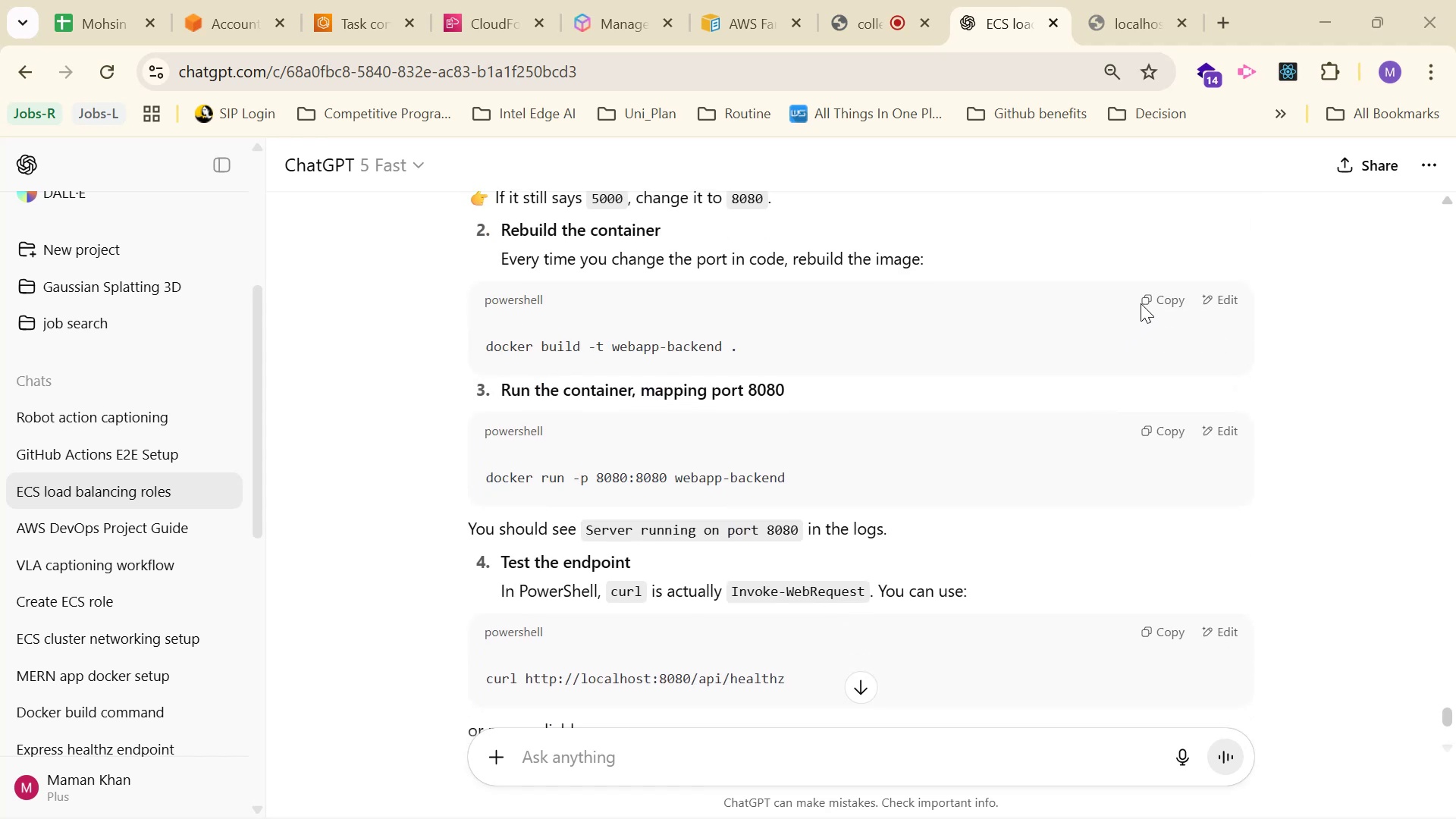 
key(Alt+Tab)
 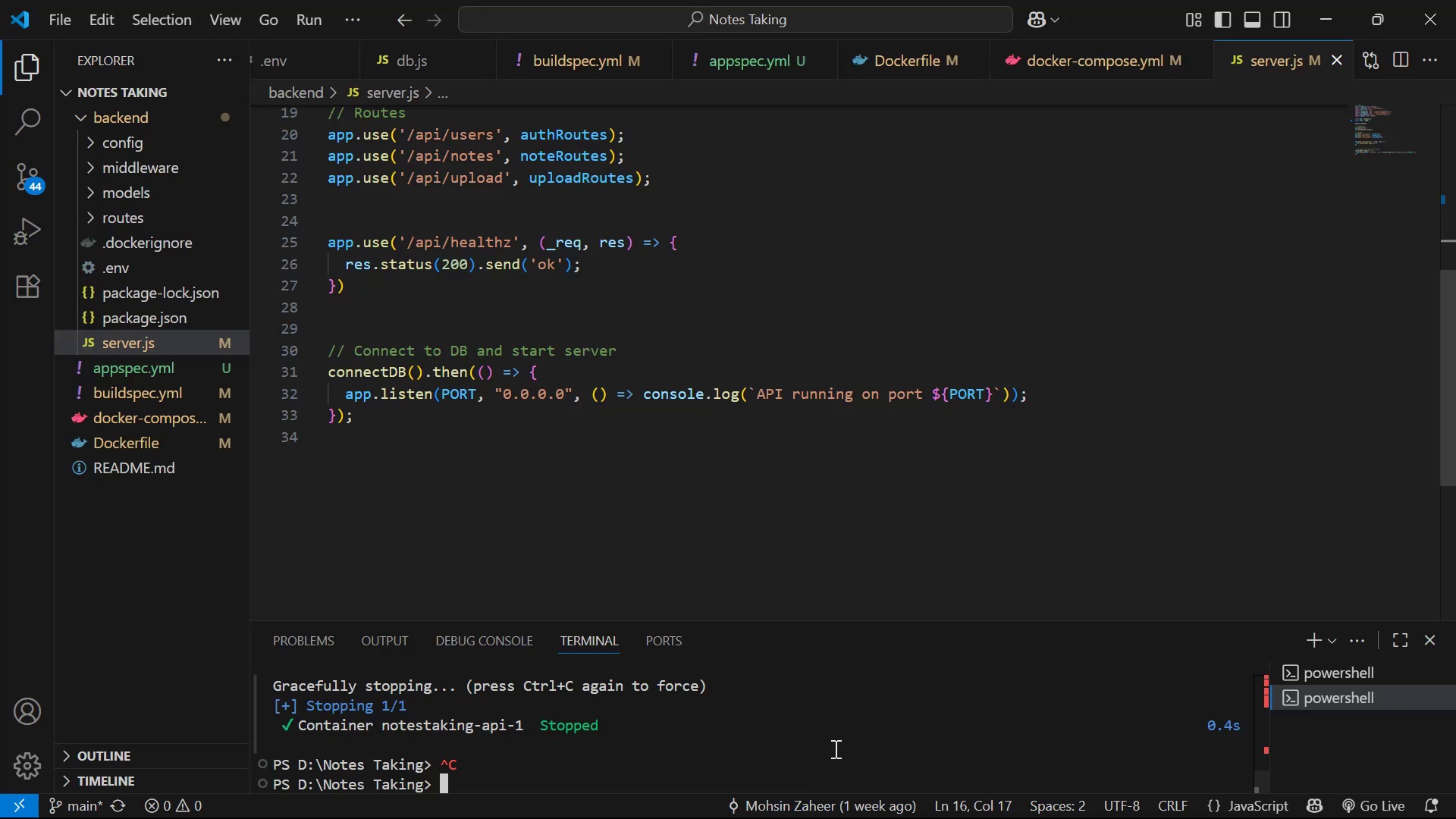 
right_click([848, 744])
 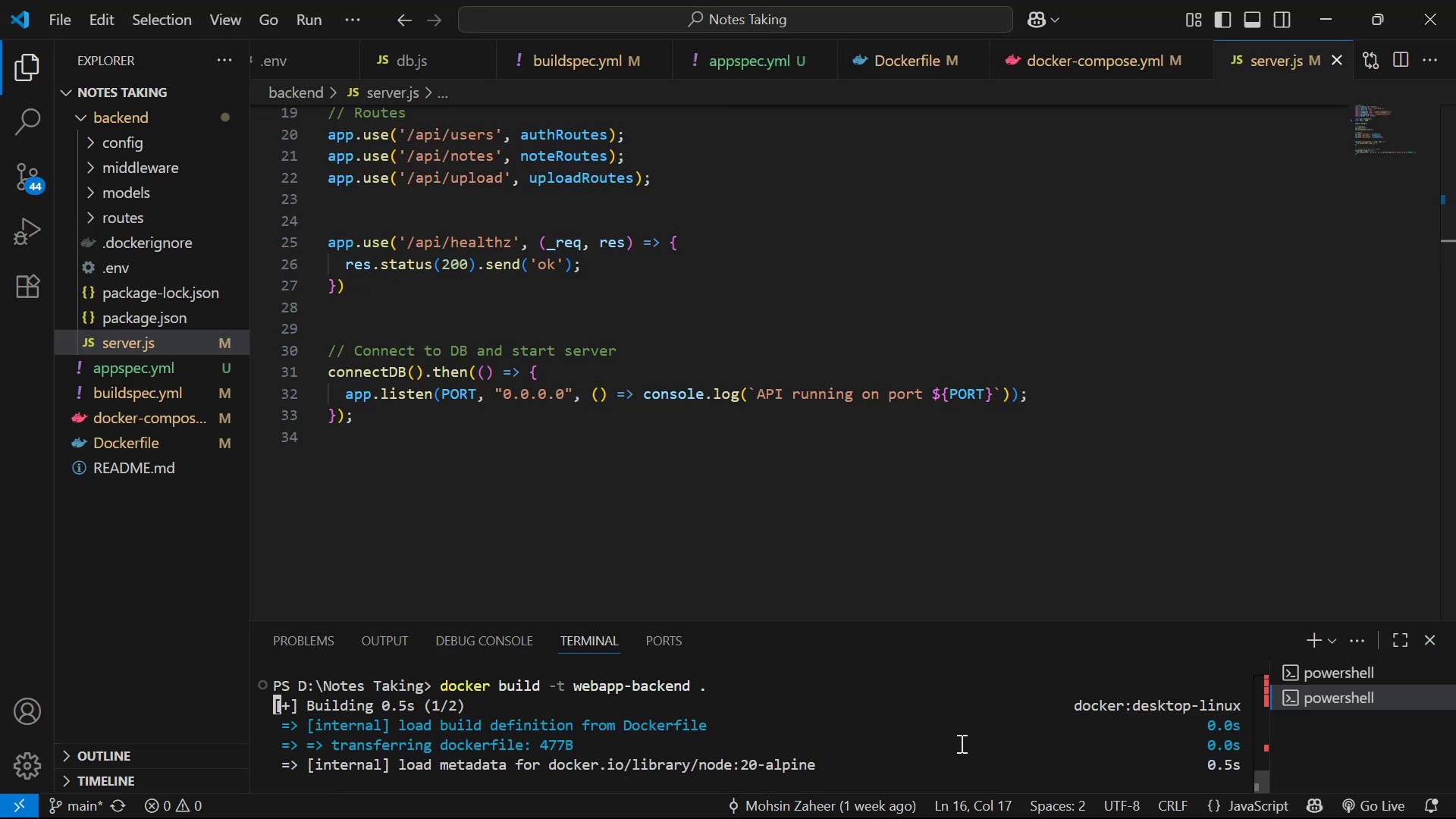 
key(Alt+Tab)
 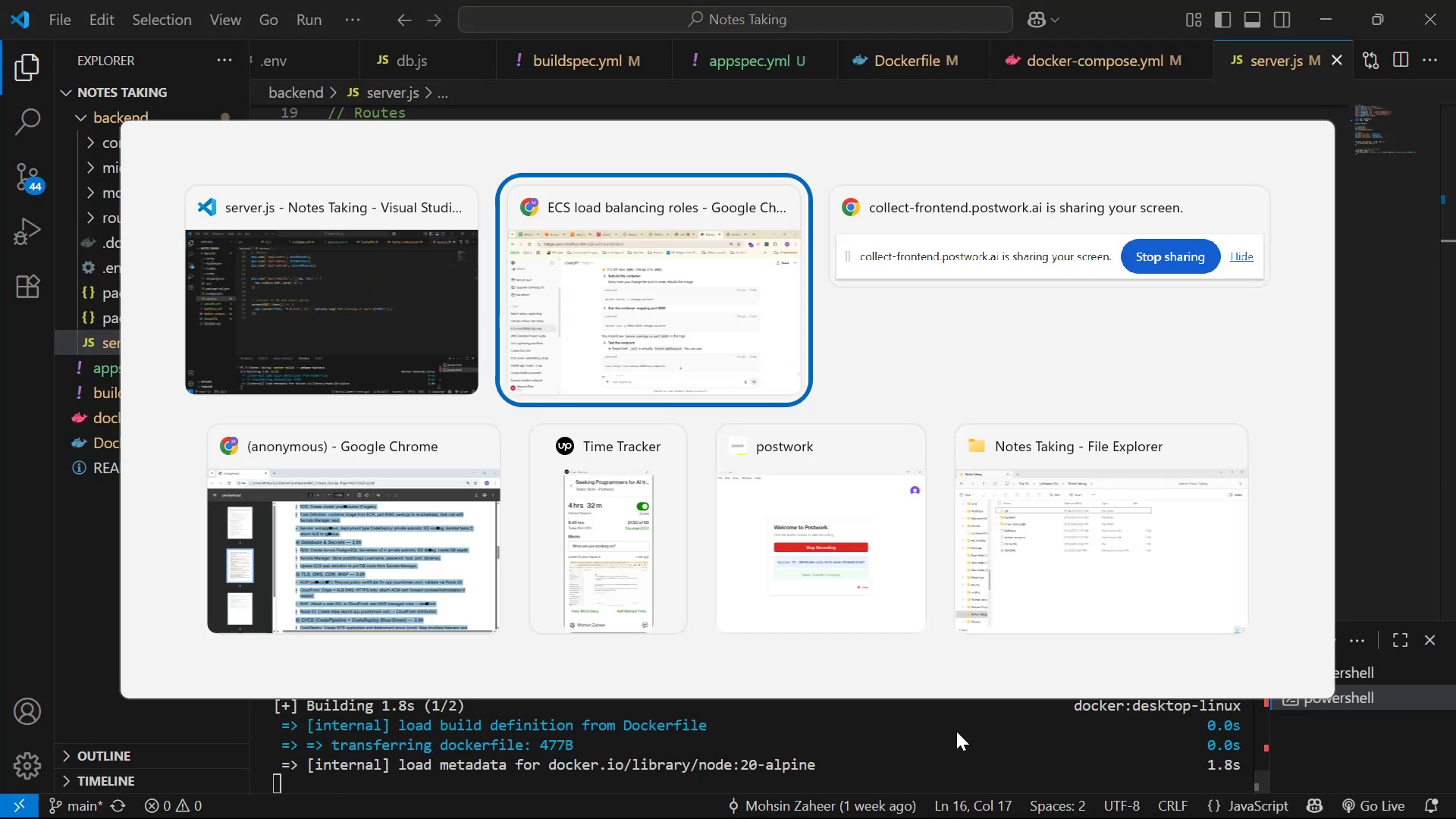 
key(Alt+Tab)
 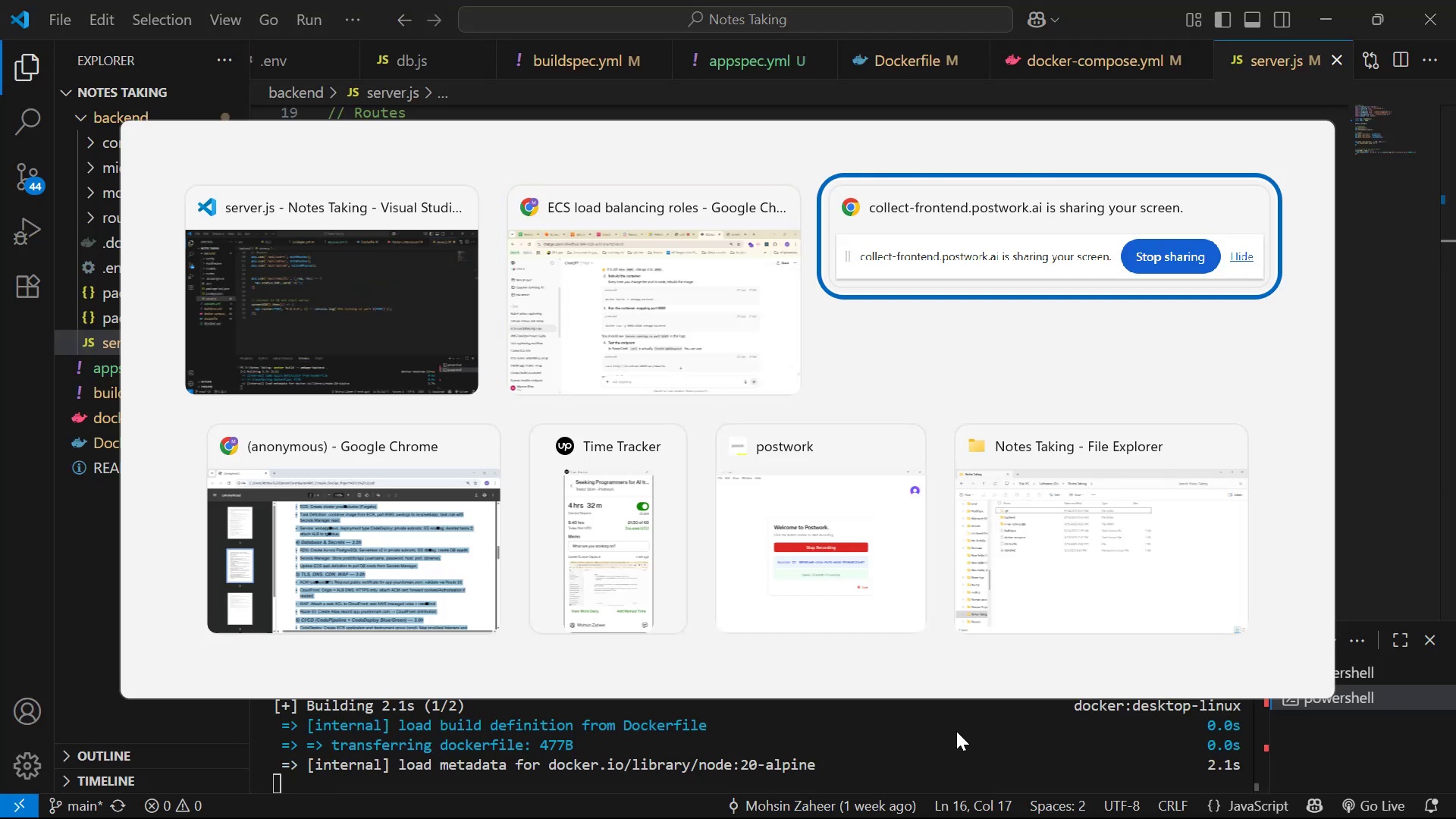 
key(Alt+Tab)
 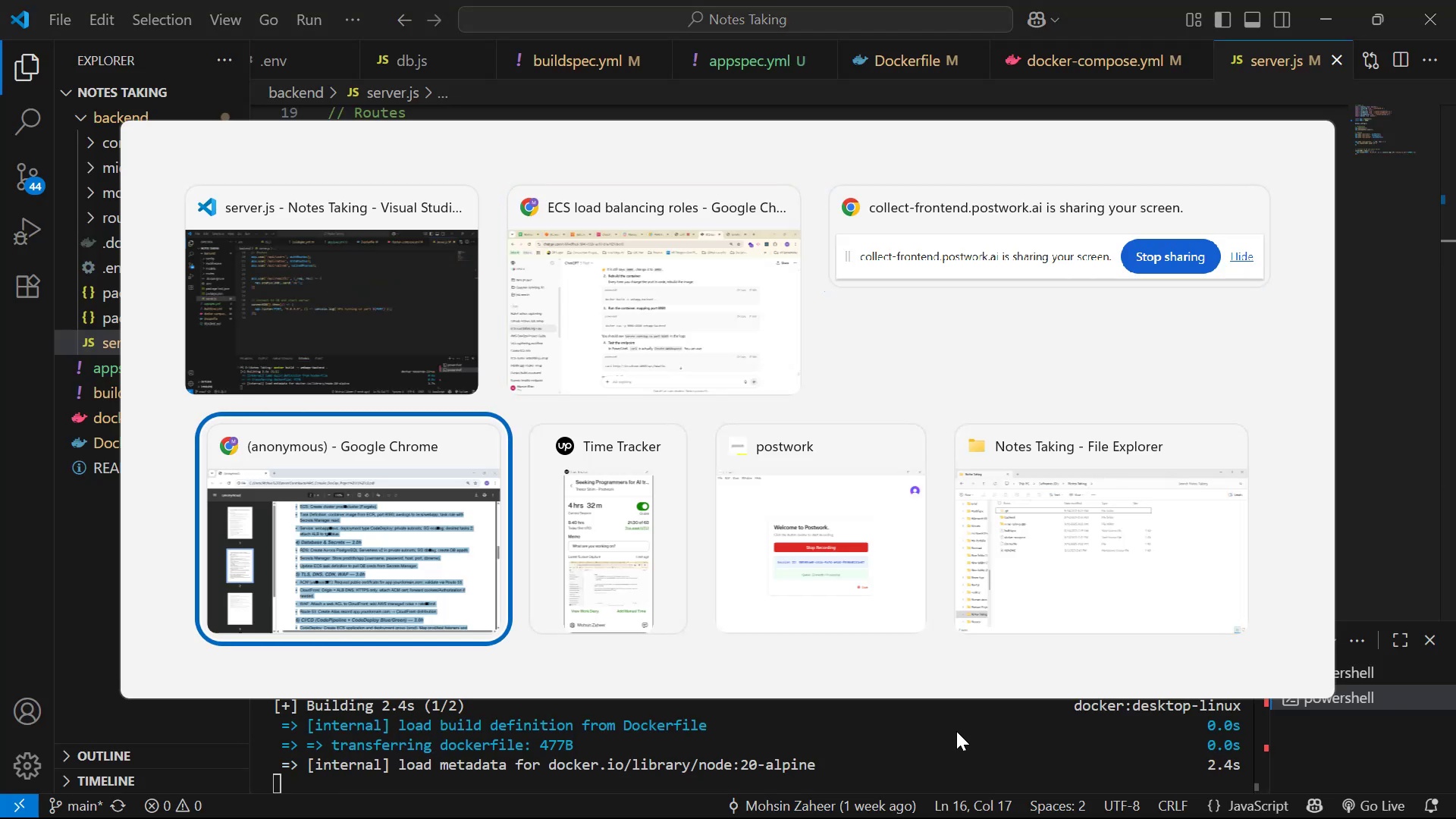 
key(Alt+Tab)
 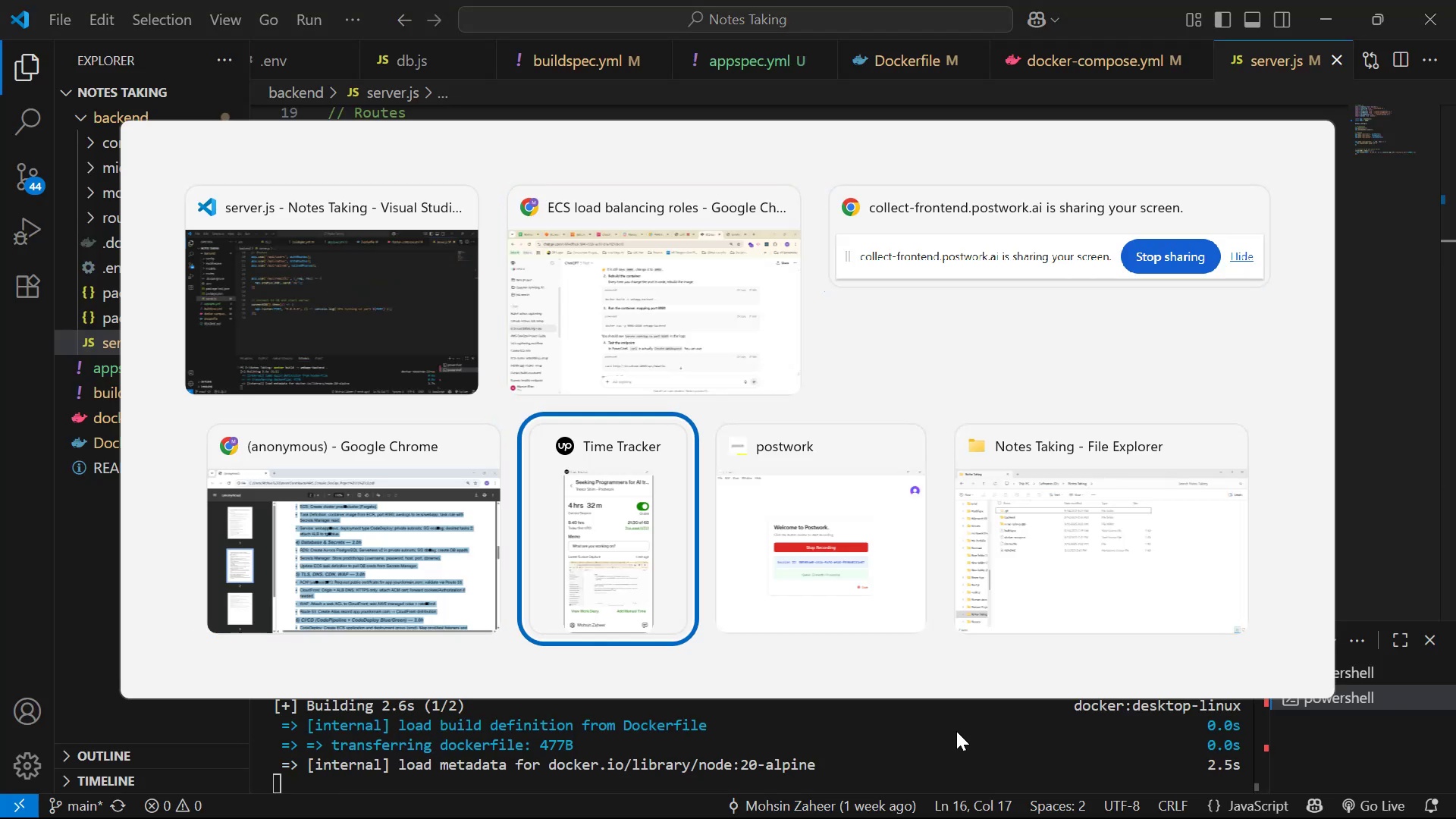 
key(Alt+Tab)
 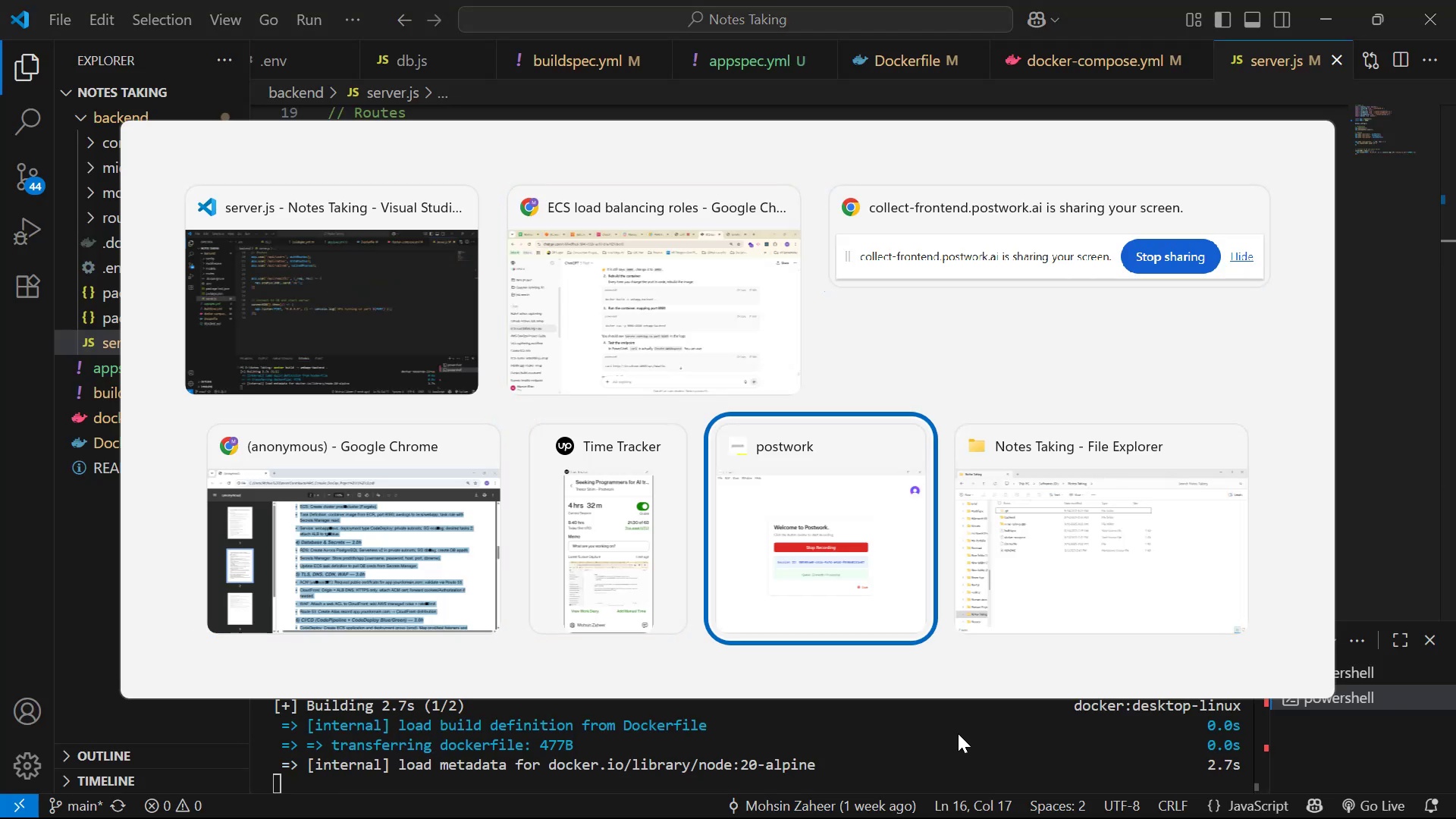 
key(Alt+Tab)
 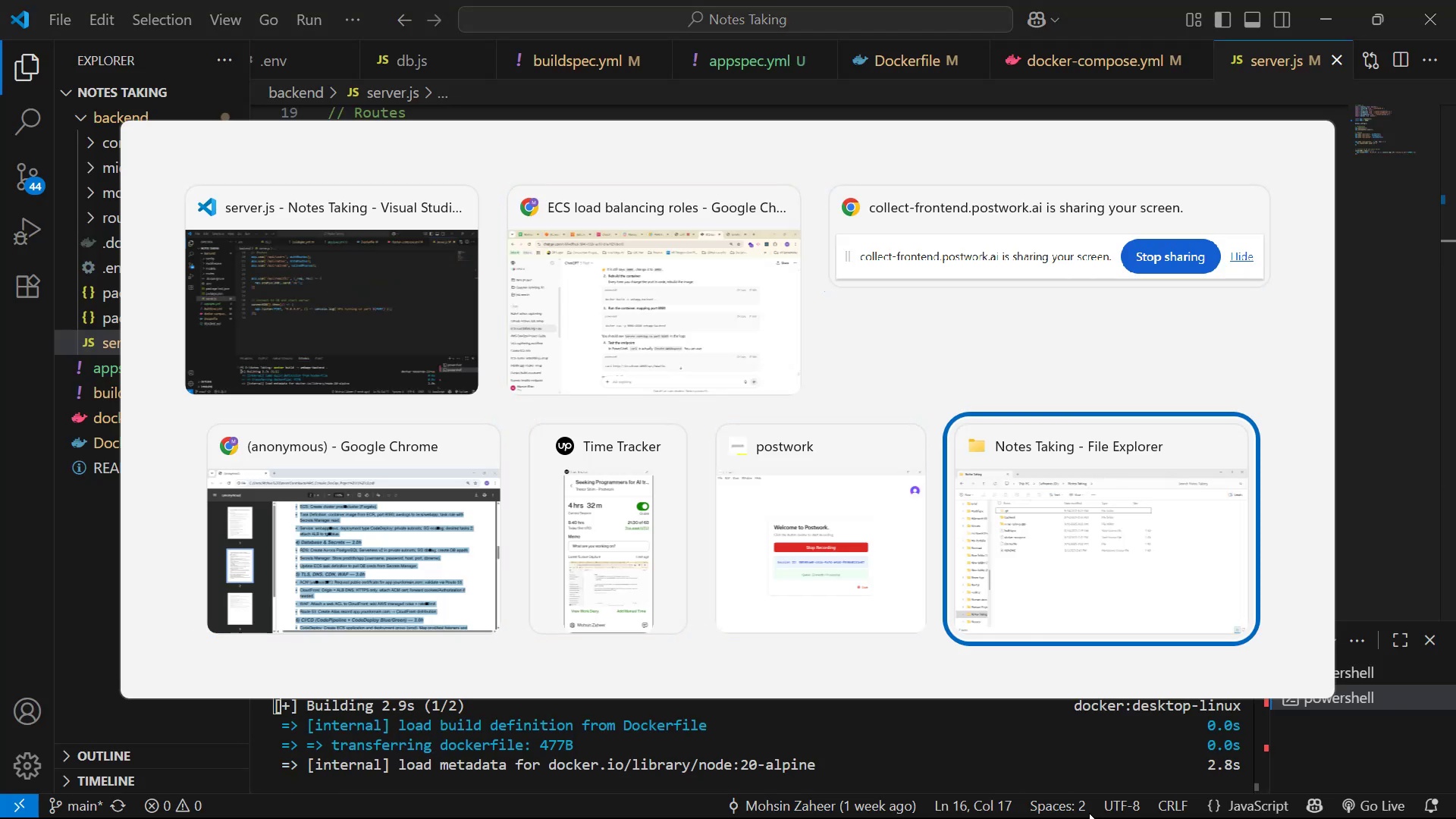 
key(Alt+Tab)
 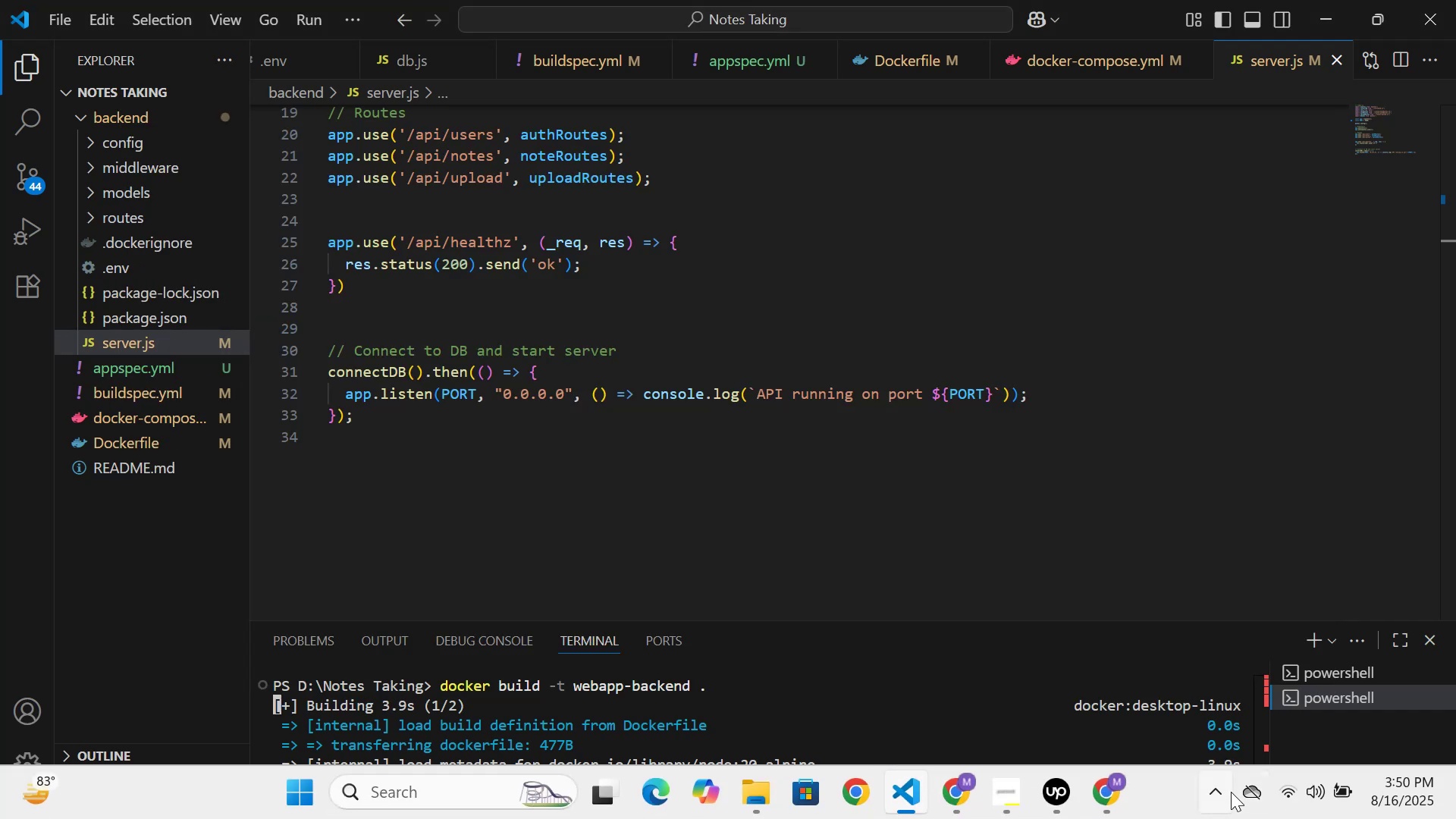 
left_click([1222, 795])
 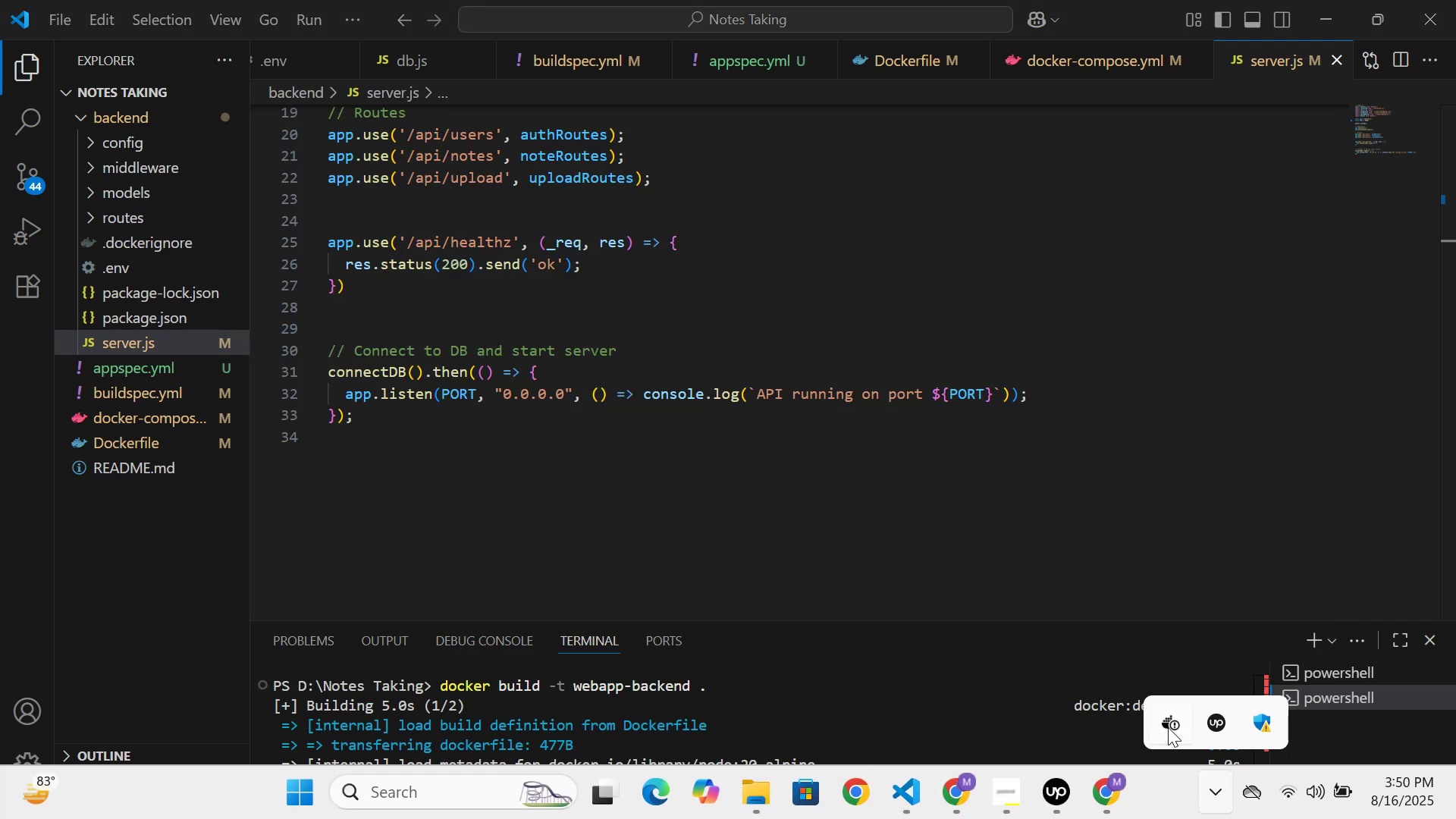 
double_click([1168, 726])
 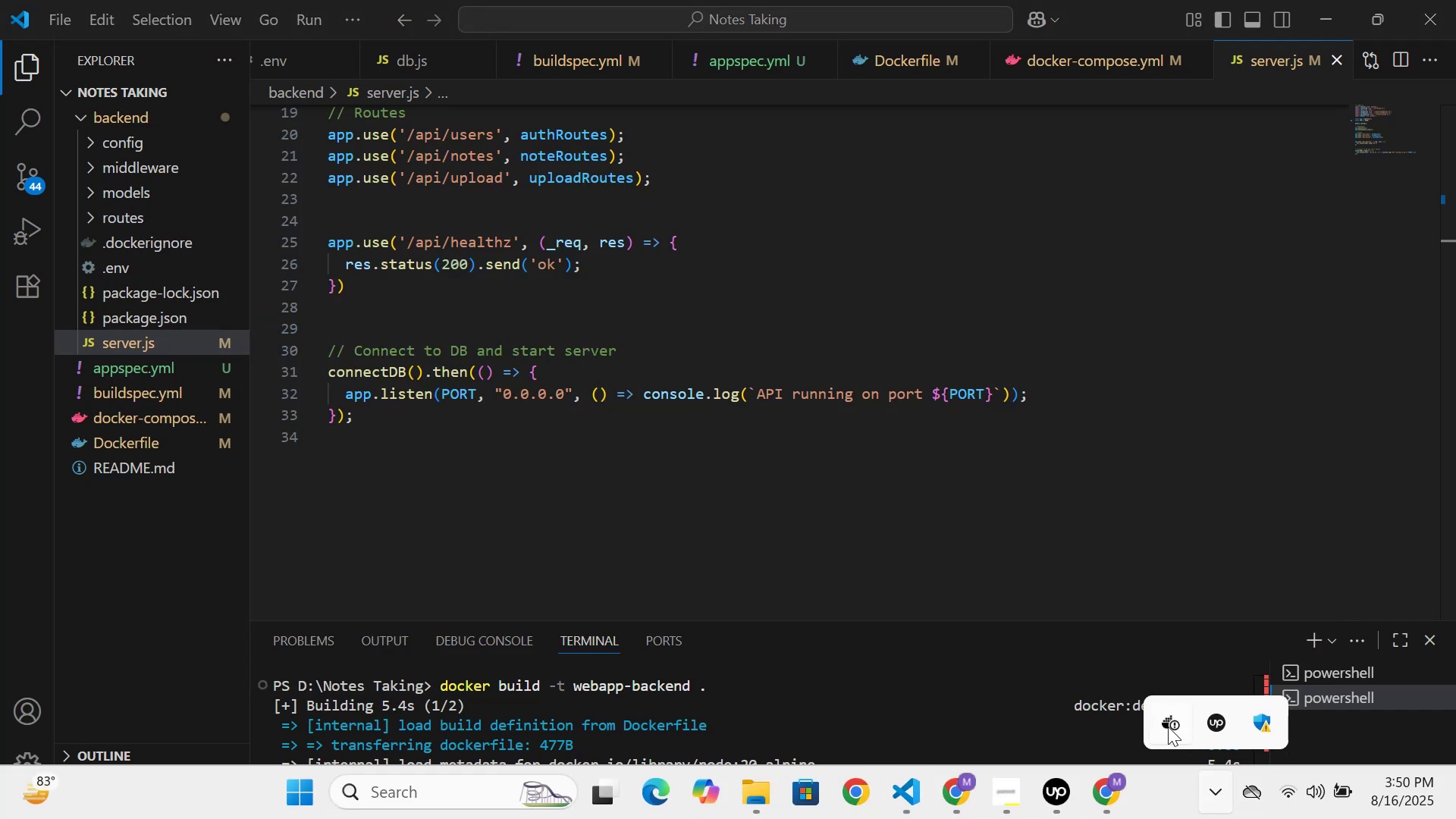 
triple_click([1168, 726])
 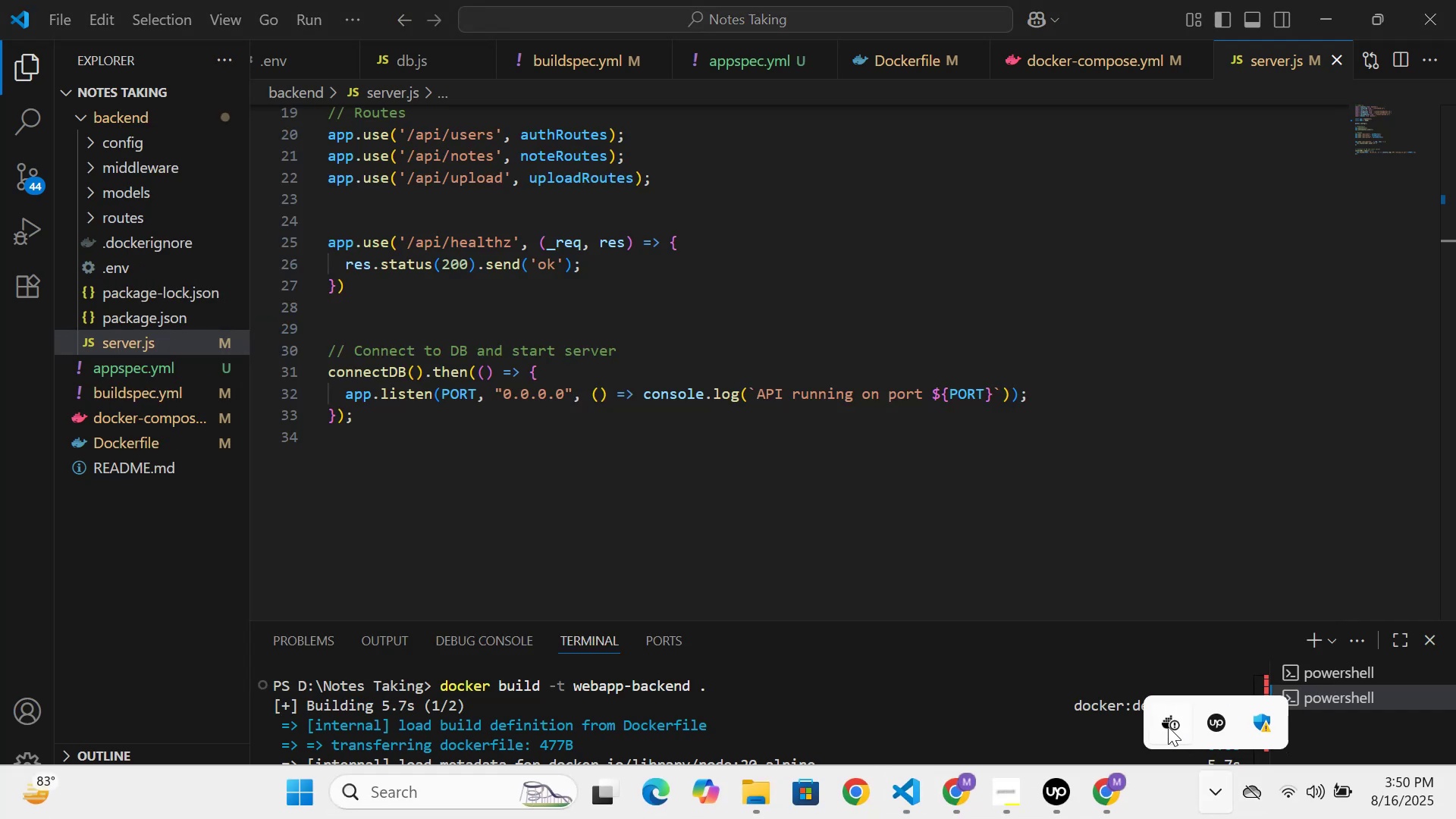 
triple_click([1168, 726])
 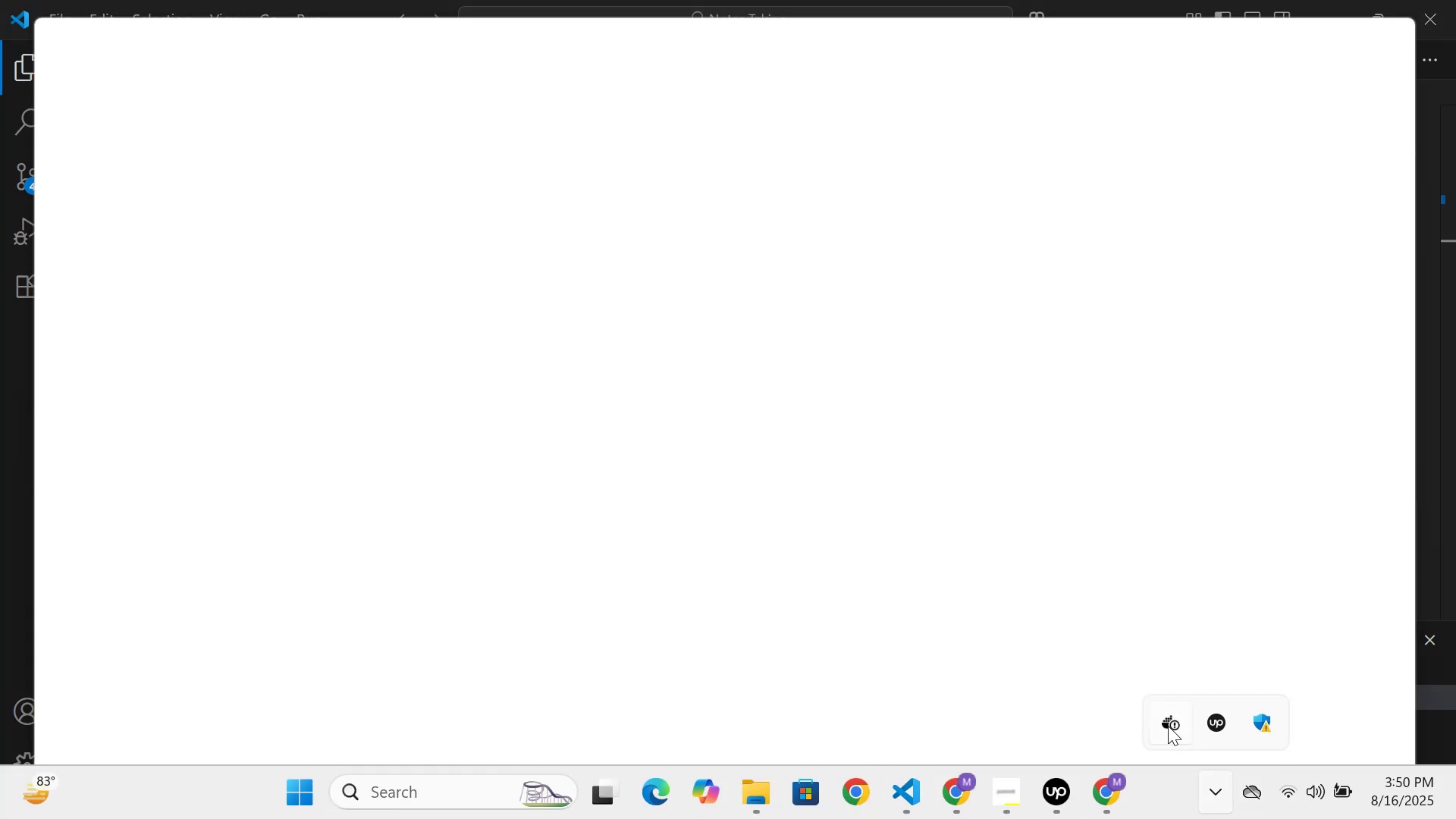 
triple_click([1168, 726])
 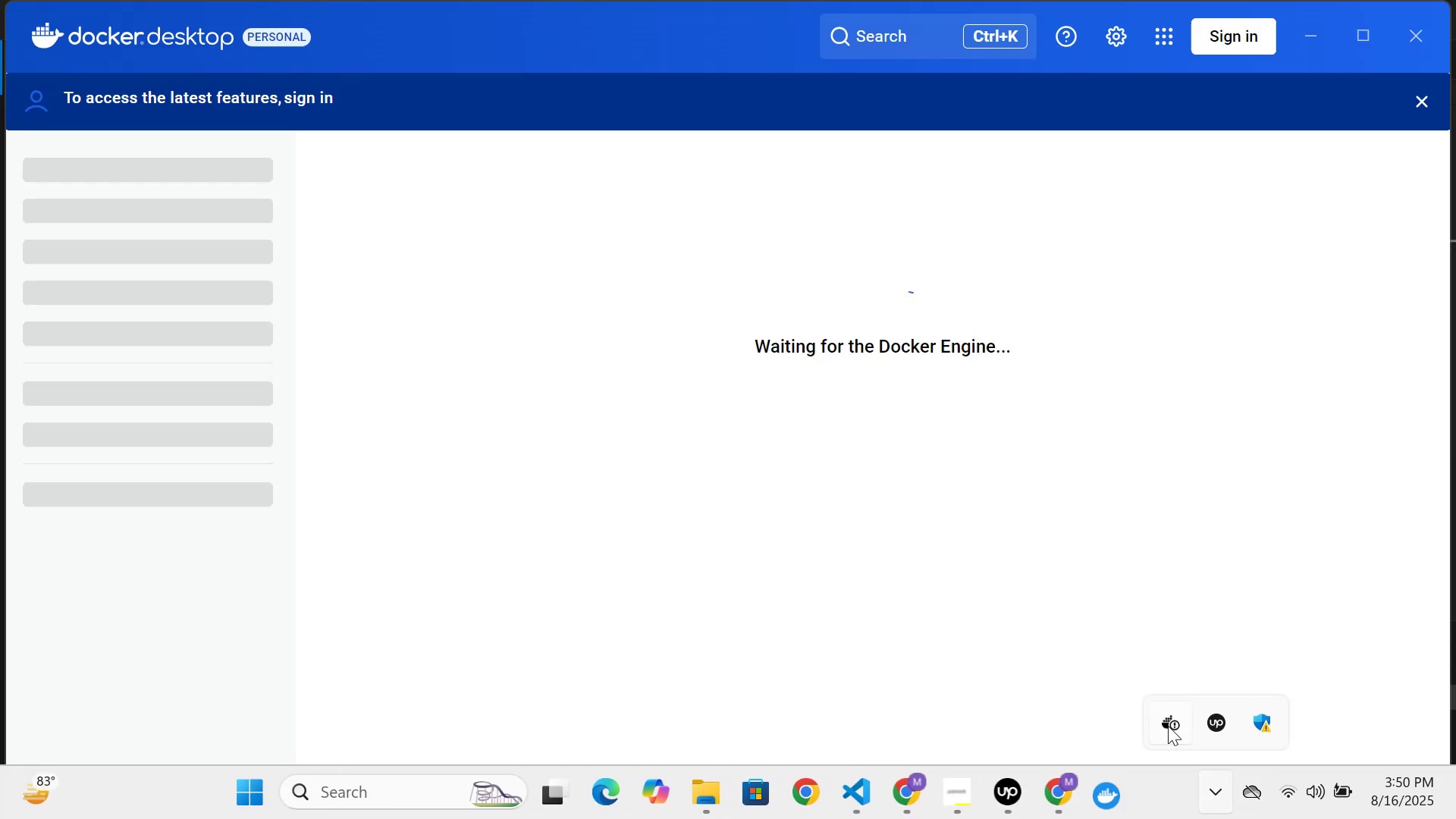 
key(Alt+AltRight)
 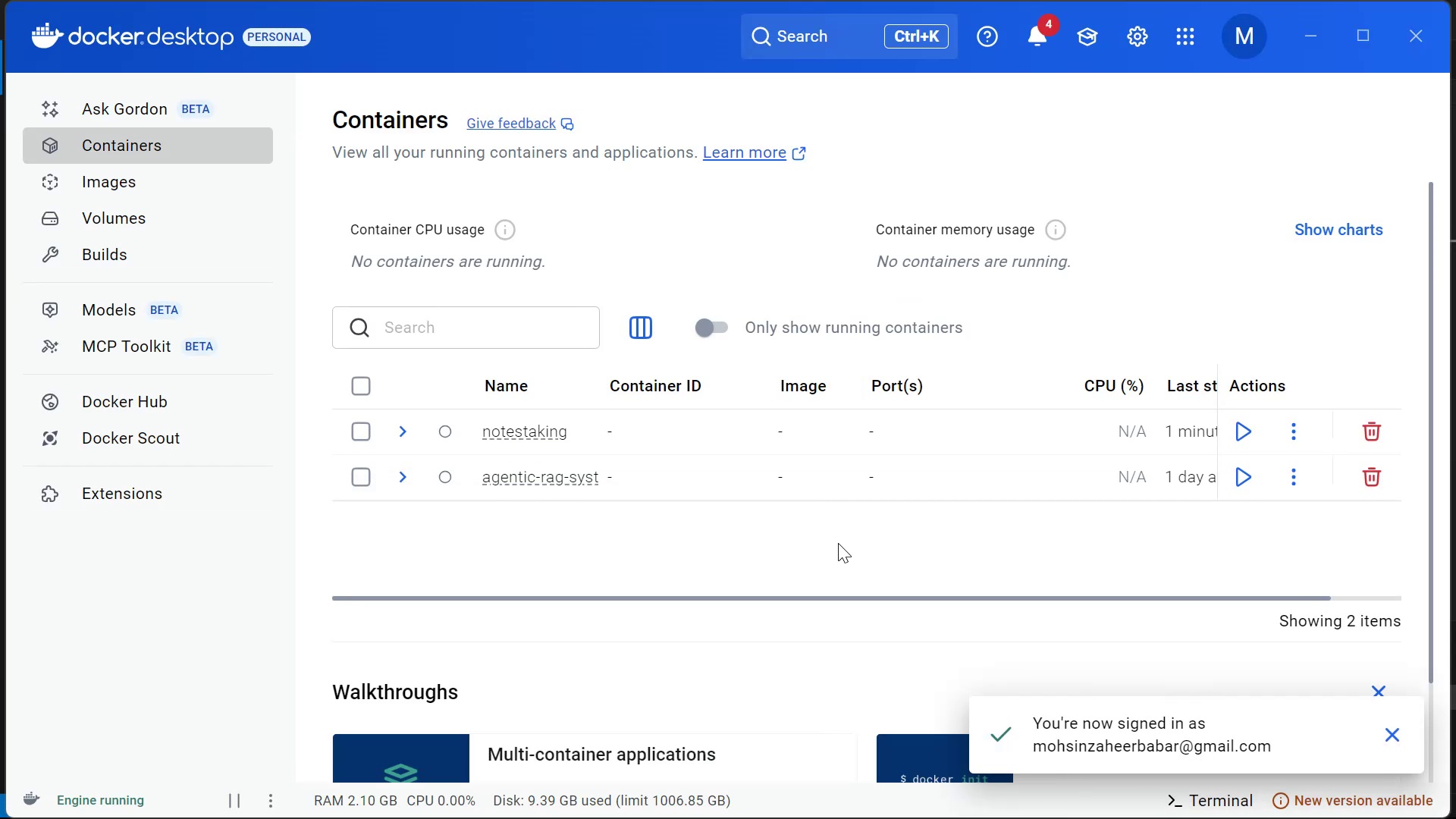 
left_click([1302, 41])
 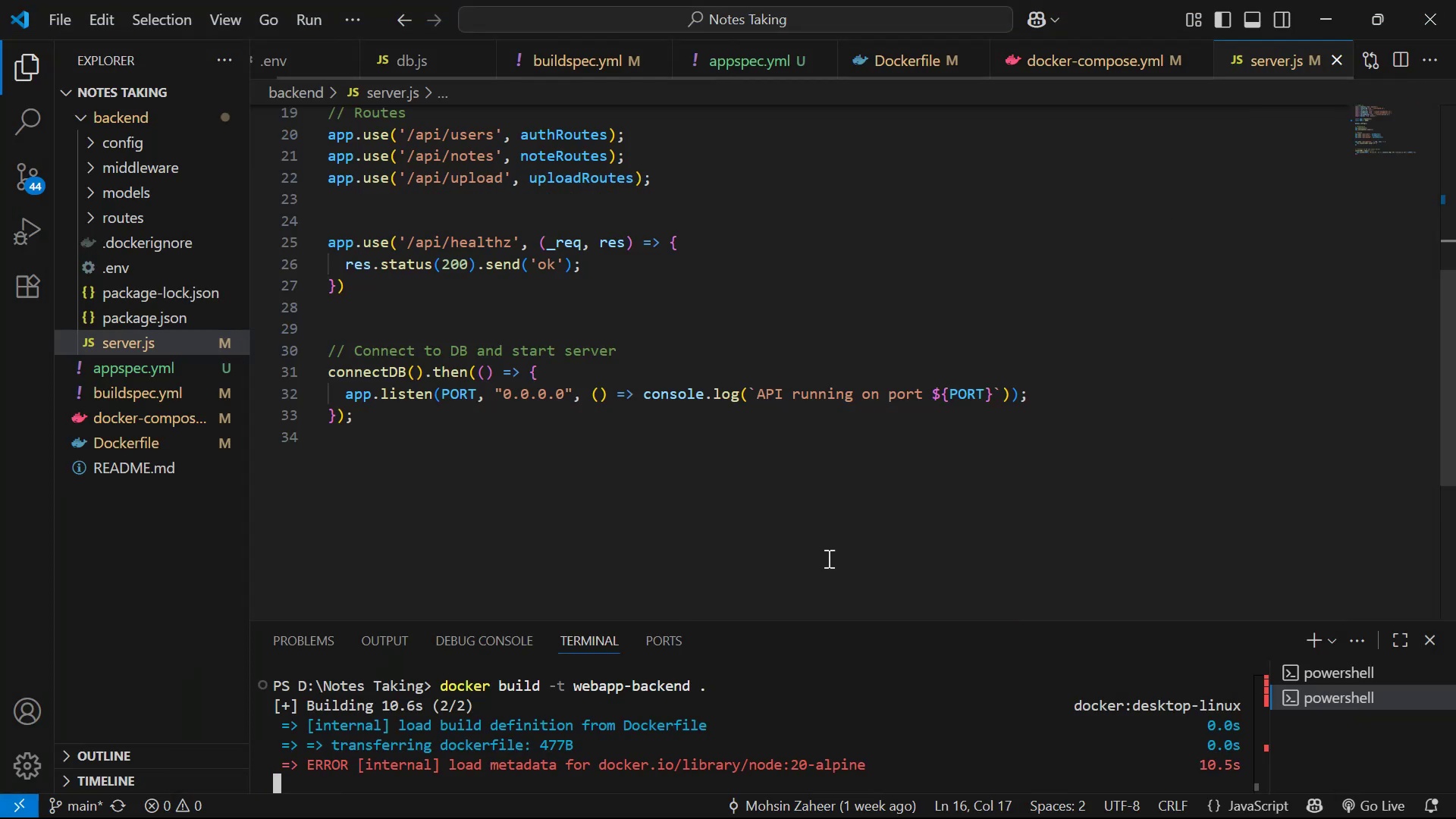 
scroll: coordinate [839, 702], scroll_direction: none, amount: 0.0
 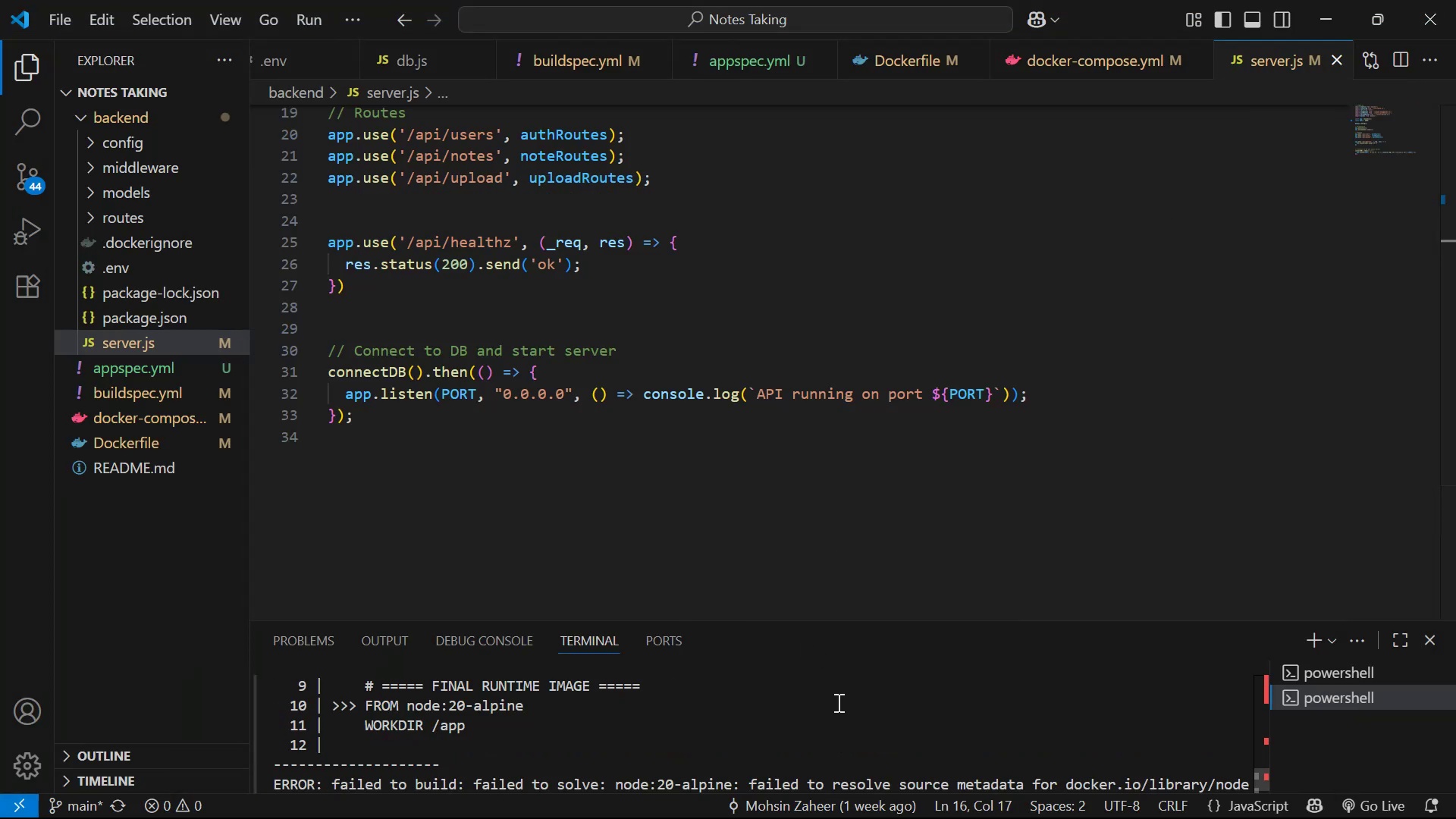 
scroll: coordinate [835, 701], scroll_direction: up, amount: 2.0
 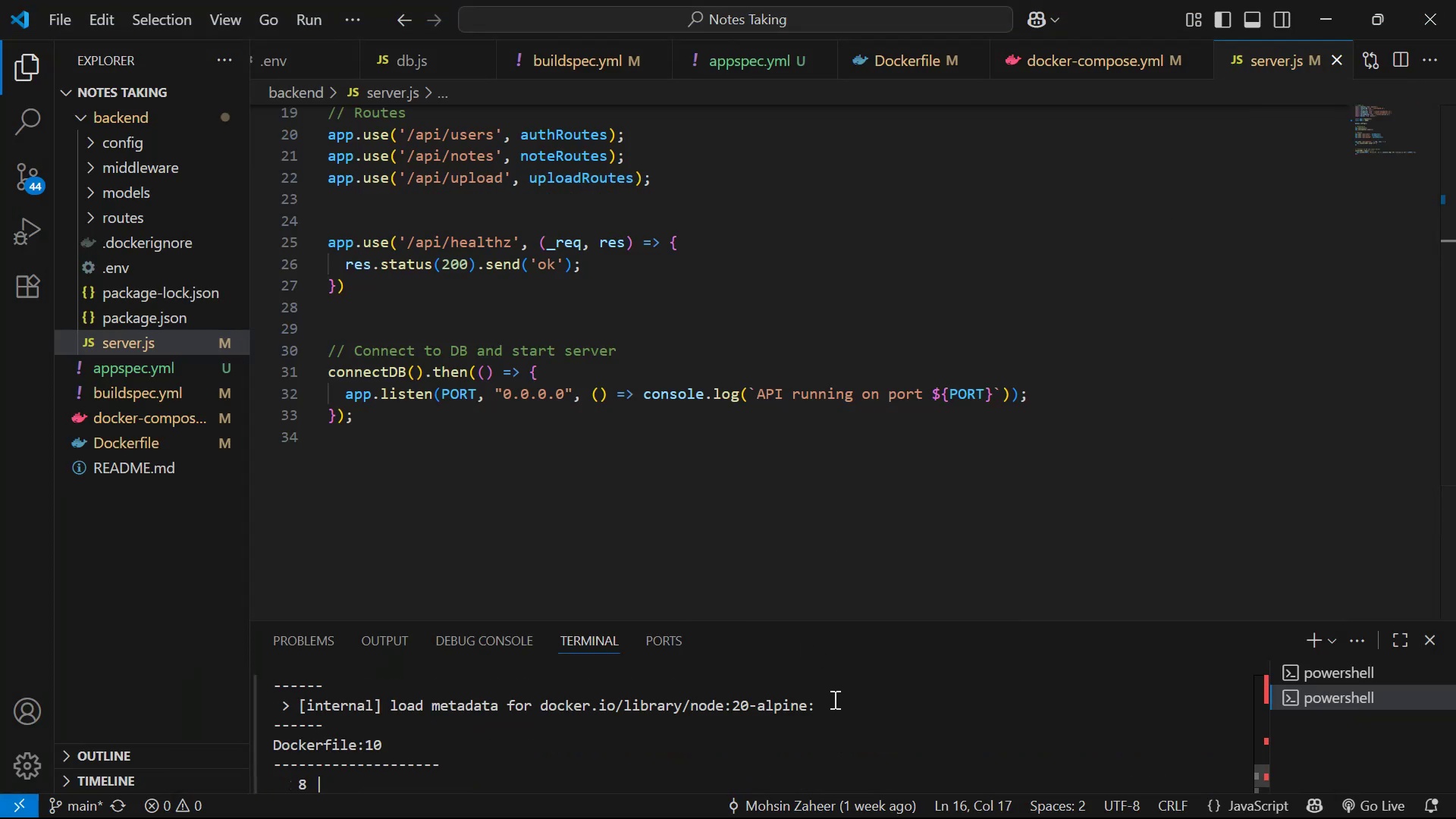 
scroll: coordinate [840, 705], scroll_direction: down, amount: 2.0
 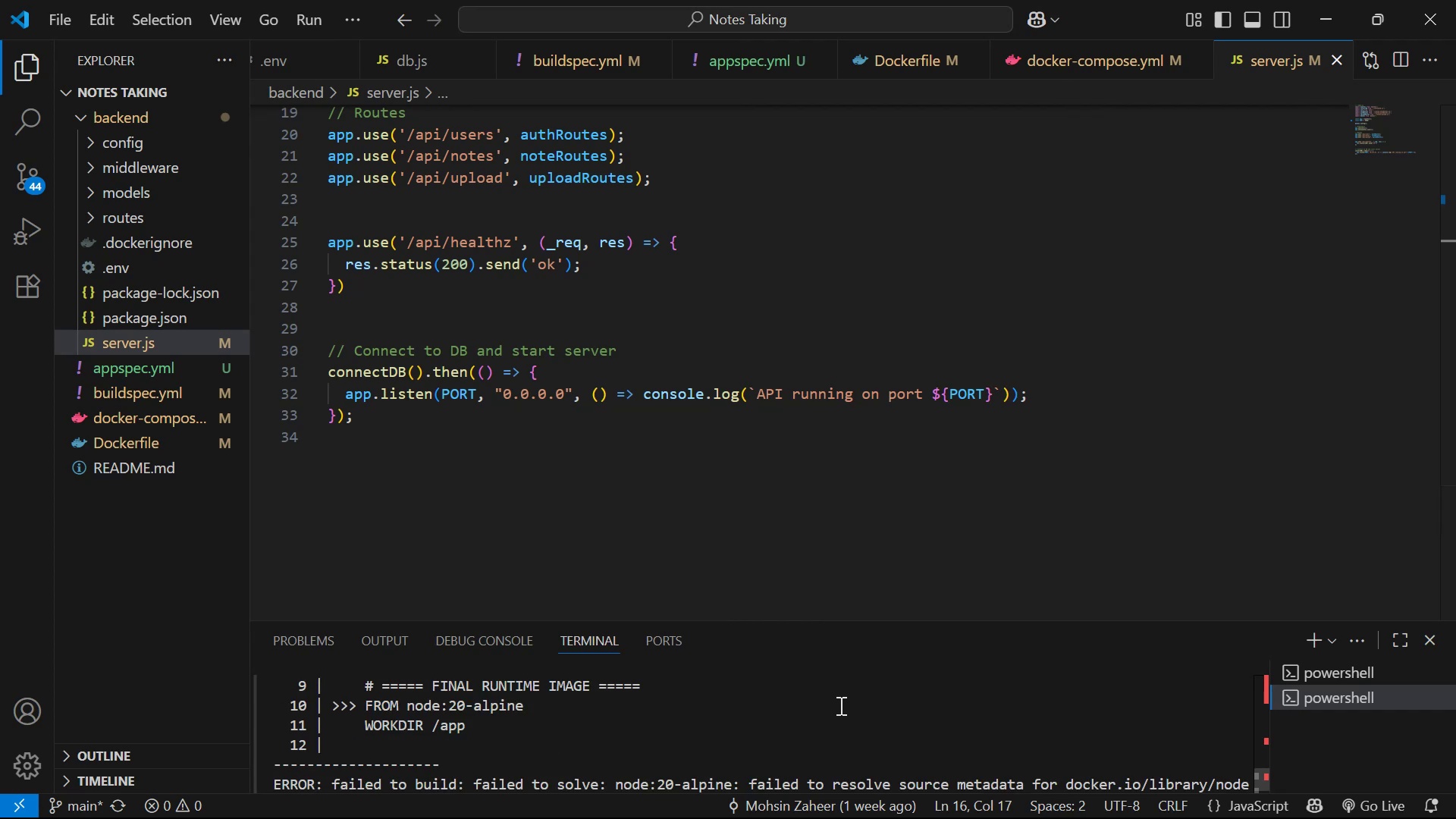 
scroll: coordinate [839, 703], scroll_direction: up, amount: 3.0
 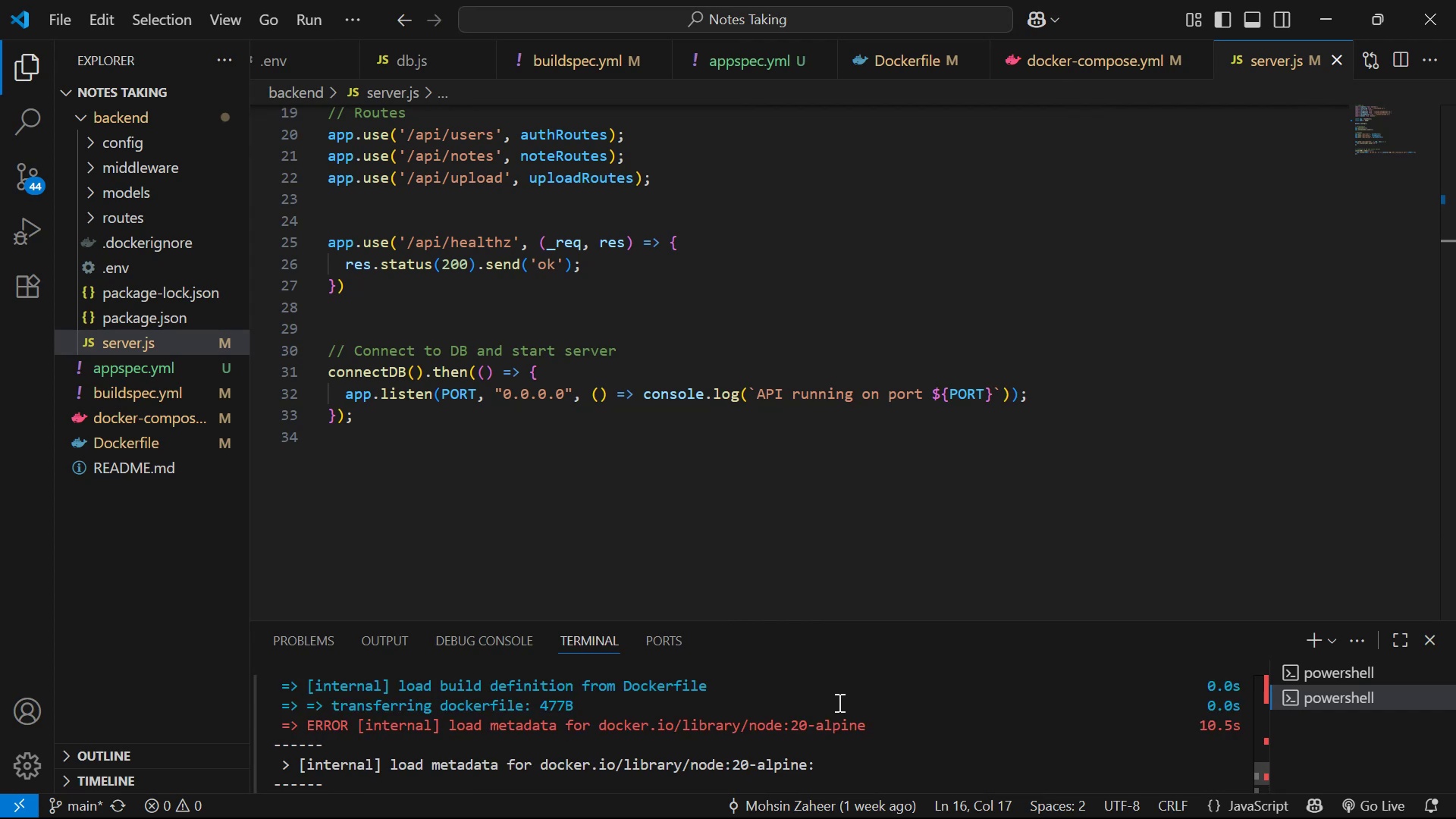 
scroll: coordinate [876, 683], scroll_direction: down, amount: 6.0
 